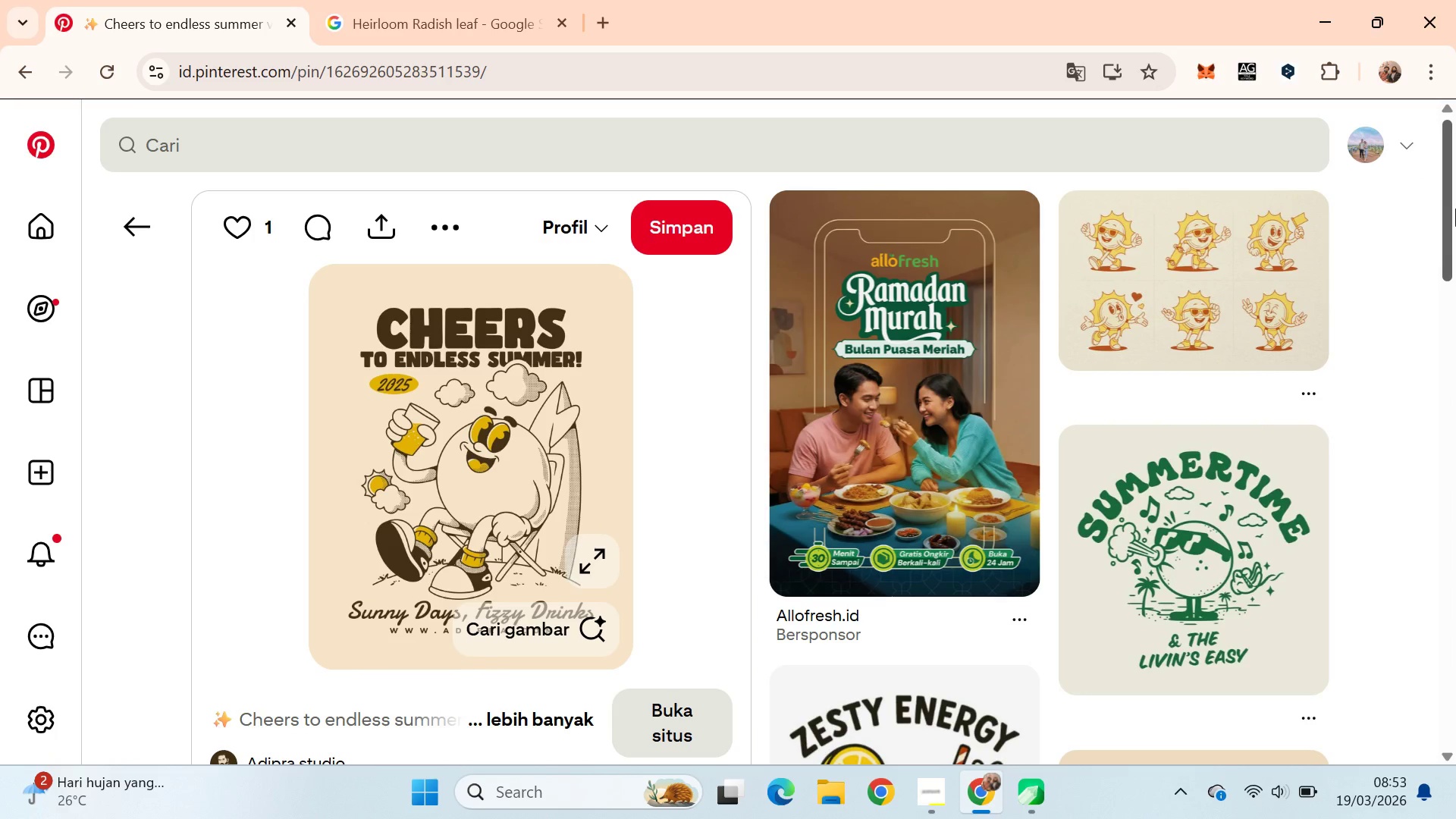 
left_click_drag(start_coordinate=[1455, 209], to_coordinate=[1455, 257])
 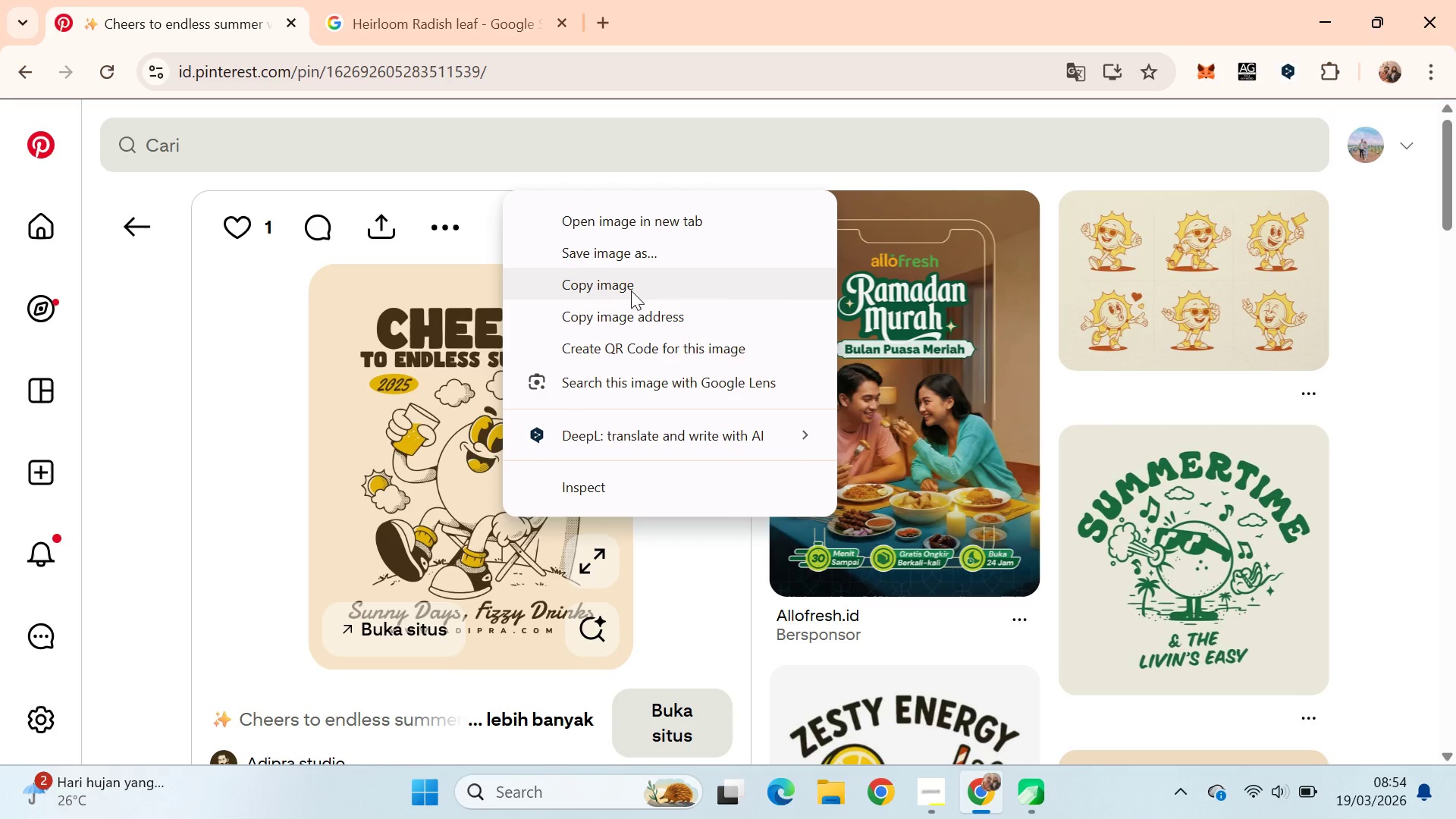 
key(Alt+AltLeft)
 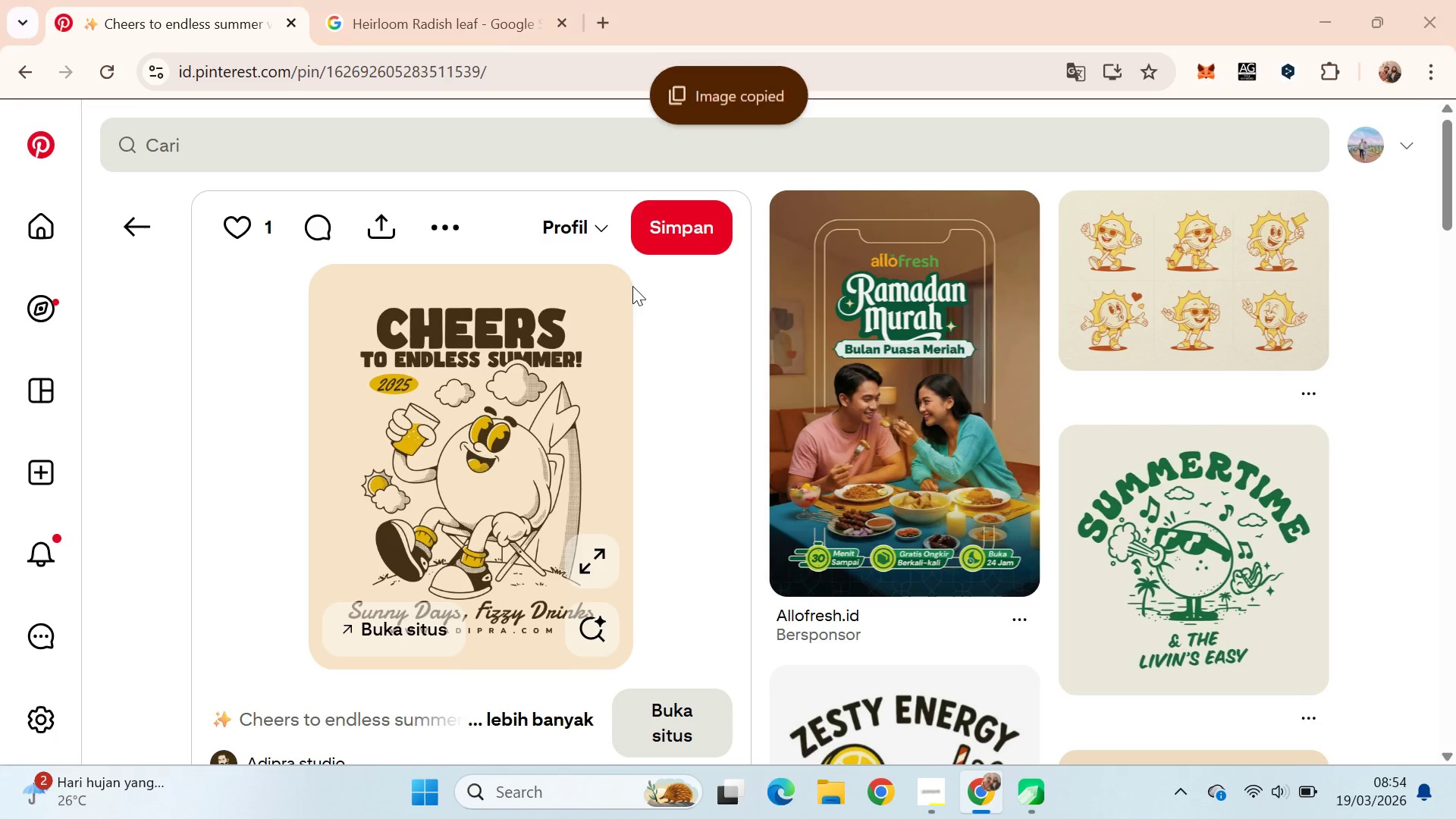 
key(Alt+Tab)
 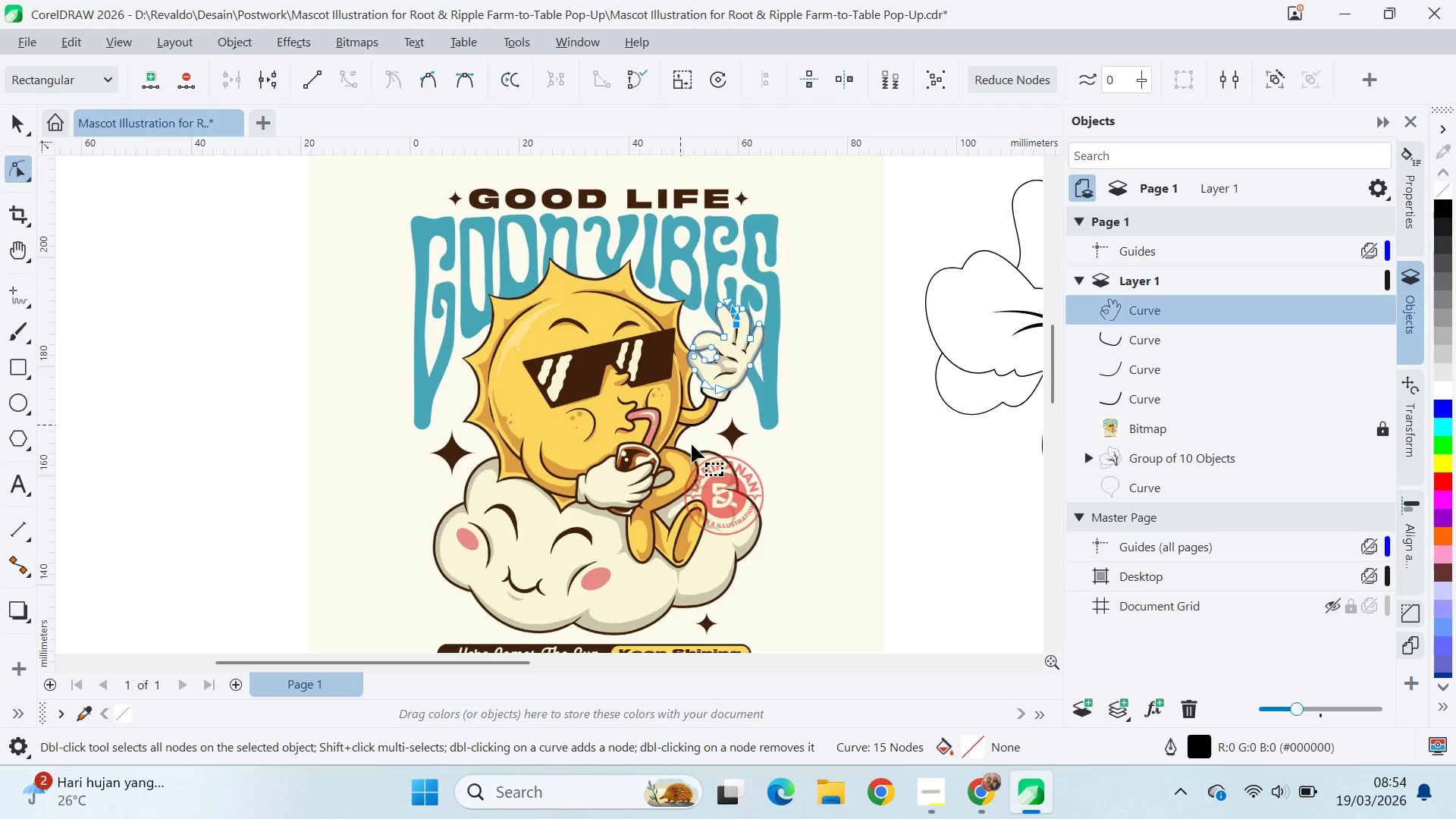 
key(Q)
 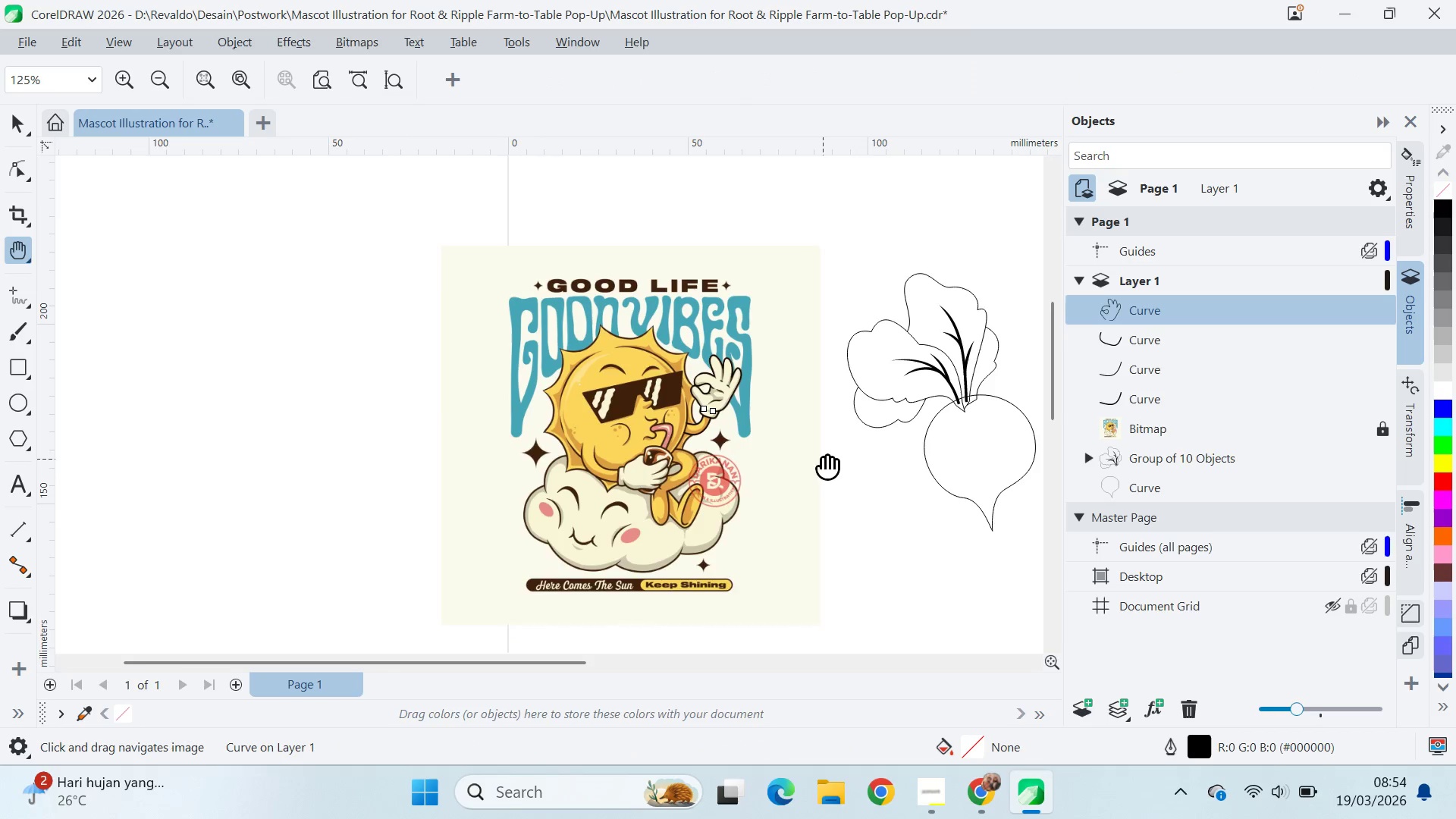 
left_click_drag(start_coordinate=[823, 459], to_coordinate=[639, 419])
 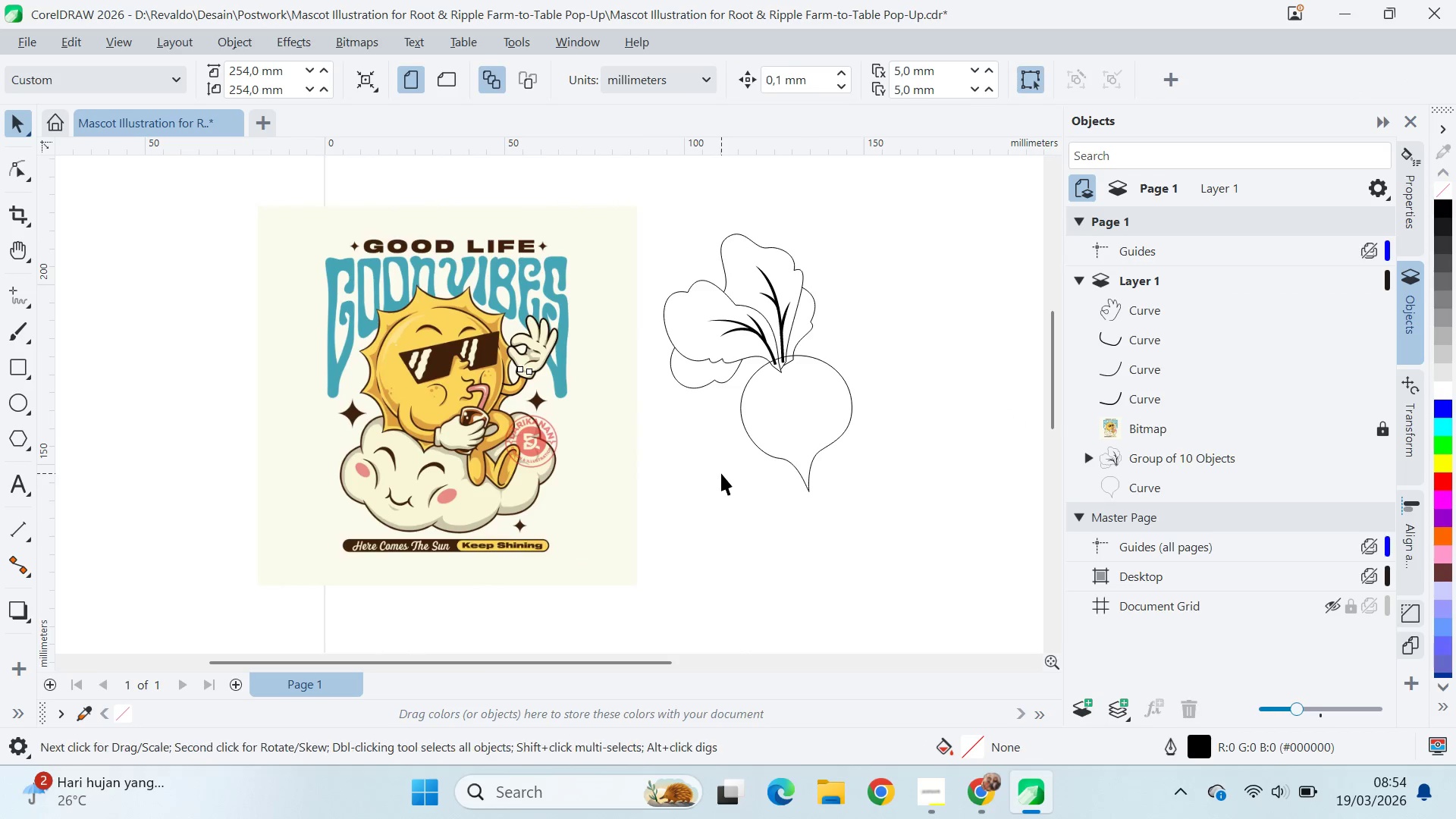 
scroll: coordinate [698, 454], scroll_direction: down, amount: 3.0
 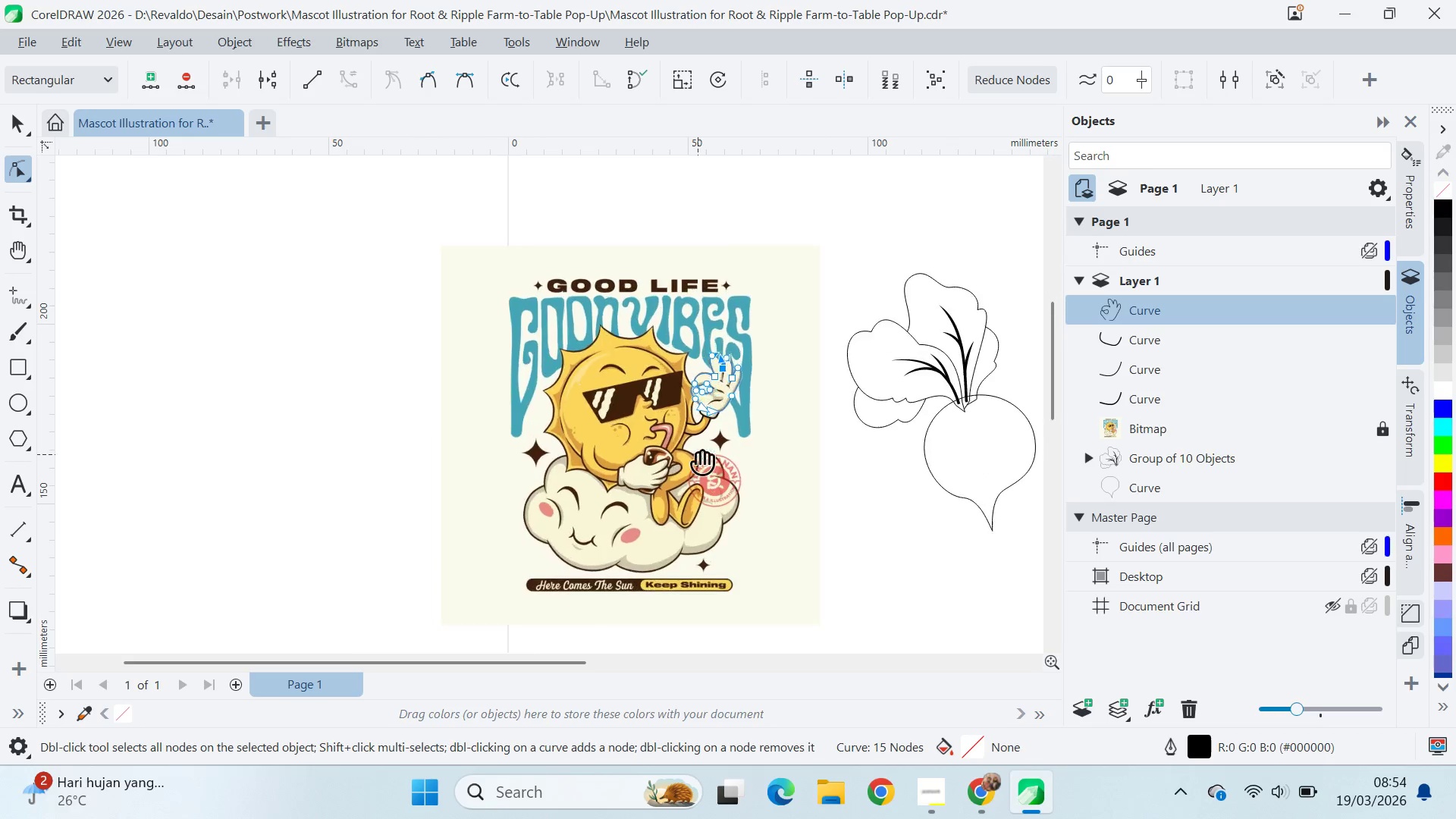 
key(V)
 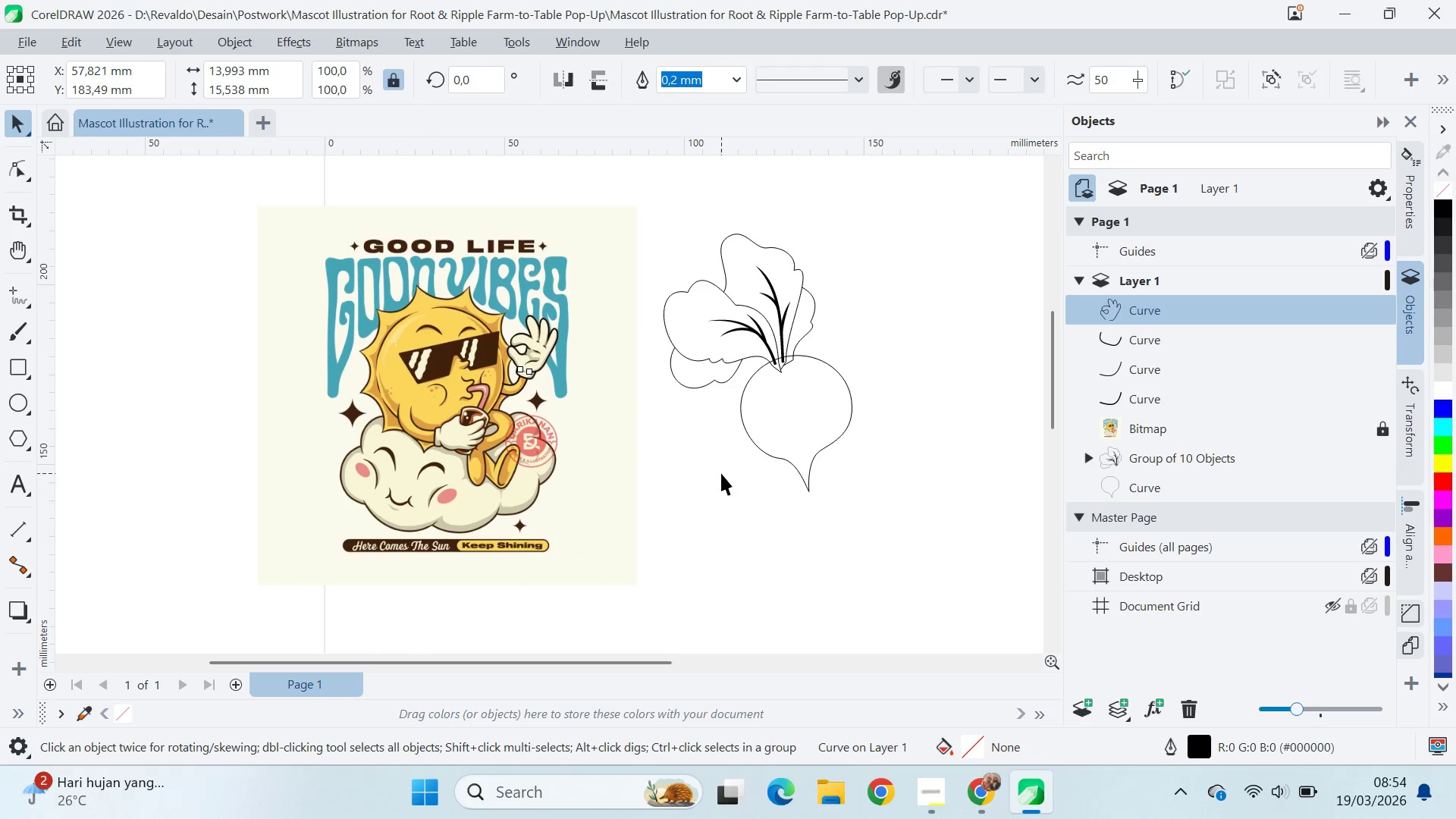 
key(Control+V)
 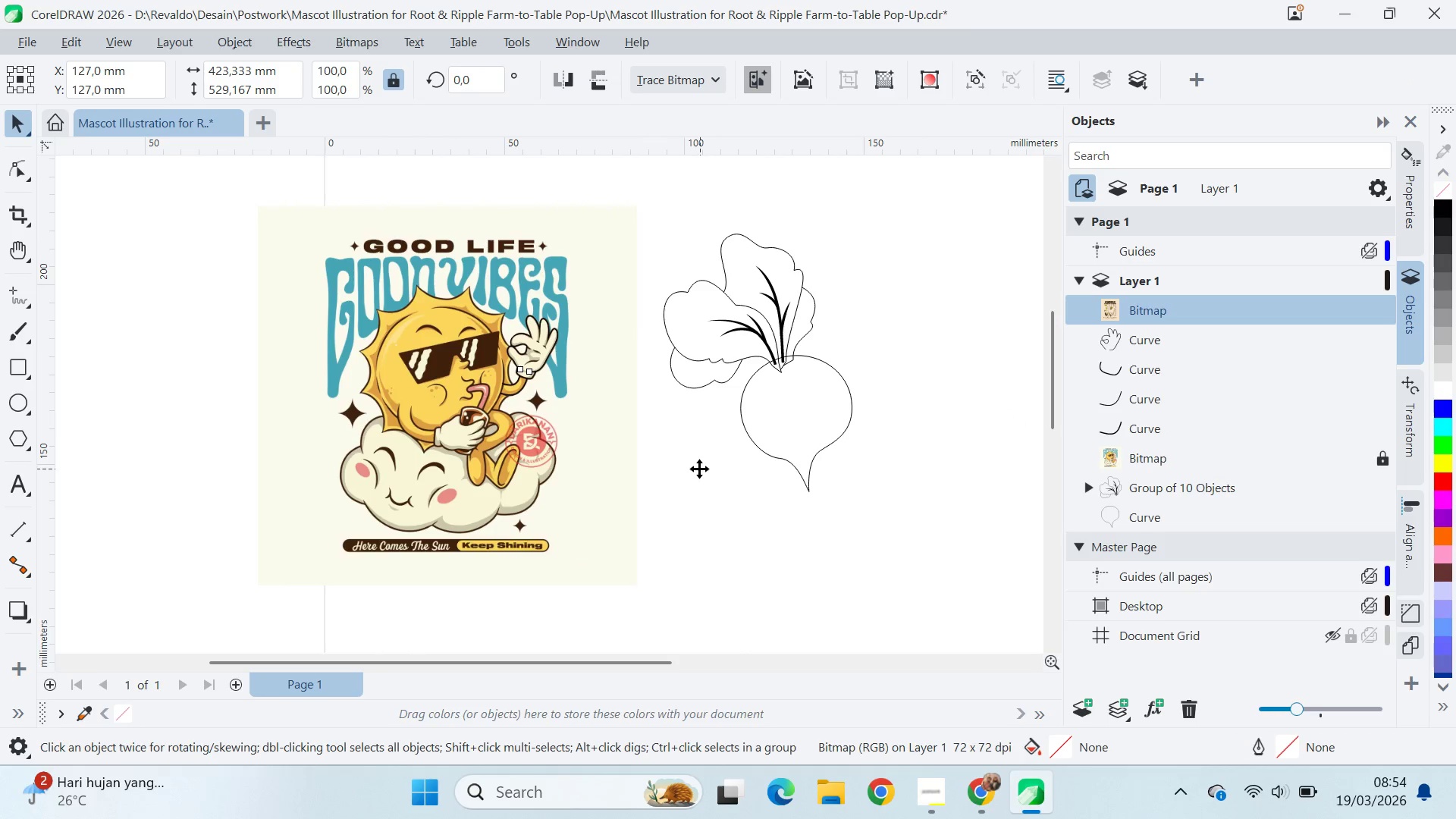 
scroll: coordinate [697, 462], scroll_direction: down, amount: 7.0
 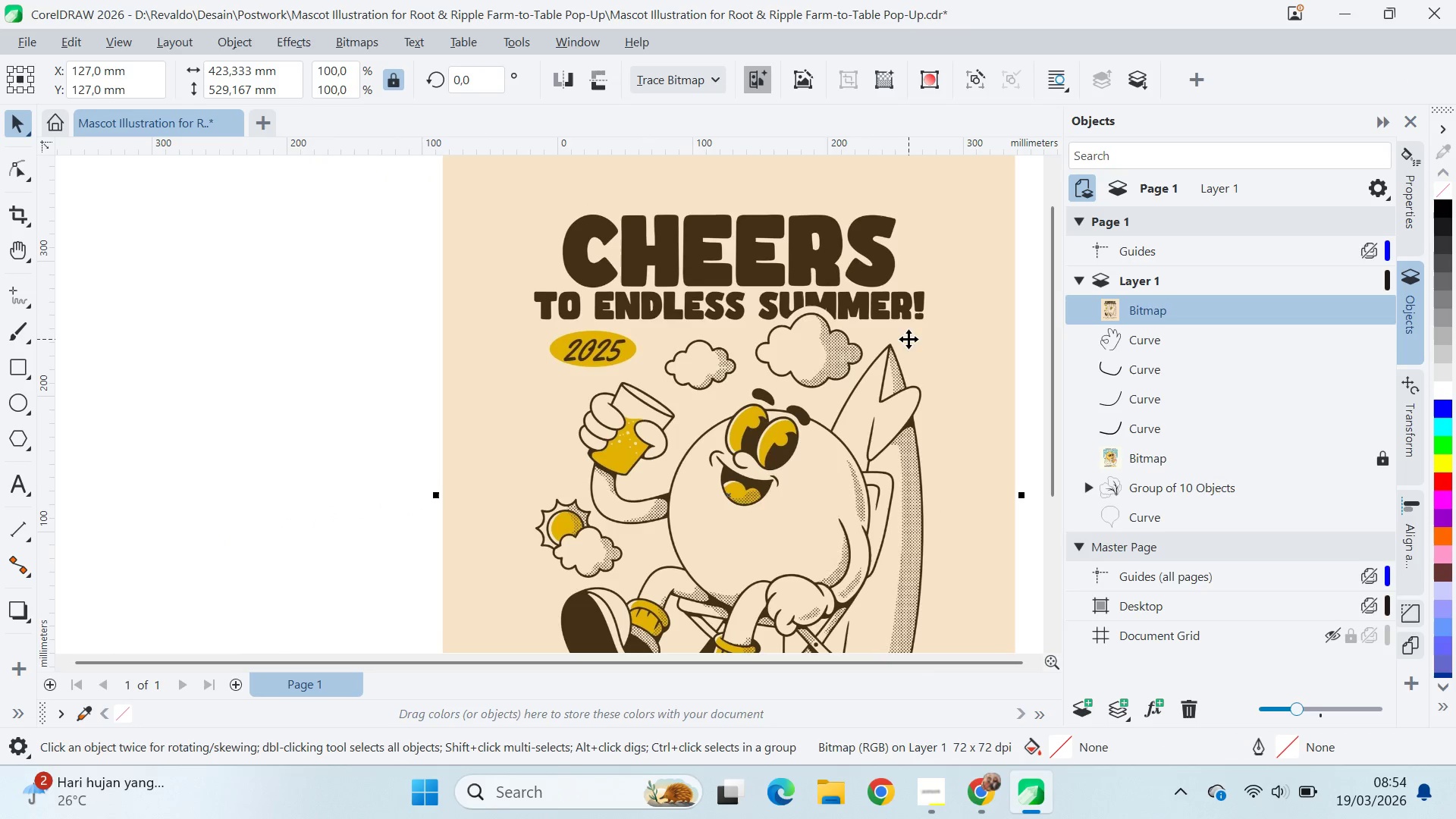 
left_click_drag(start_coordinate=[908, 339], to_coordinate=[772, 485])
 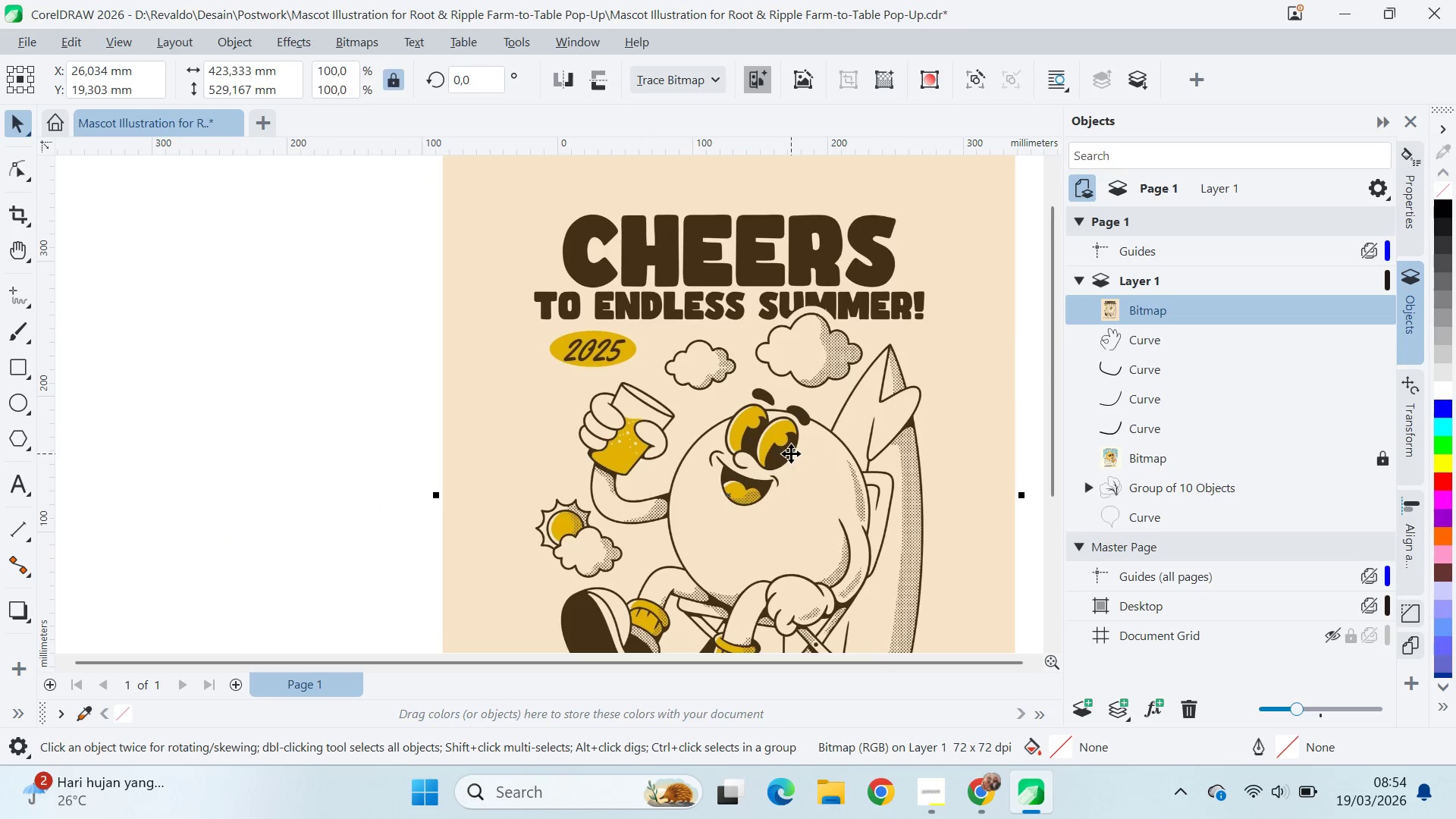 
type(qvqv)
 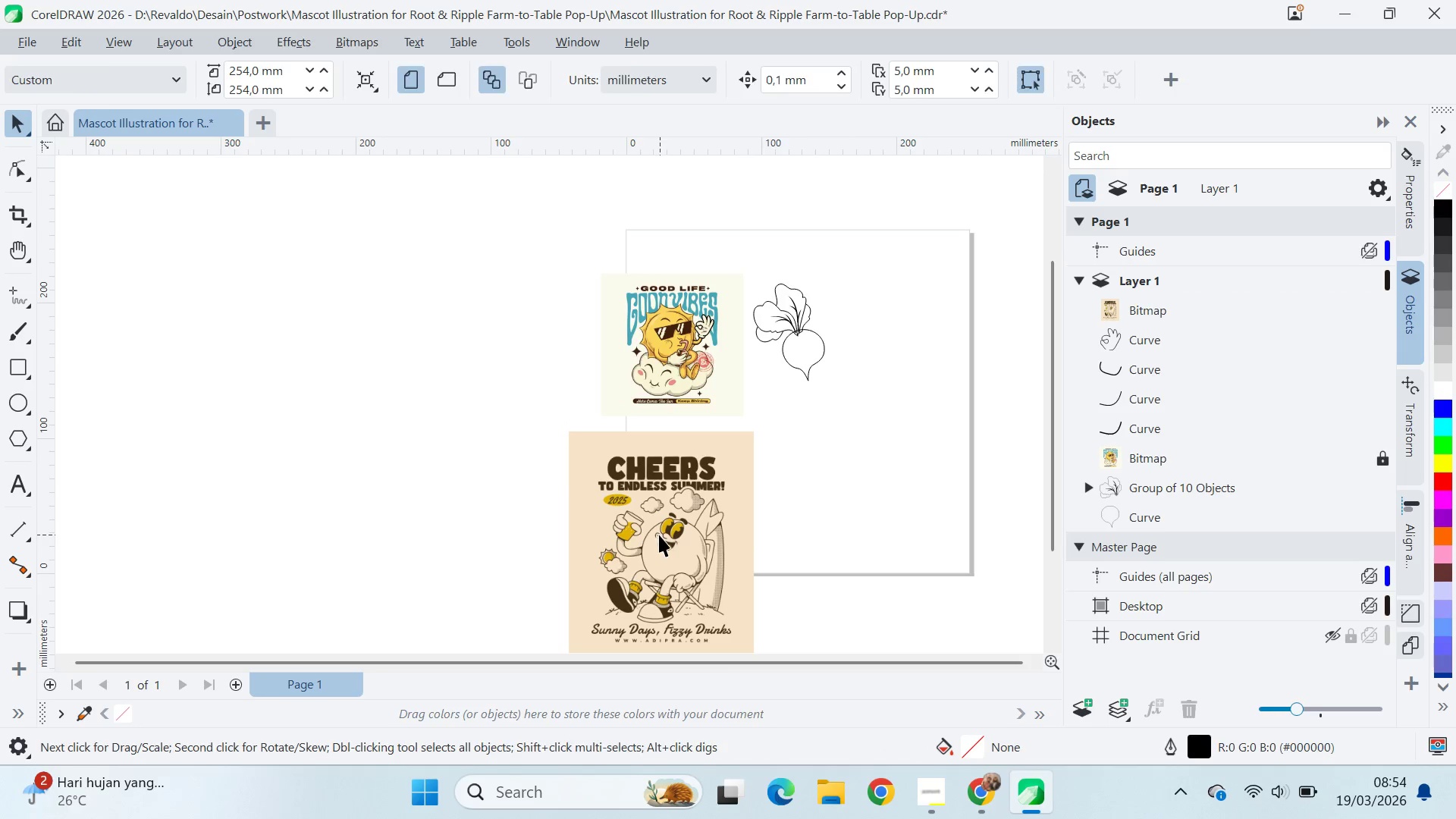 
left_click_drag(start_coordinate=[791, 453], to_coordinate=[604, 485])
 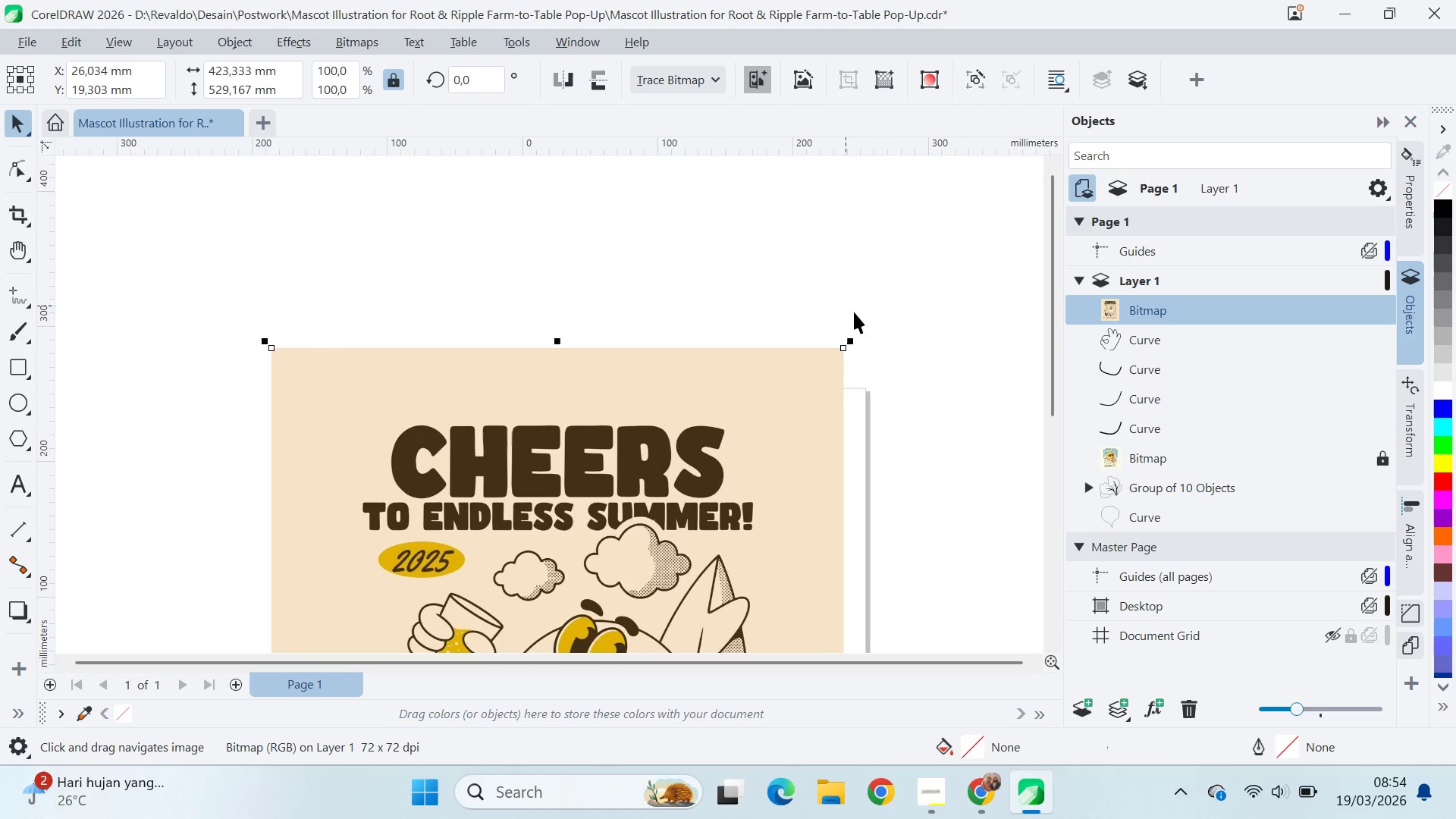 
left_click_drag(start_coordinate=[853, 345], to_coordinate=[730, 587])
 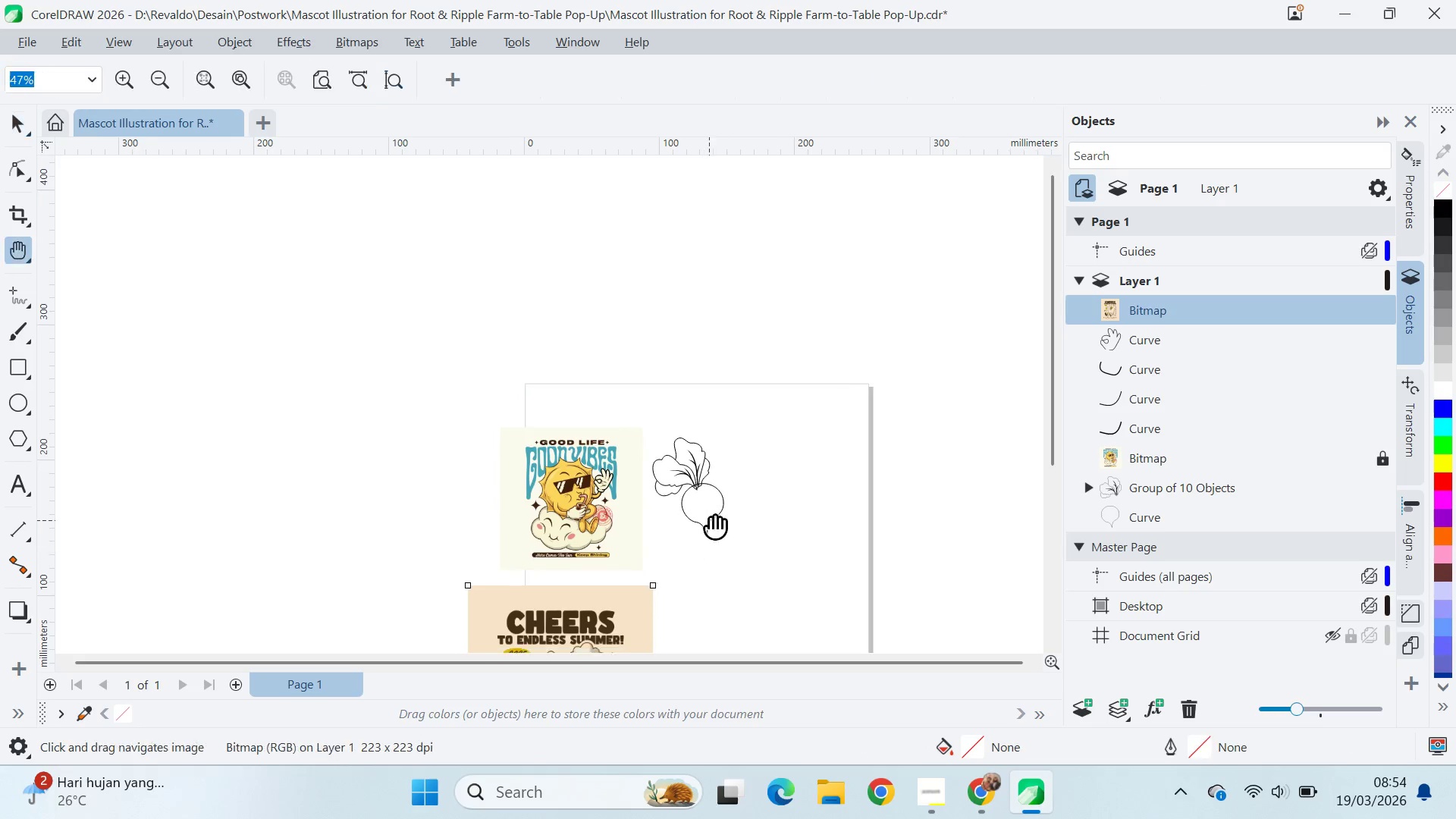 
left_click_drag(start_coordinate=[706, 525], to_coordinate=[810, 366])
 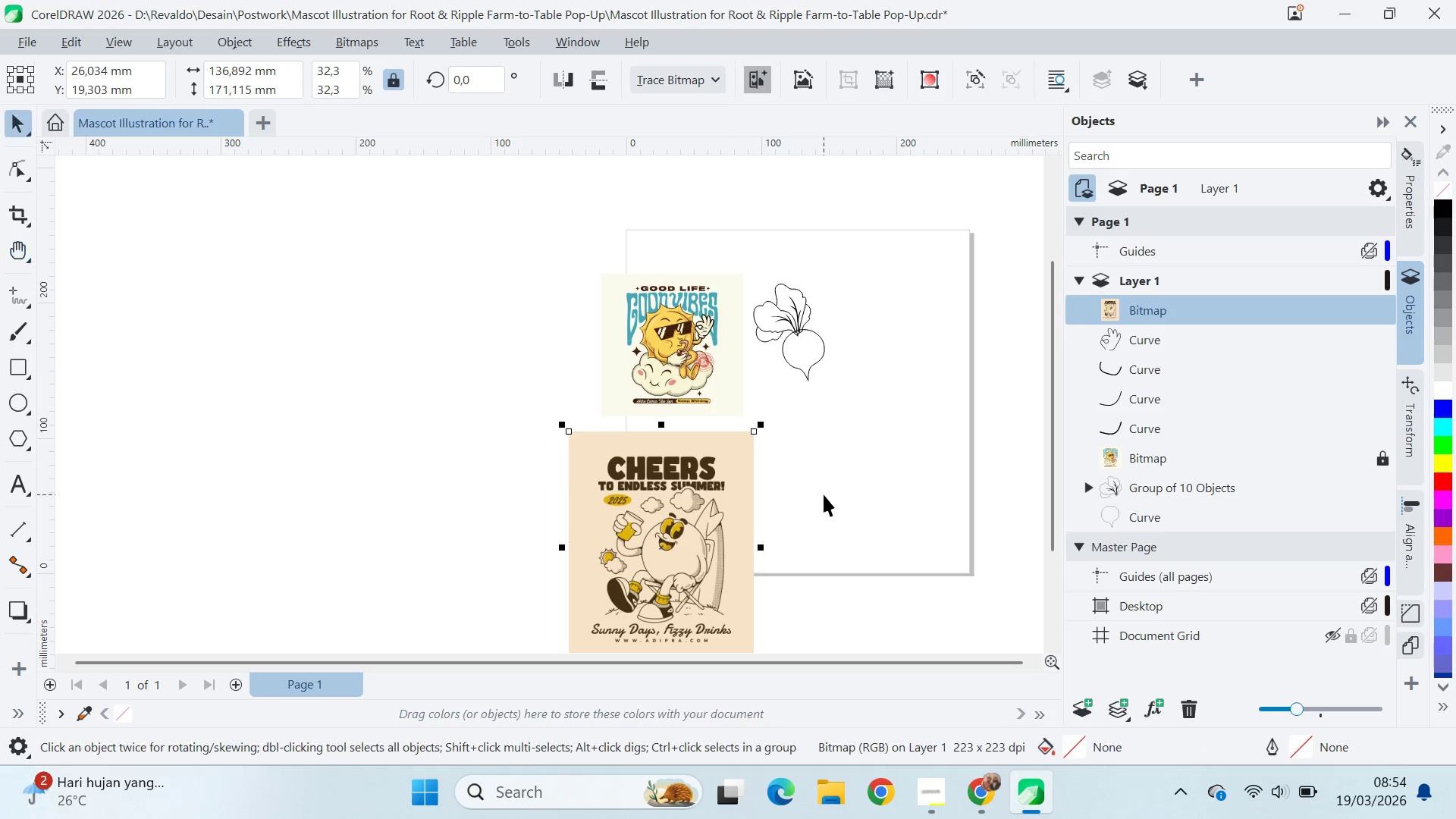 
left_click_drag(start_coordinate=[824, 494], to_coordinate=[815, 496])
 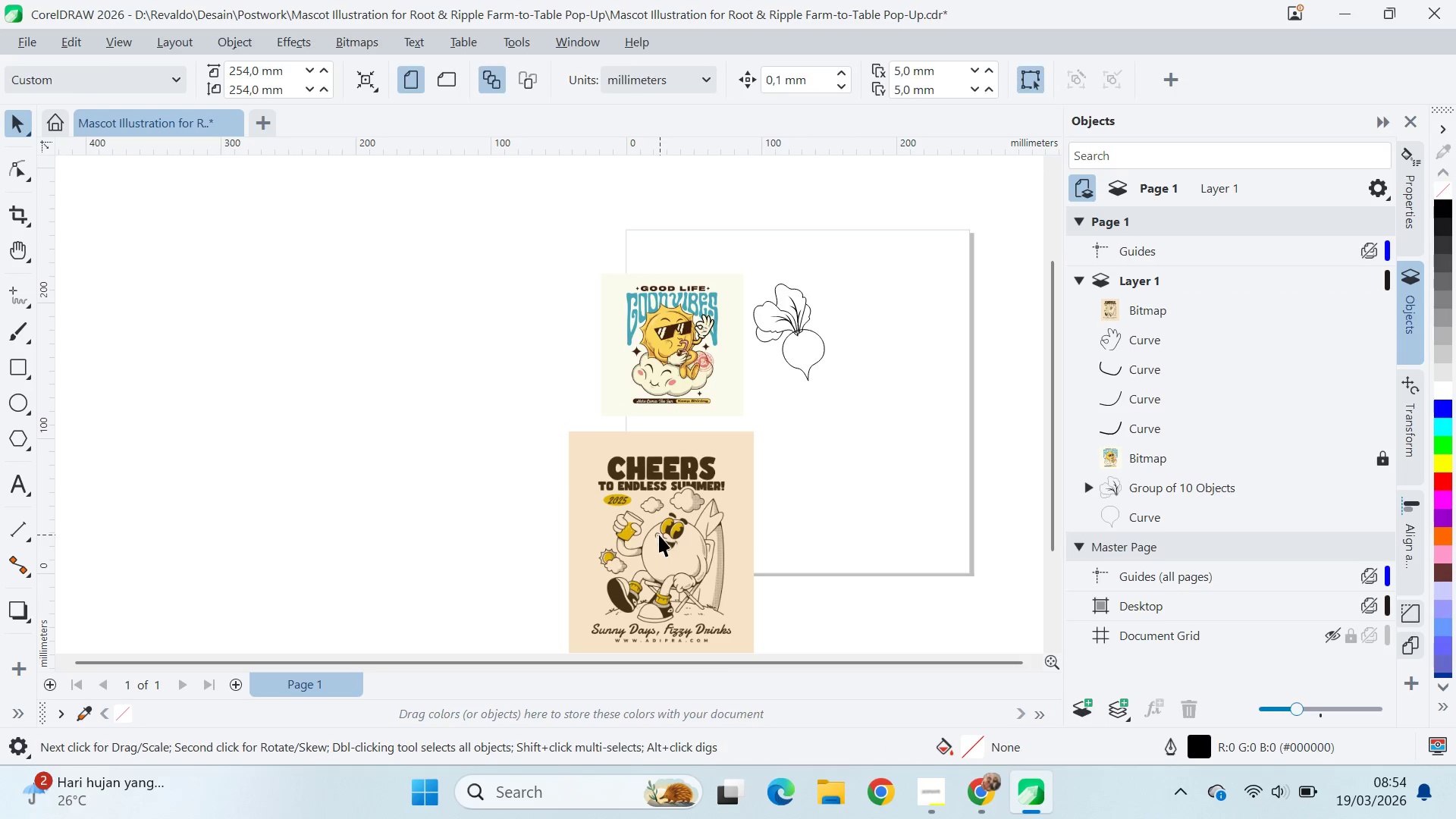 
left_click_drag(start_coordinate=[660, 535], to_coordinate=[494, 361])
 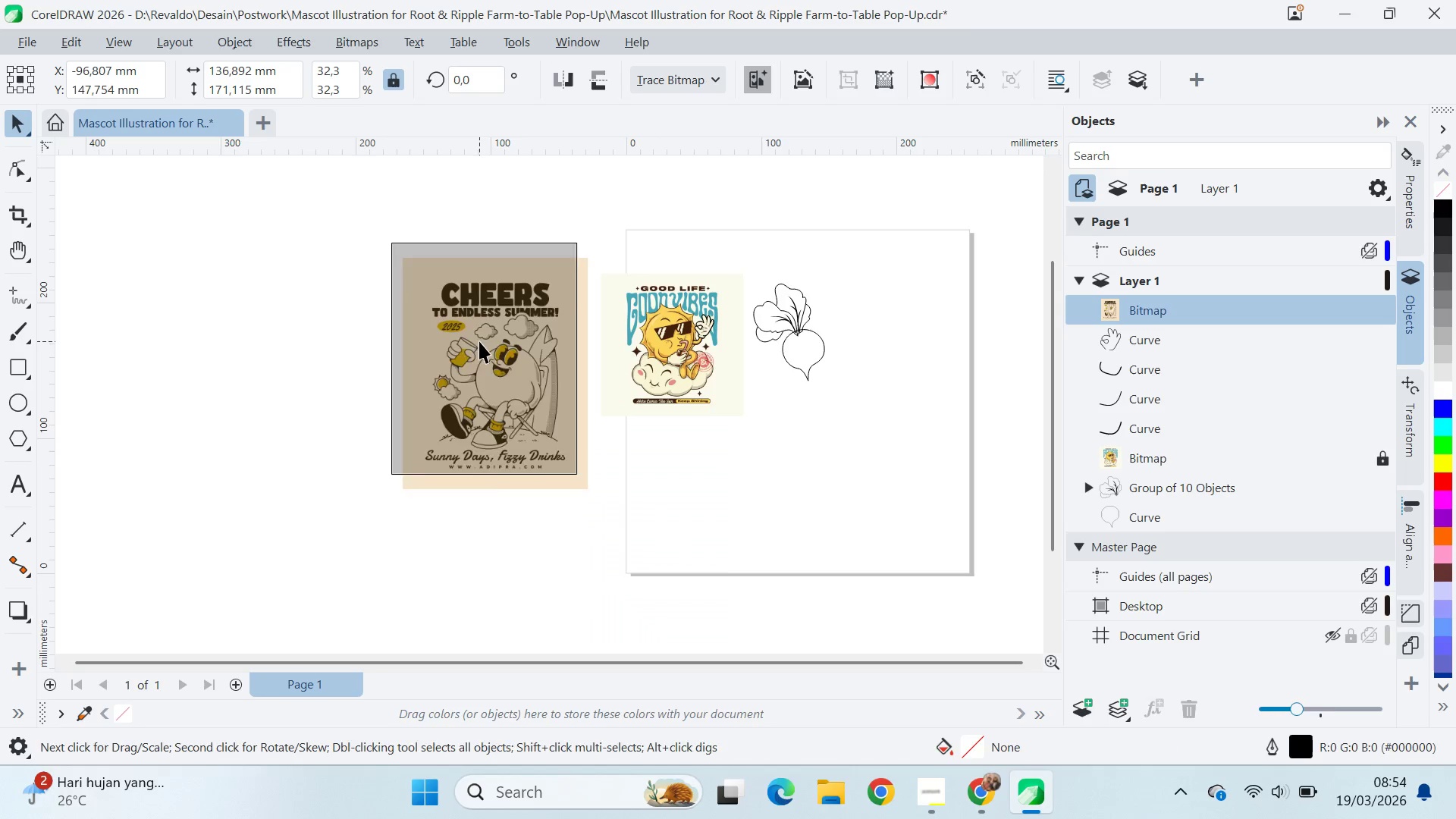 
triple_click([479, 341])
 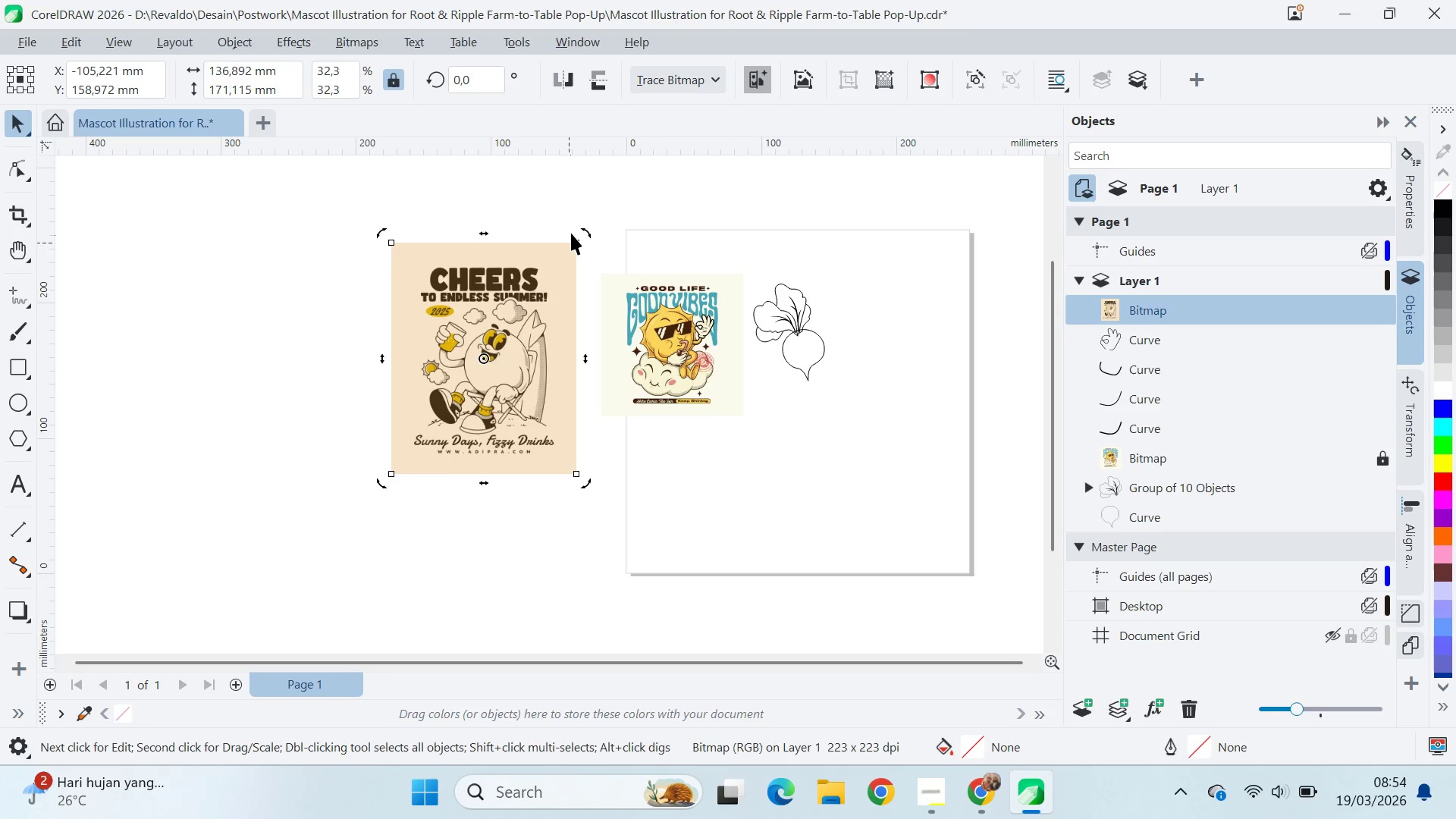 
key(Shift+ShiftLeft)
 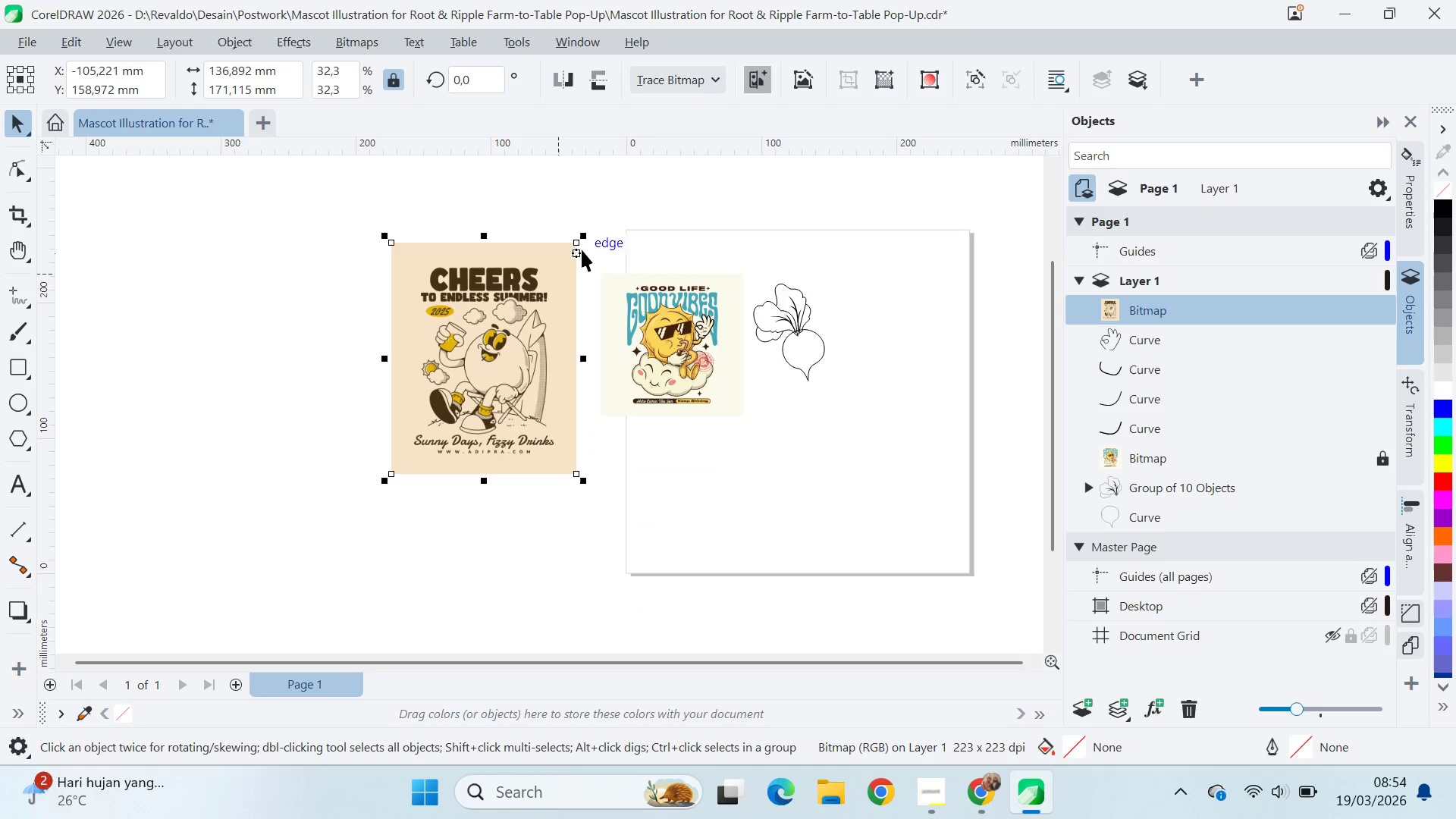 
hold_key(key=ShiftLeft, duration=1.19)
left_click_drag(start_coordinate=[588, 237], to_coordinate=[626, 301])
 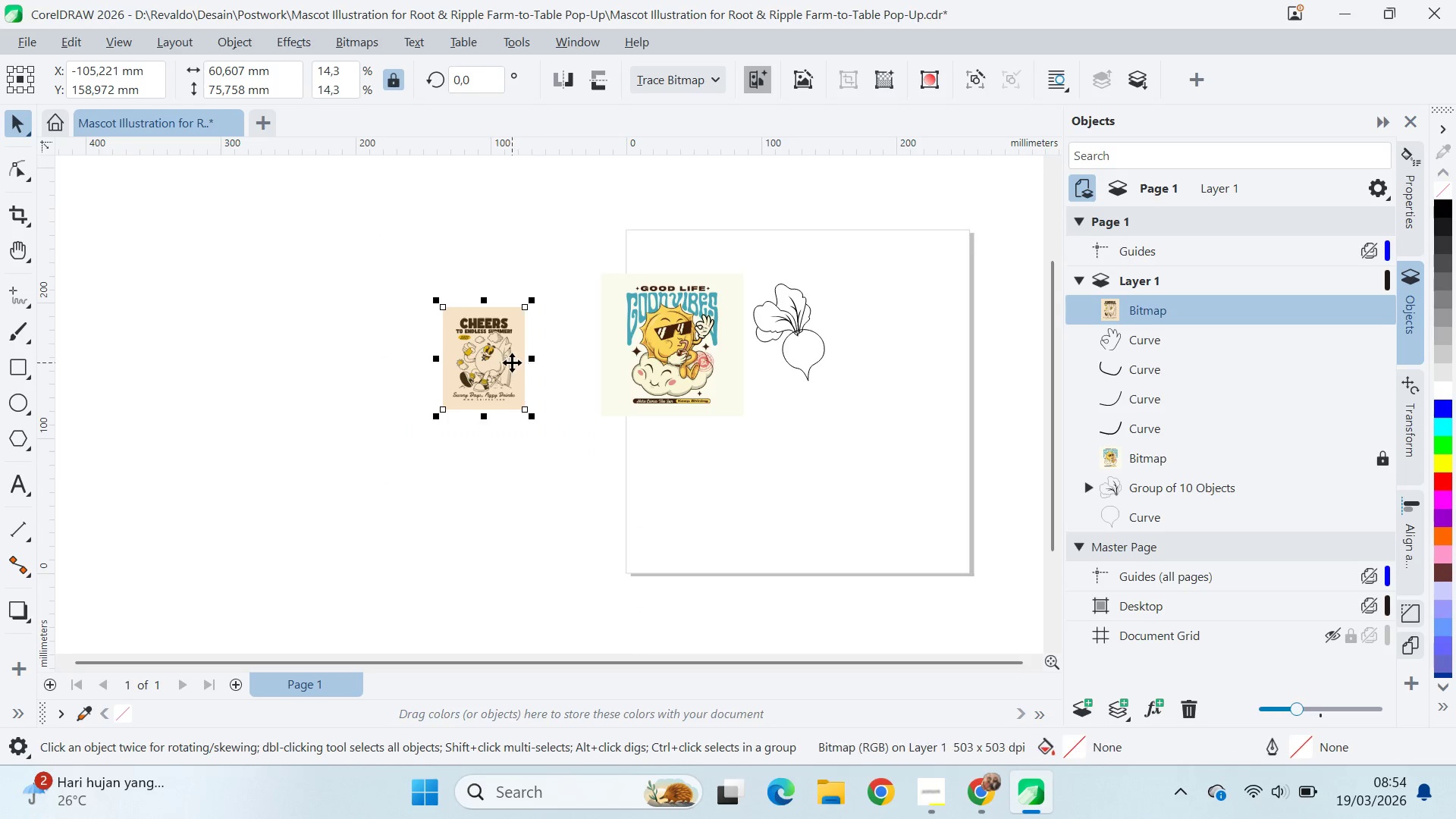 
left_click_drag(start_coordinate=[512, 362], to_coordinate=[591, 355])
 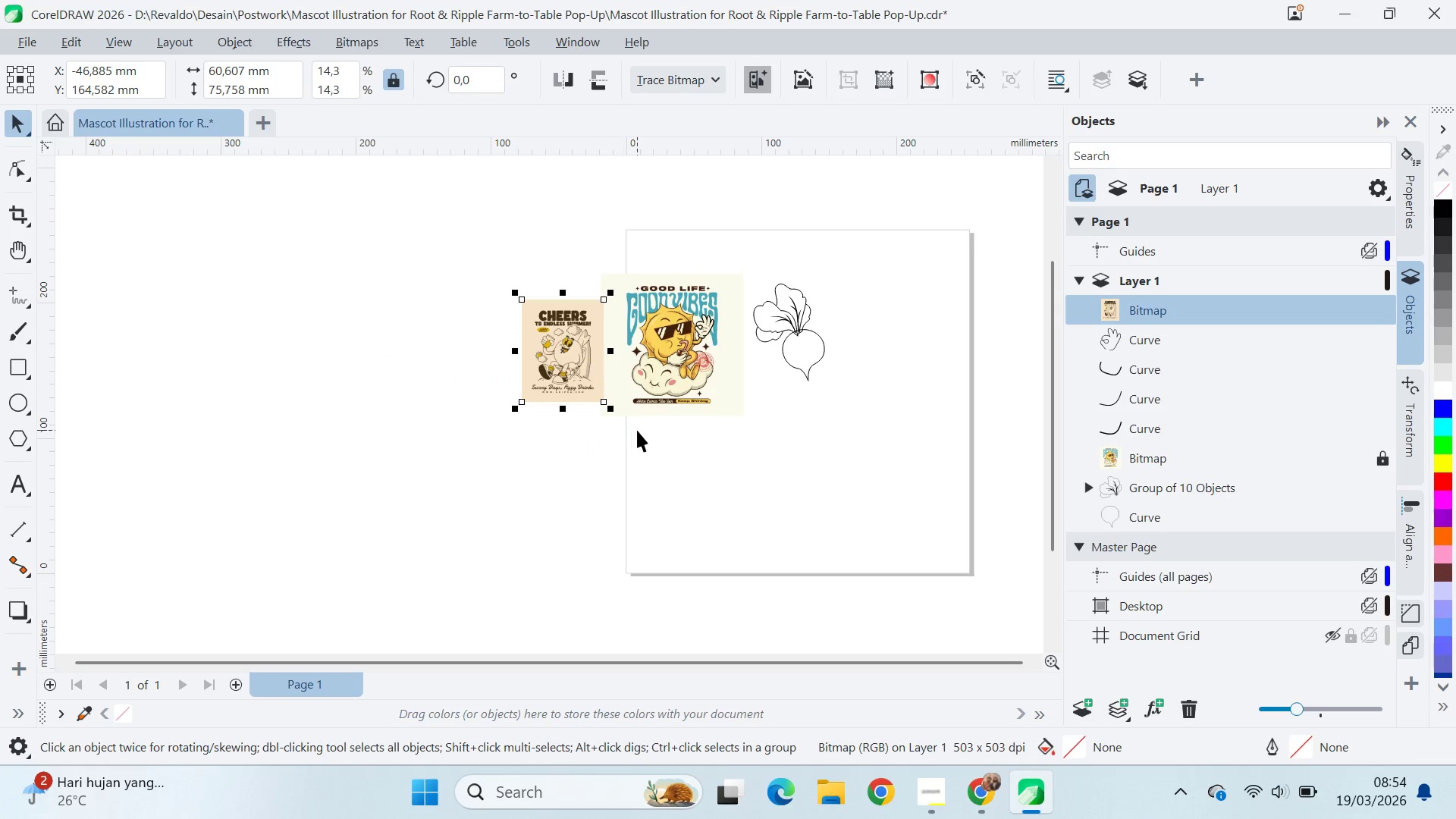 
hold_key(key=ShiftLeft, duration=1.05)
left_click_drag(start_coordinate=[615, 415], to_coordinate=[636, 436])
 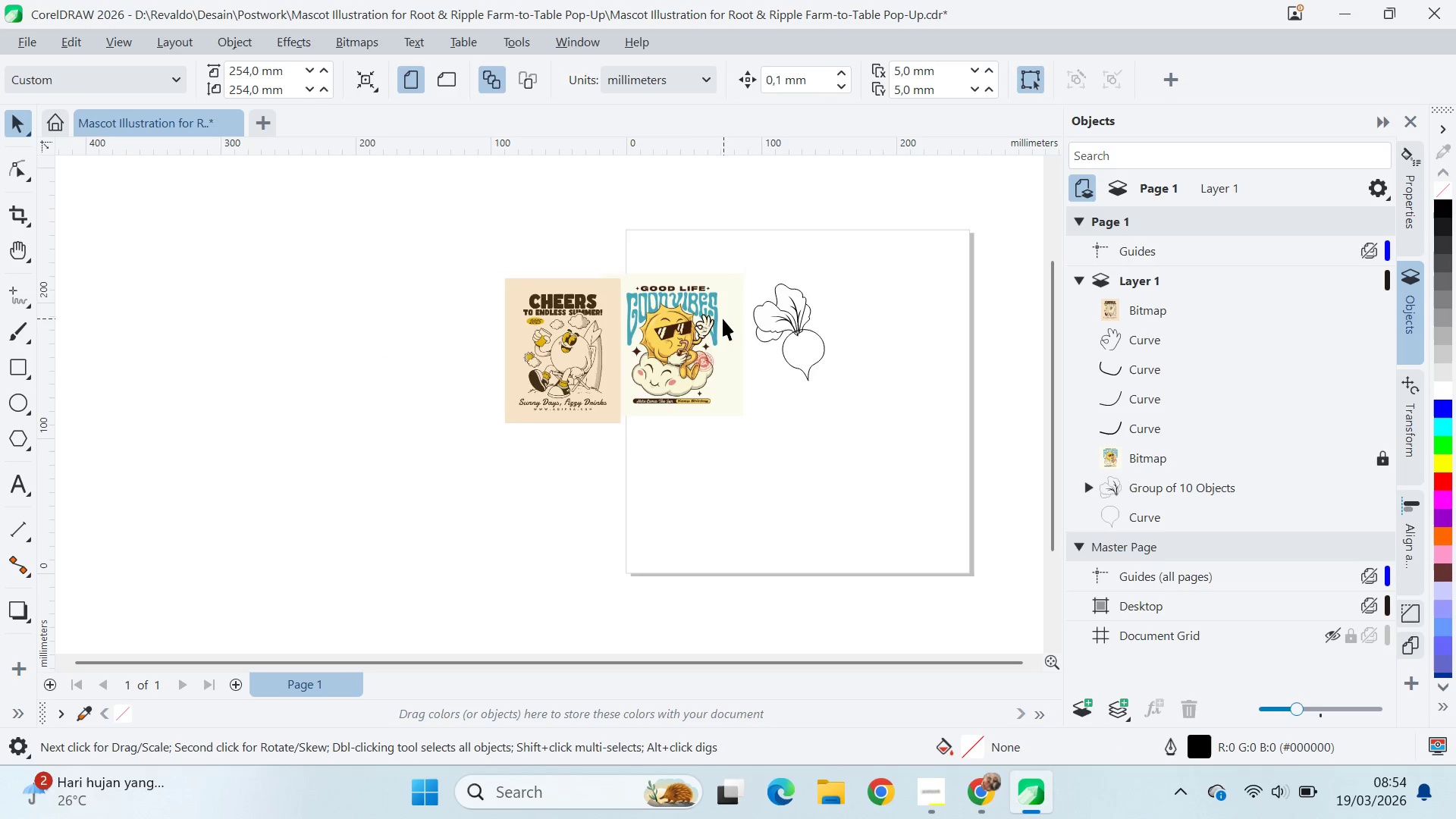 
scroll: coordinate [680, 318], scroll_direction: up, amount: 8.0
 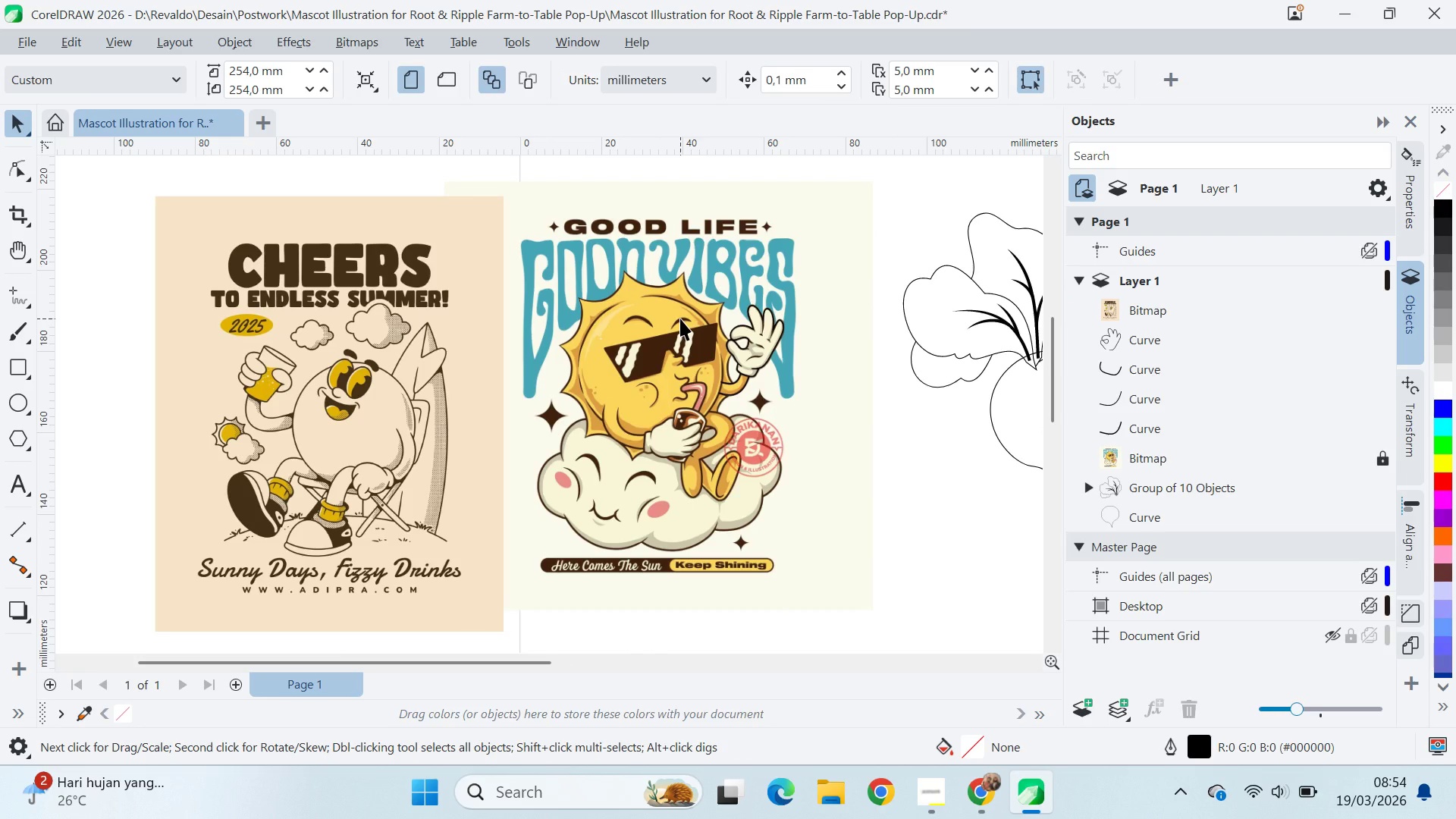 
scroll: coordinate [680, 318], scroll_direction: down, amount: 1.0
 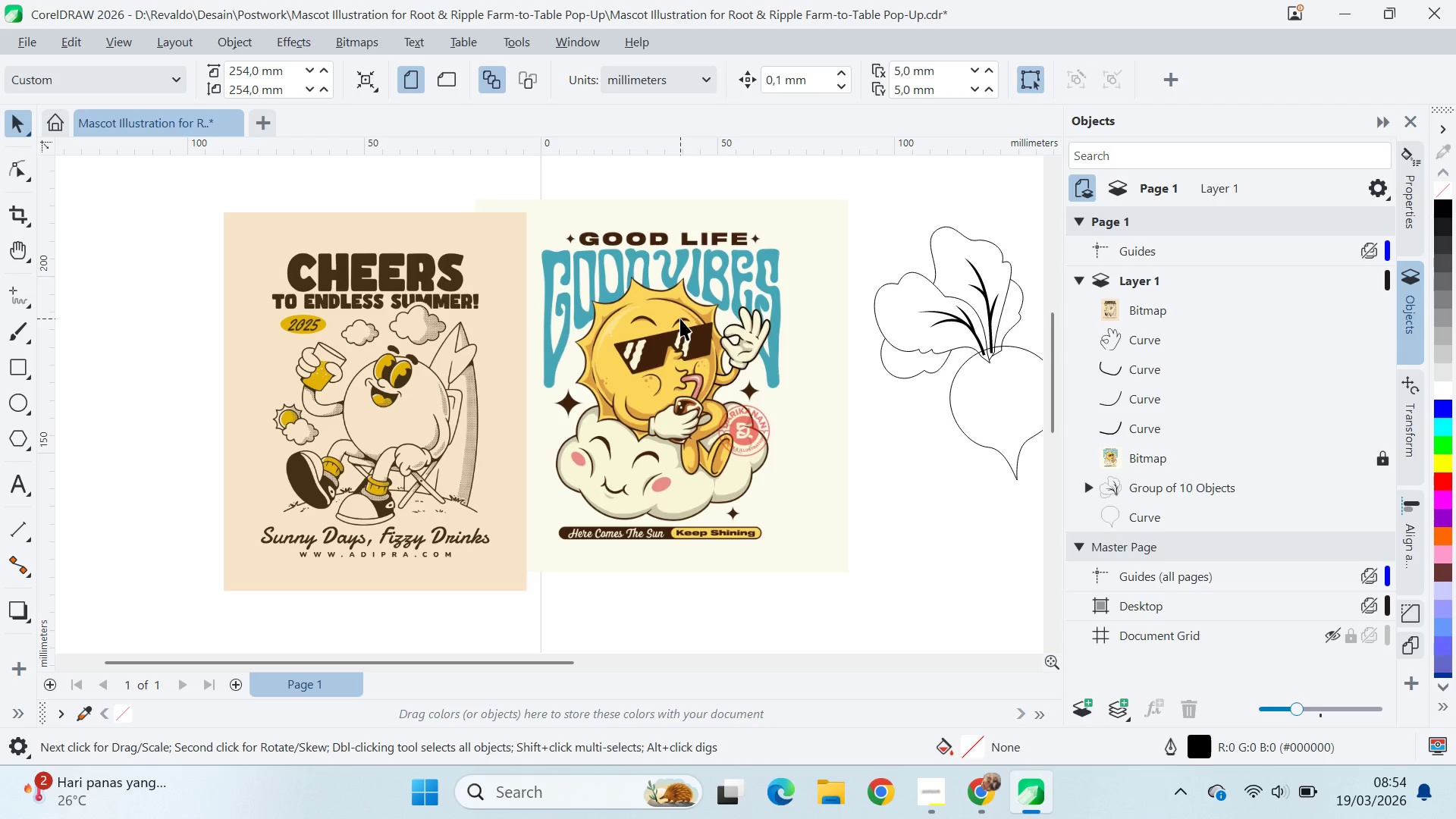 
wait(8.08)
 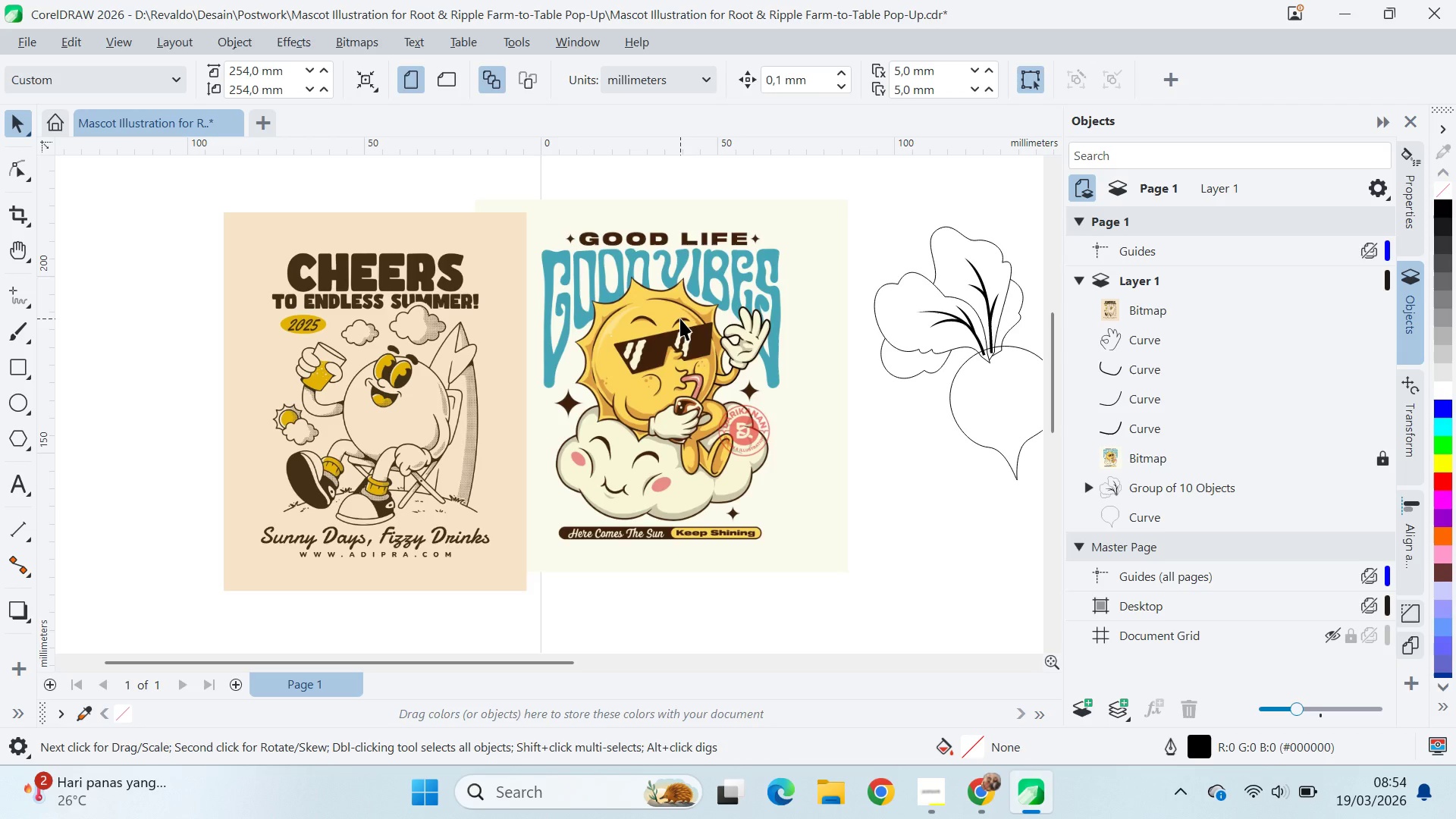 
key(Q)
 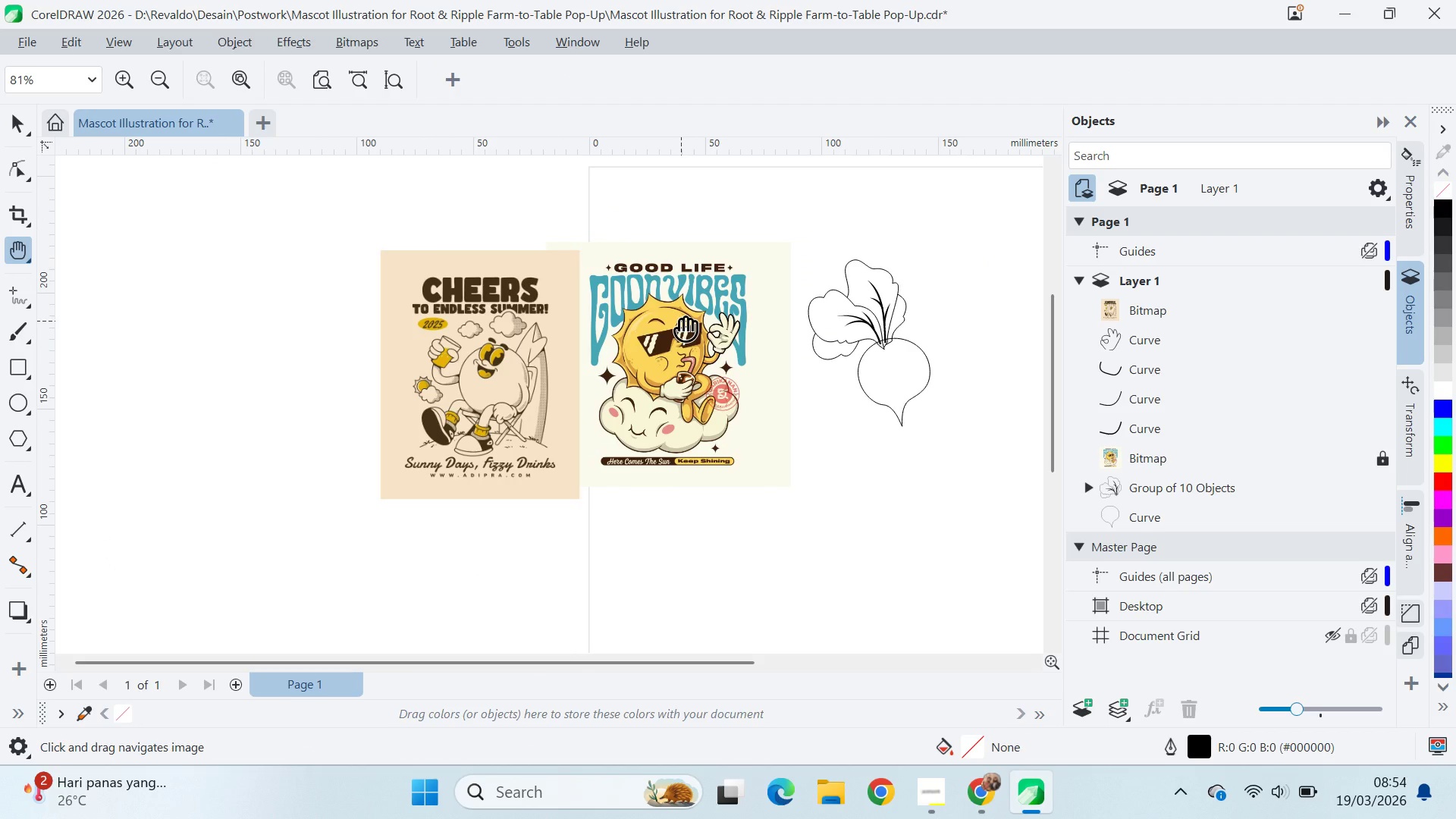 
scroll: coordinate [681, 321], scroll_direction: down, amount: 3.0
 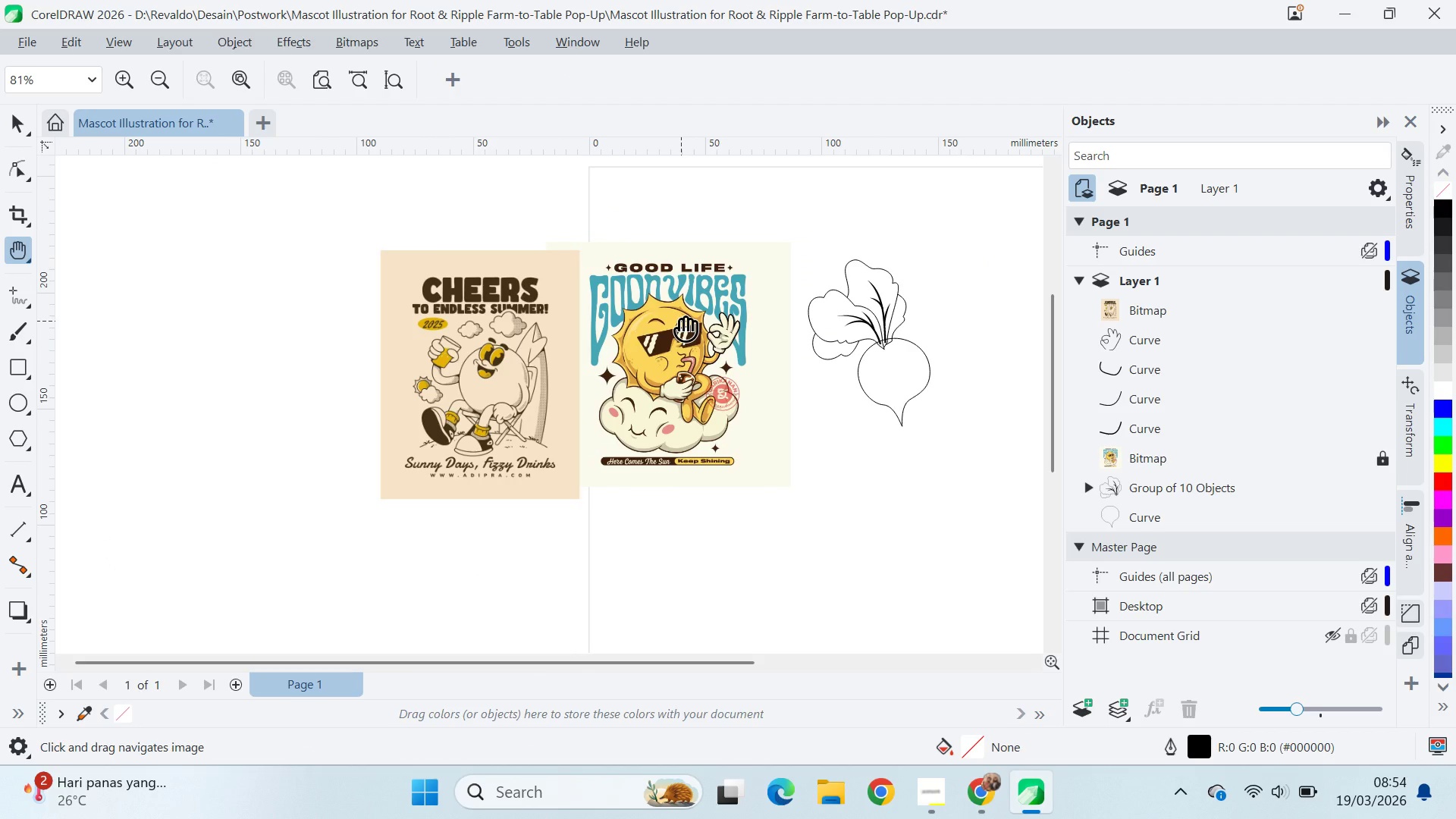 
scroll: coordinate [764, 332], scroll_direction: up, amount: 18.0
 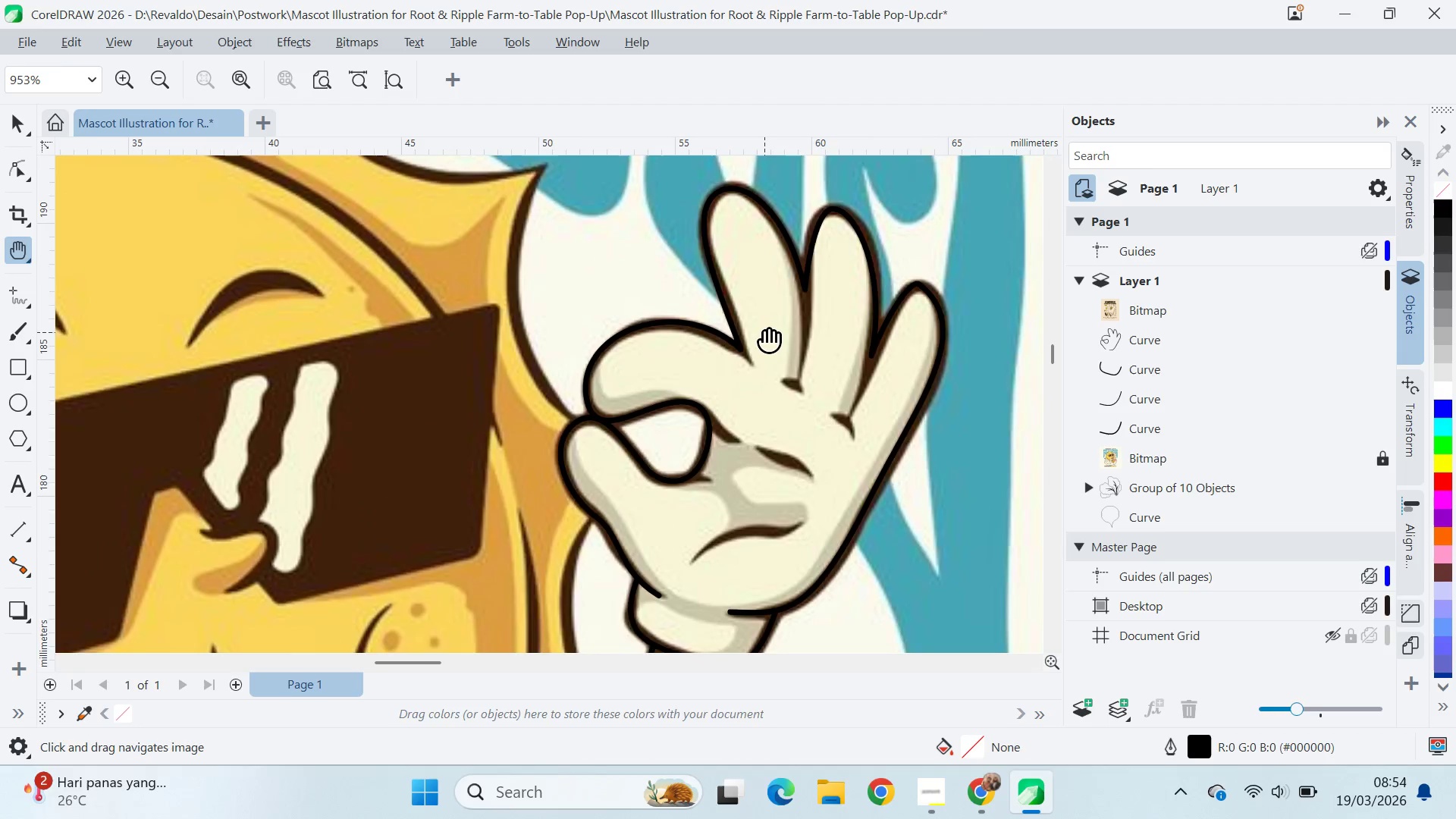 
key(Q)
 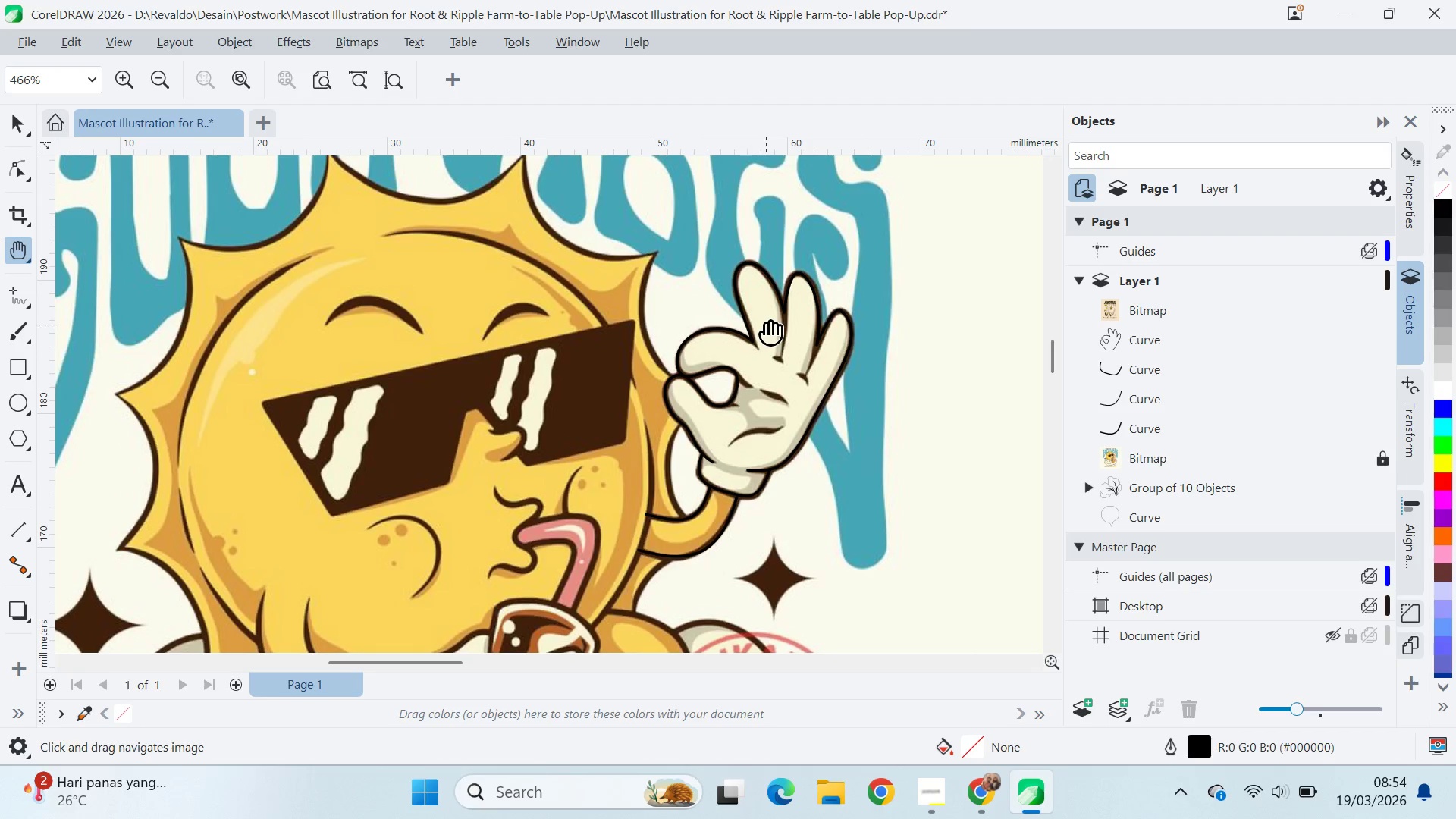 
scroll: coordinate [764, 328], scroll_direction: down, amount: 5.0
 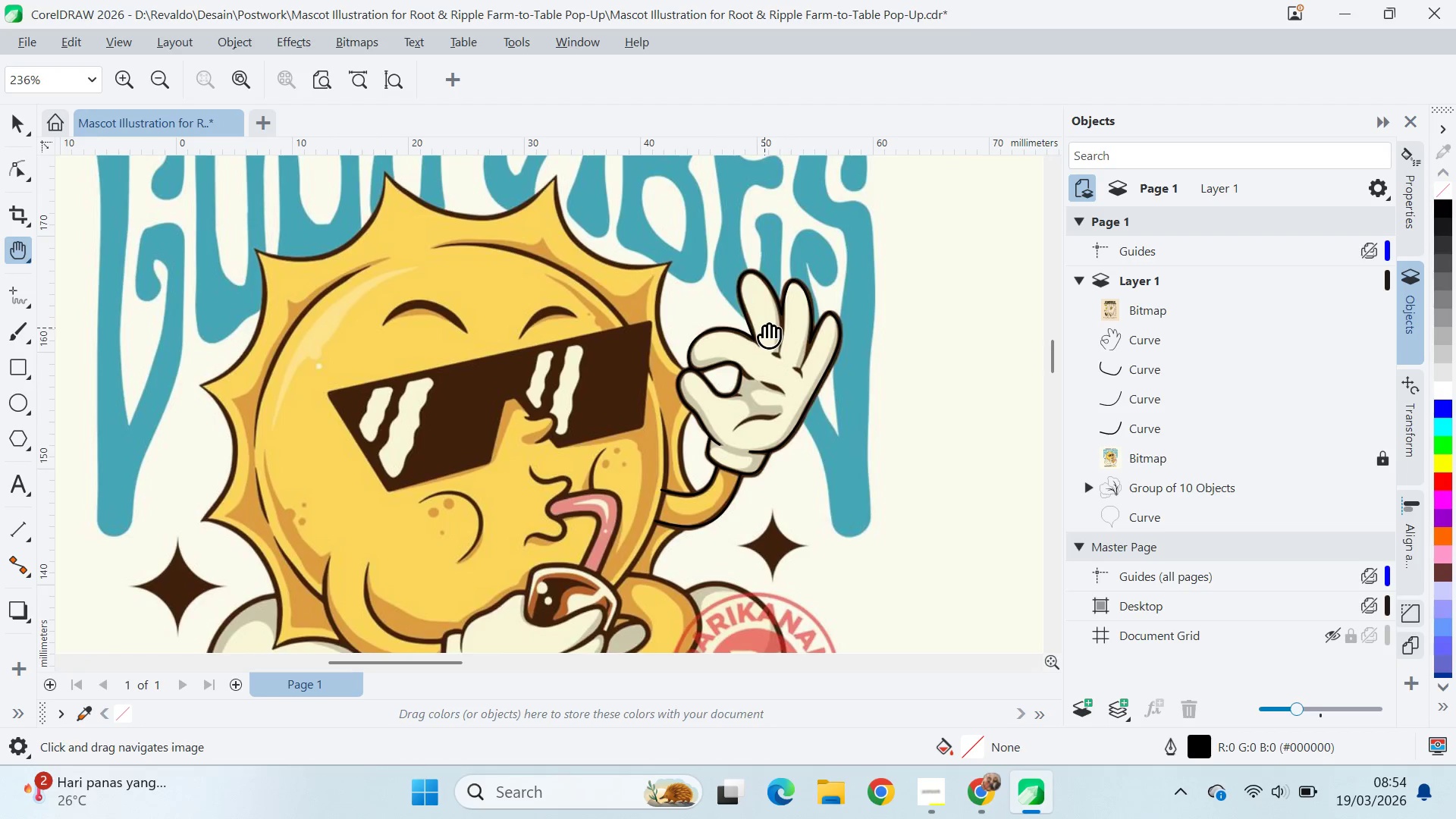 
key(A)
 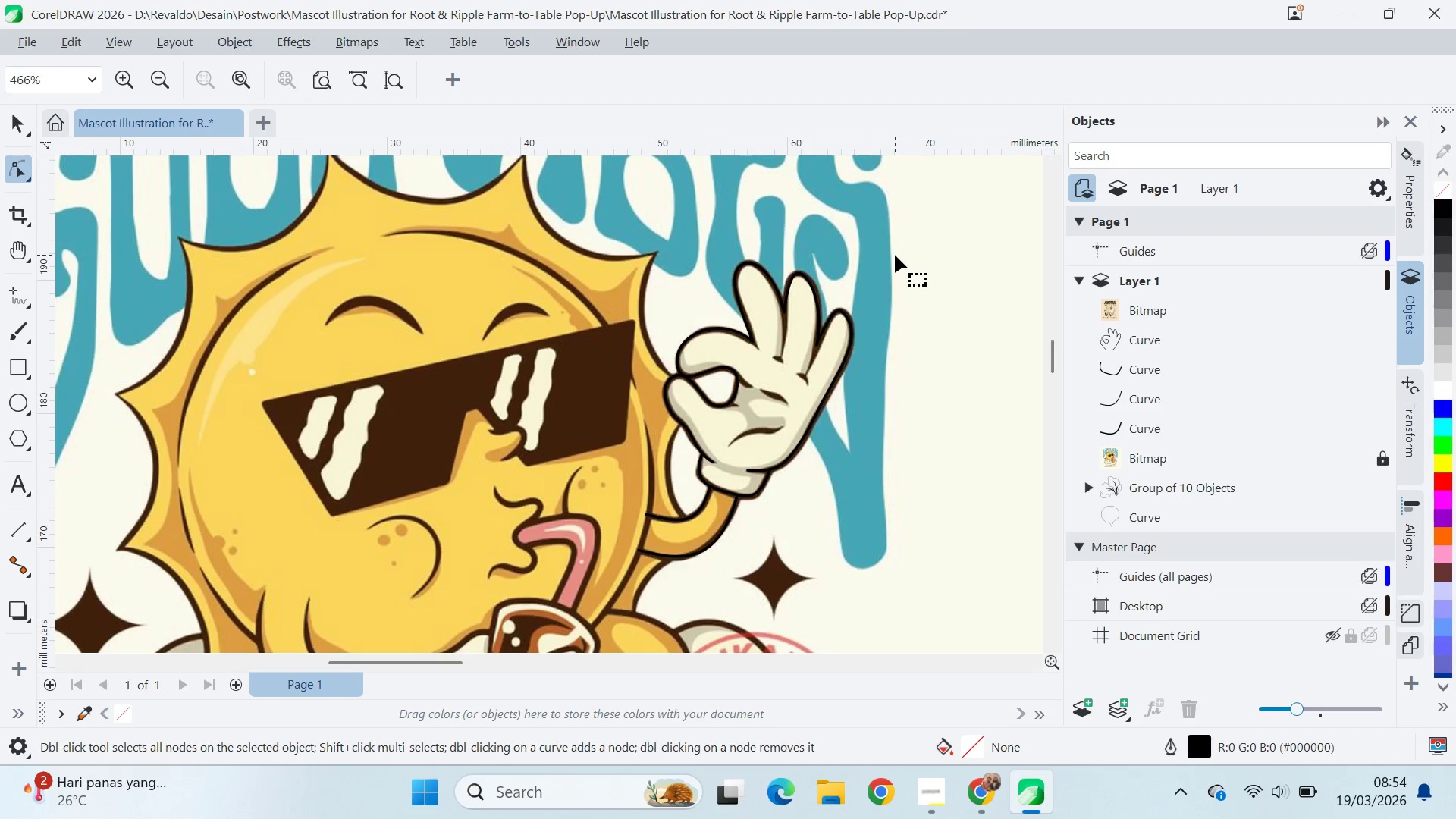 
key(V)
 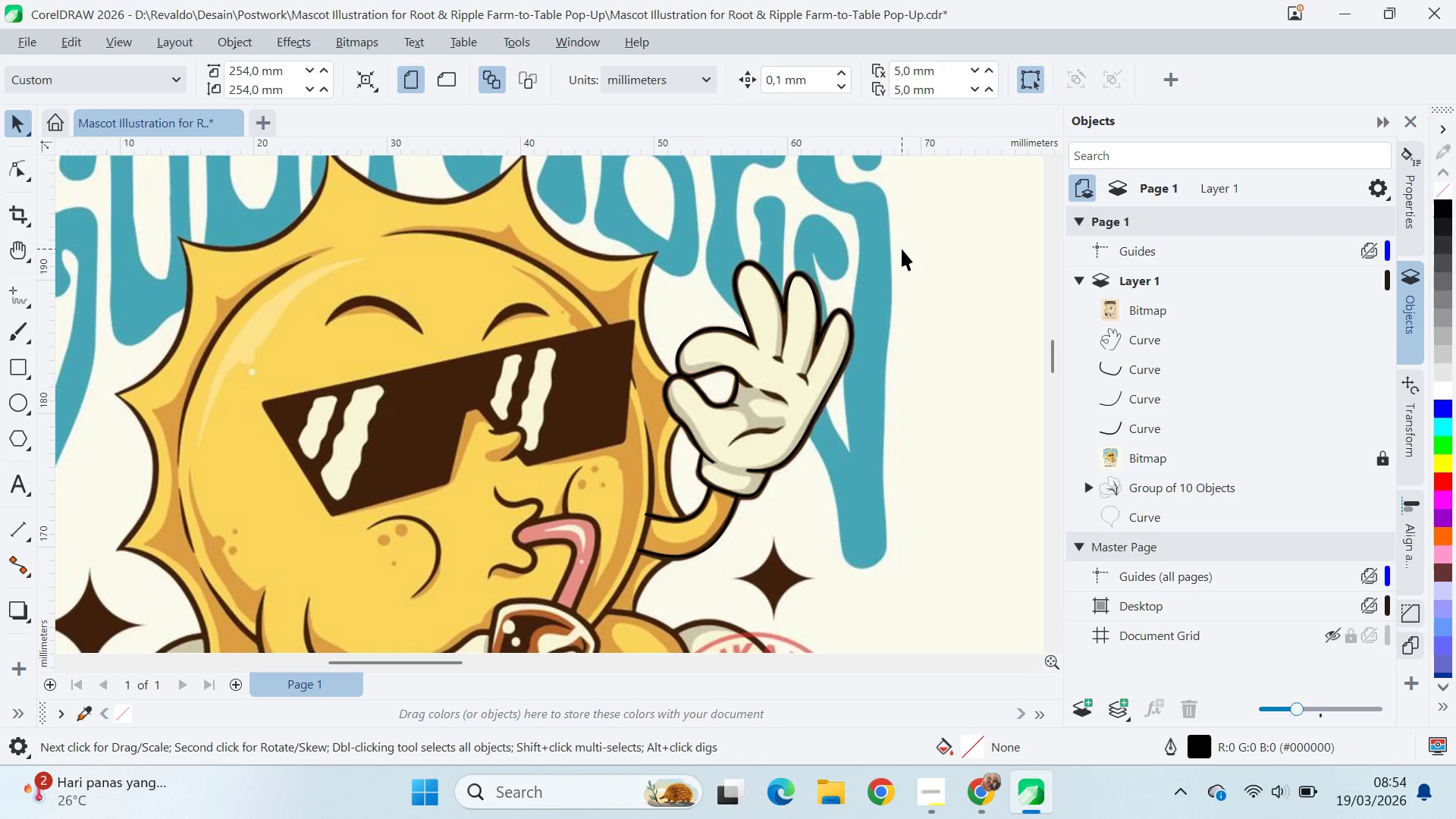 
left_click_drag(start_coordinate=[902, 249], to_coordinate=[604, 592])
 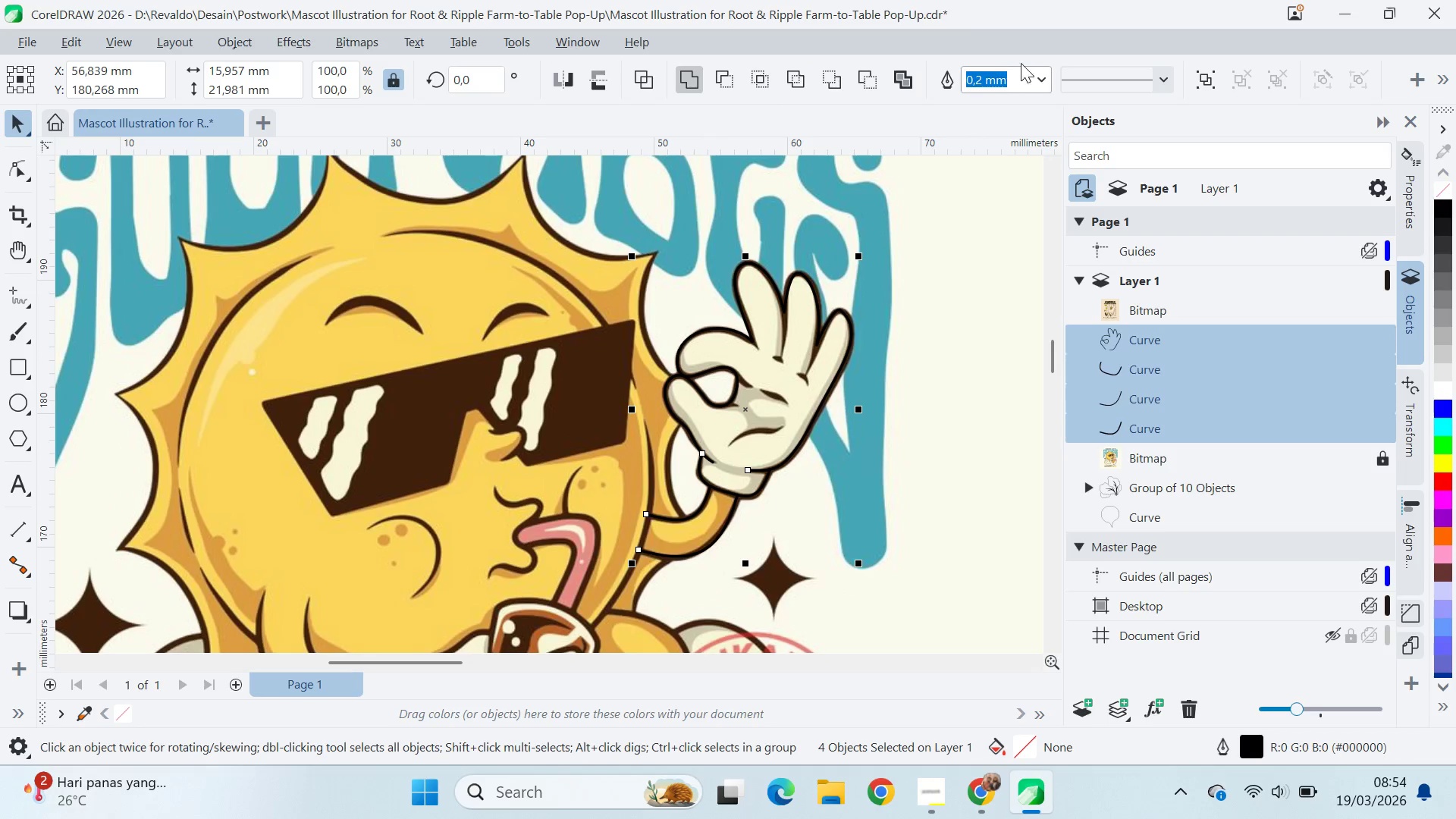 
left_click([1050, 82])
 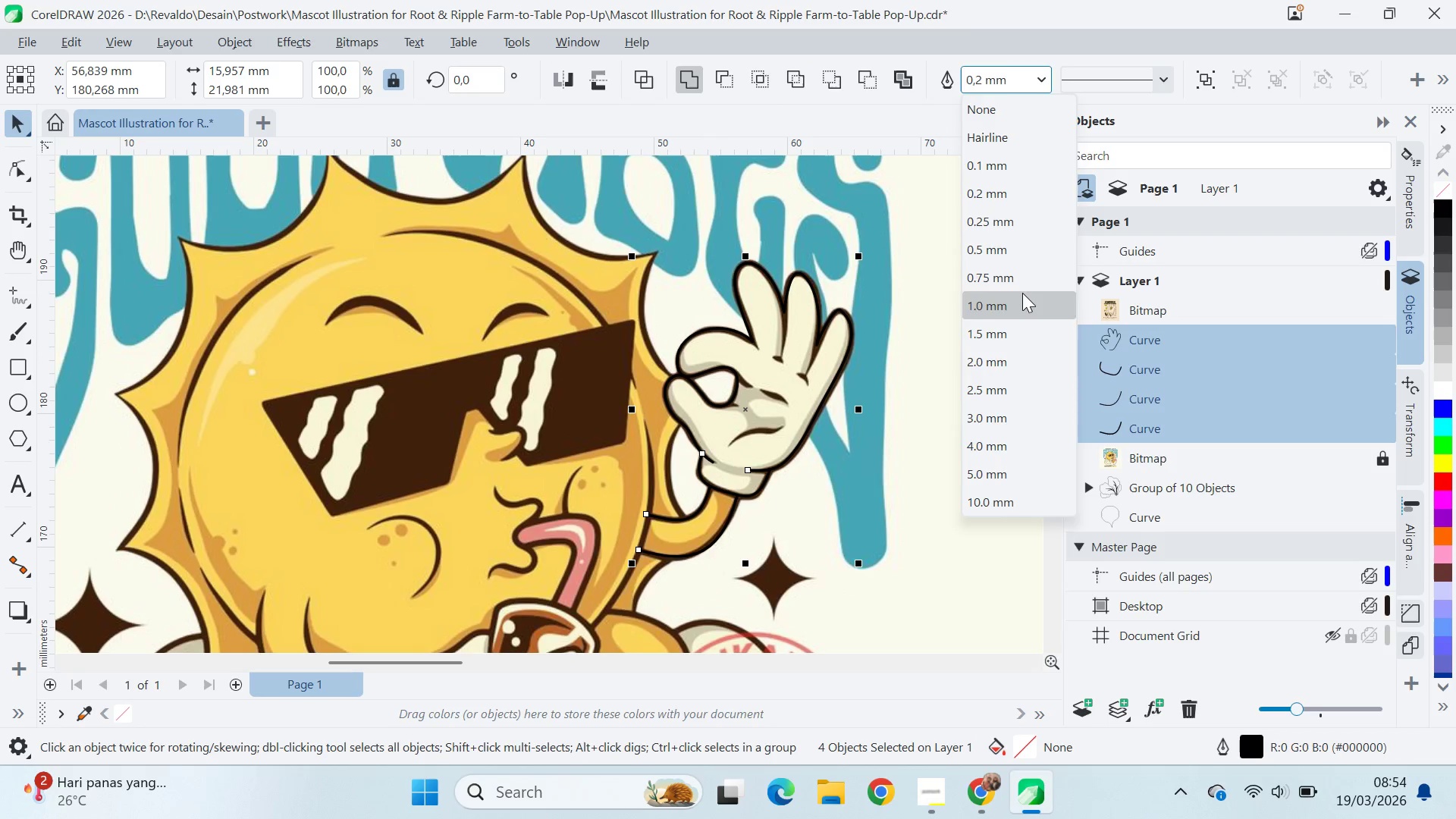 
left_click([1029, 271])
 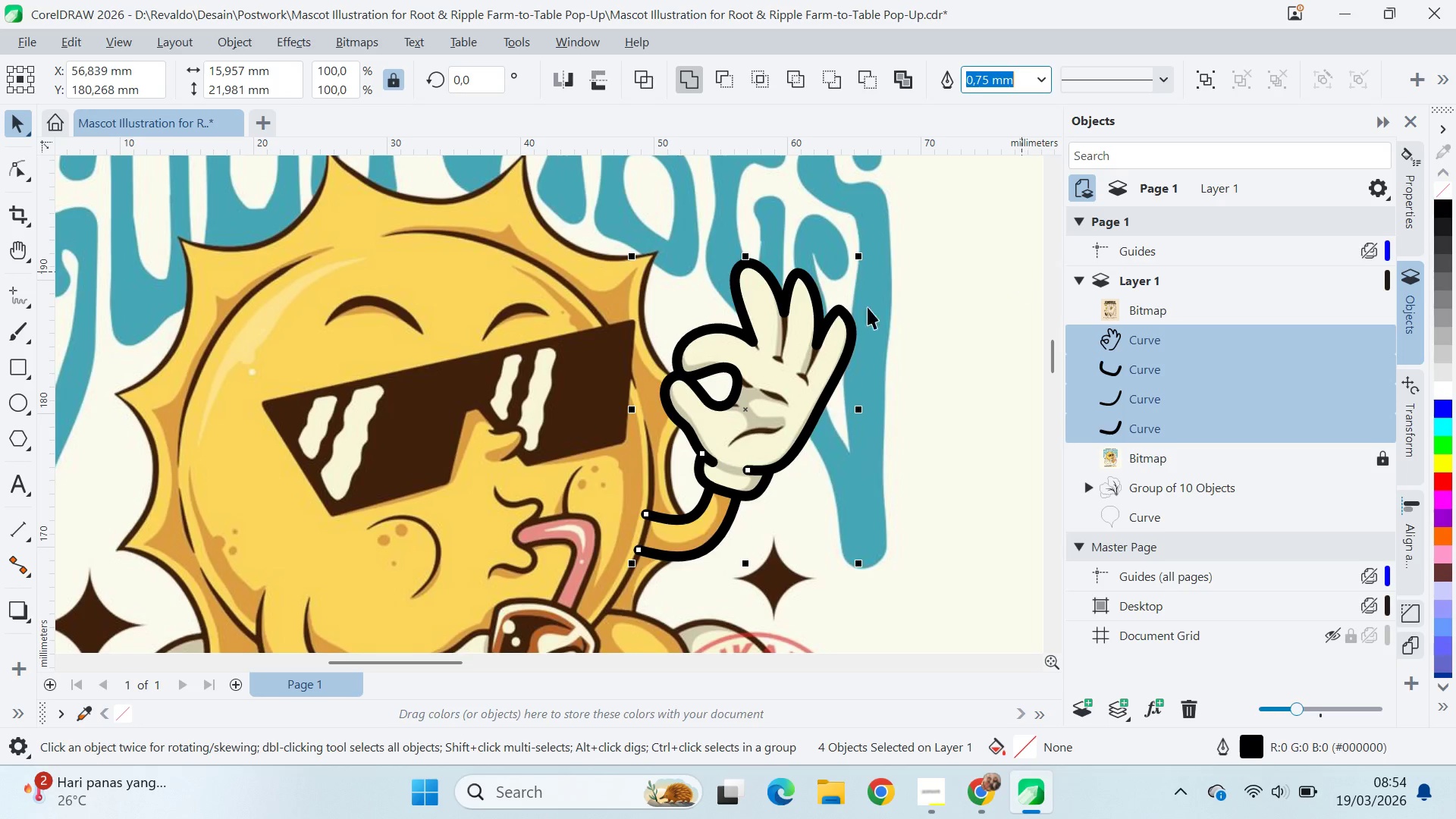 
key(A)
 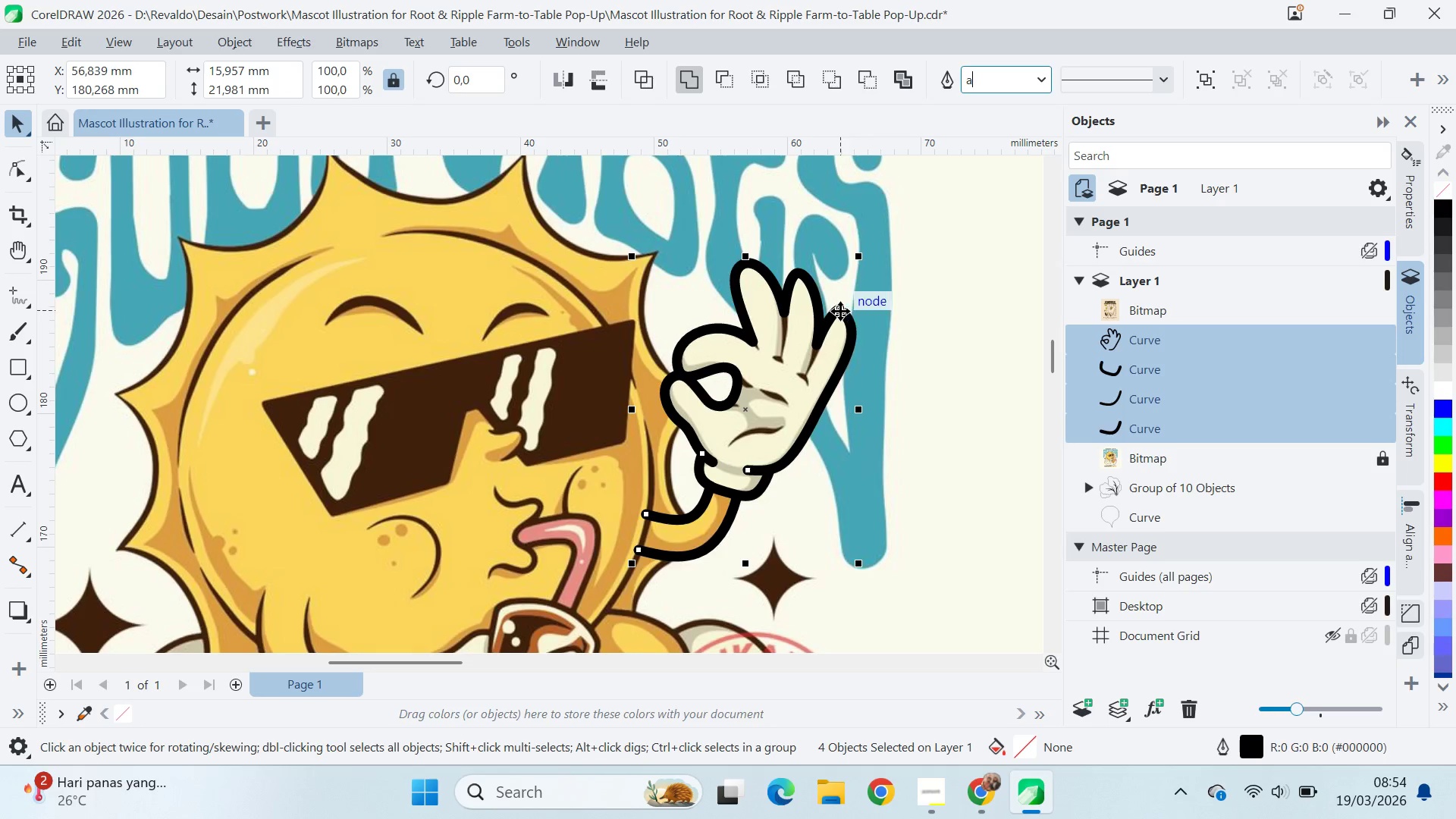 
left_click([840, 311])
 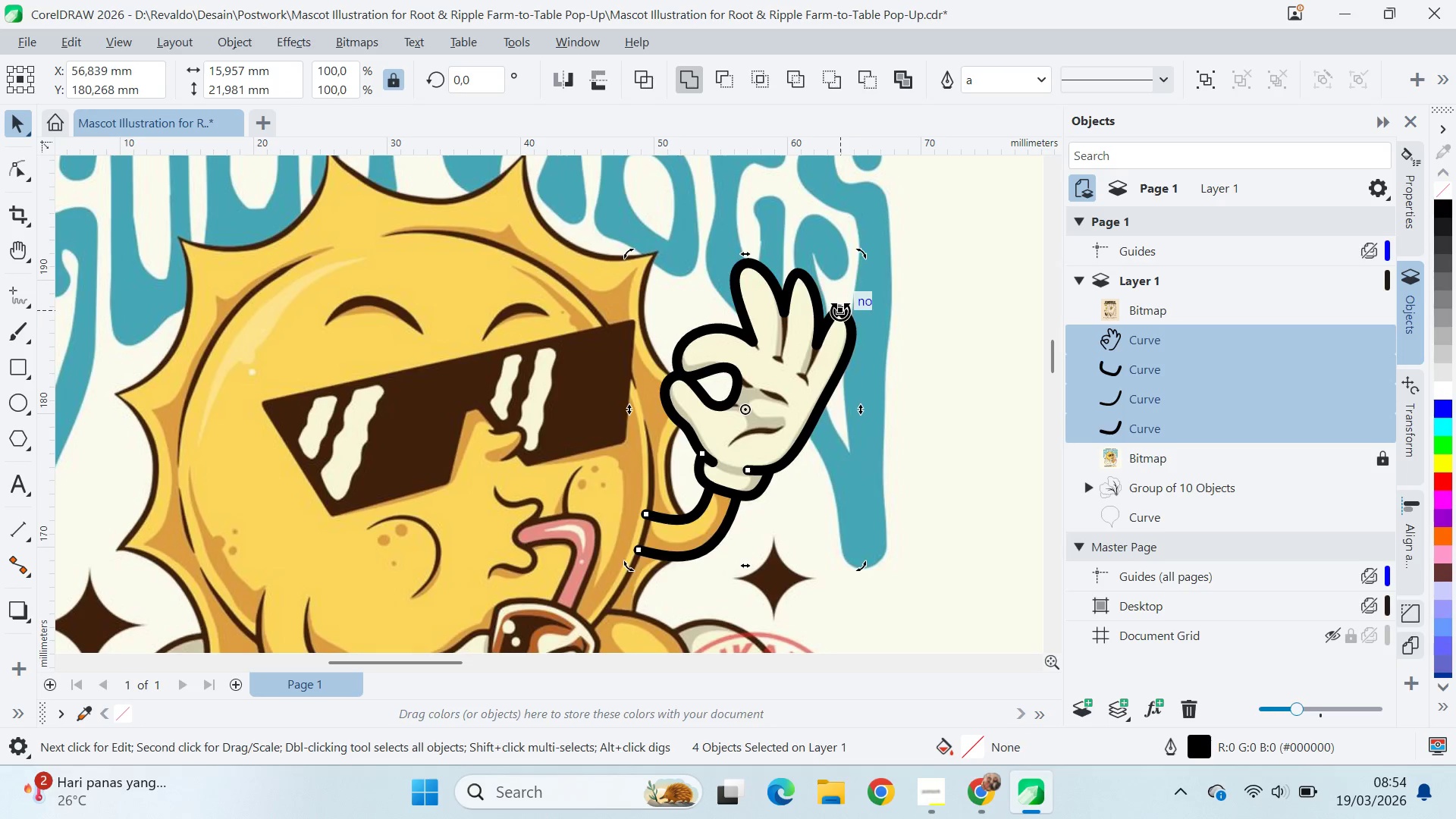 
key(A)
 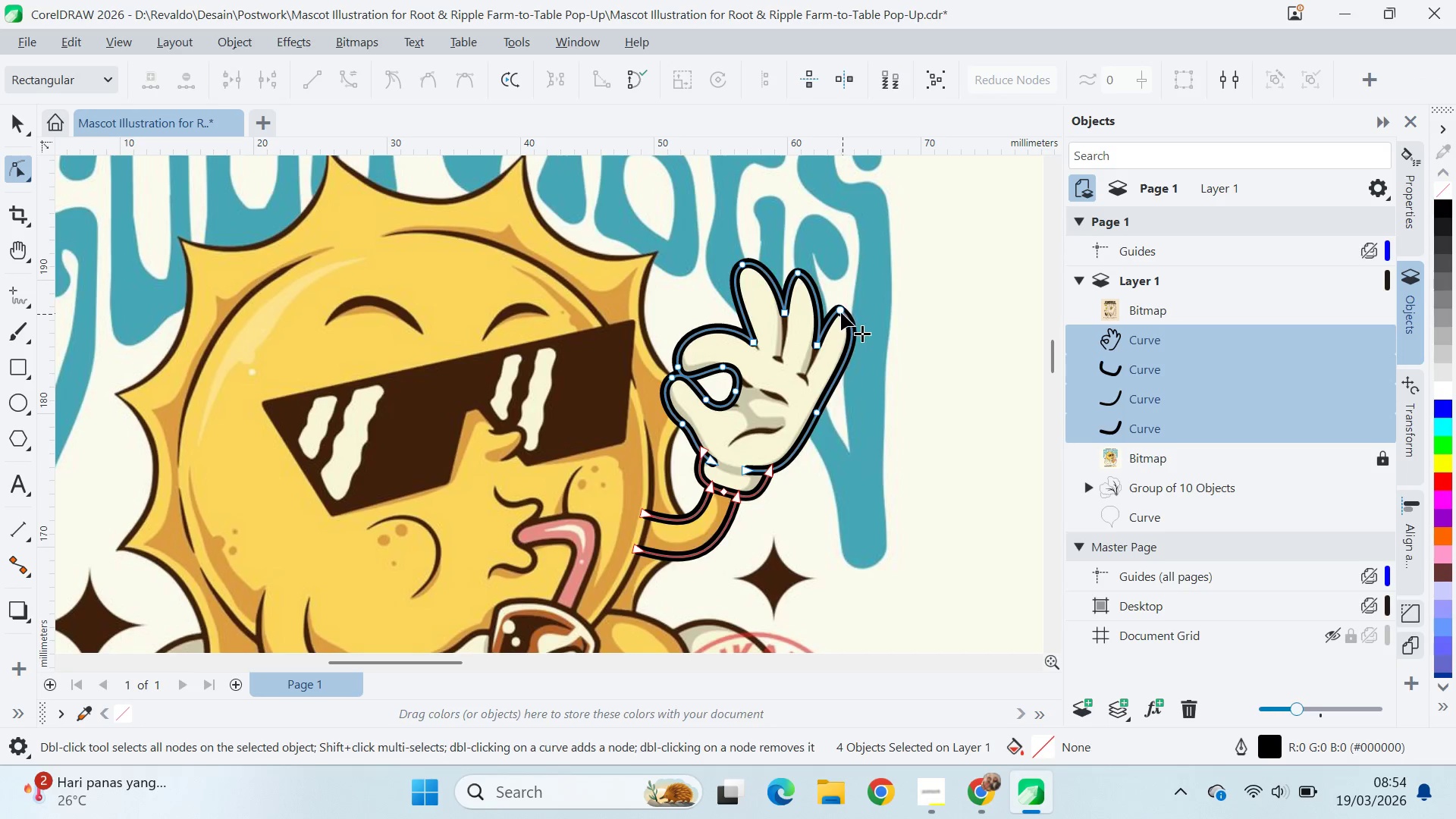 
left_click([840, 312])
 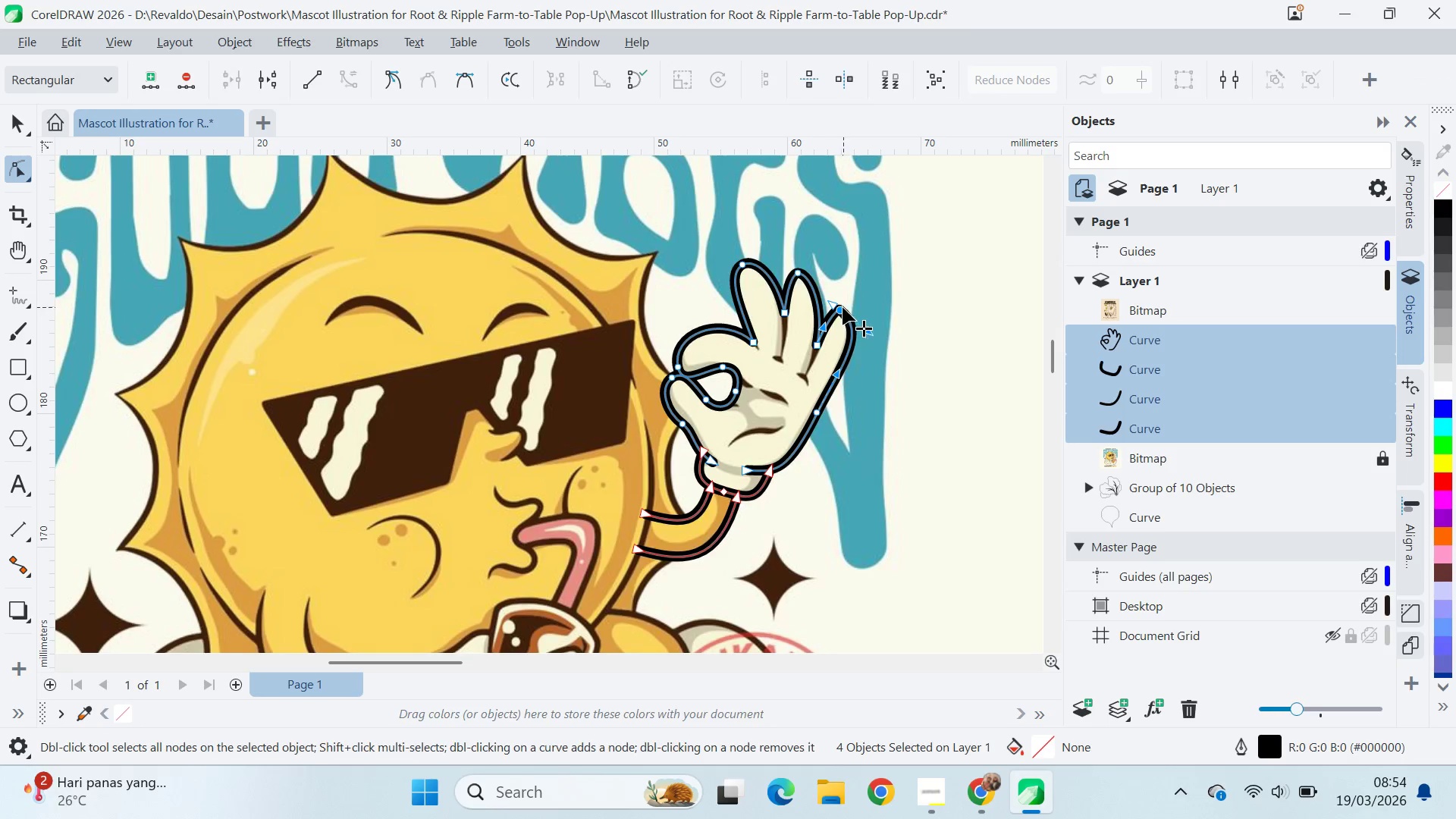 
scroll: coordinate [829, 304], scroll_direction: up, amount: 11.0
 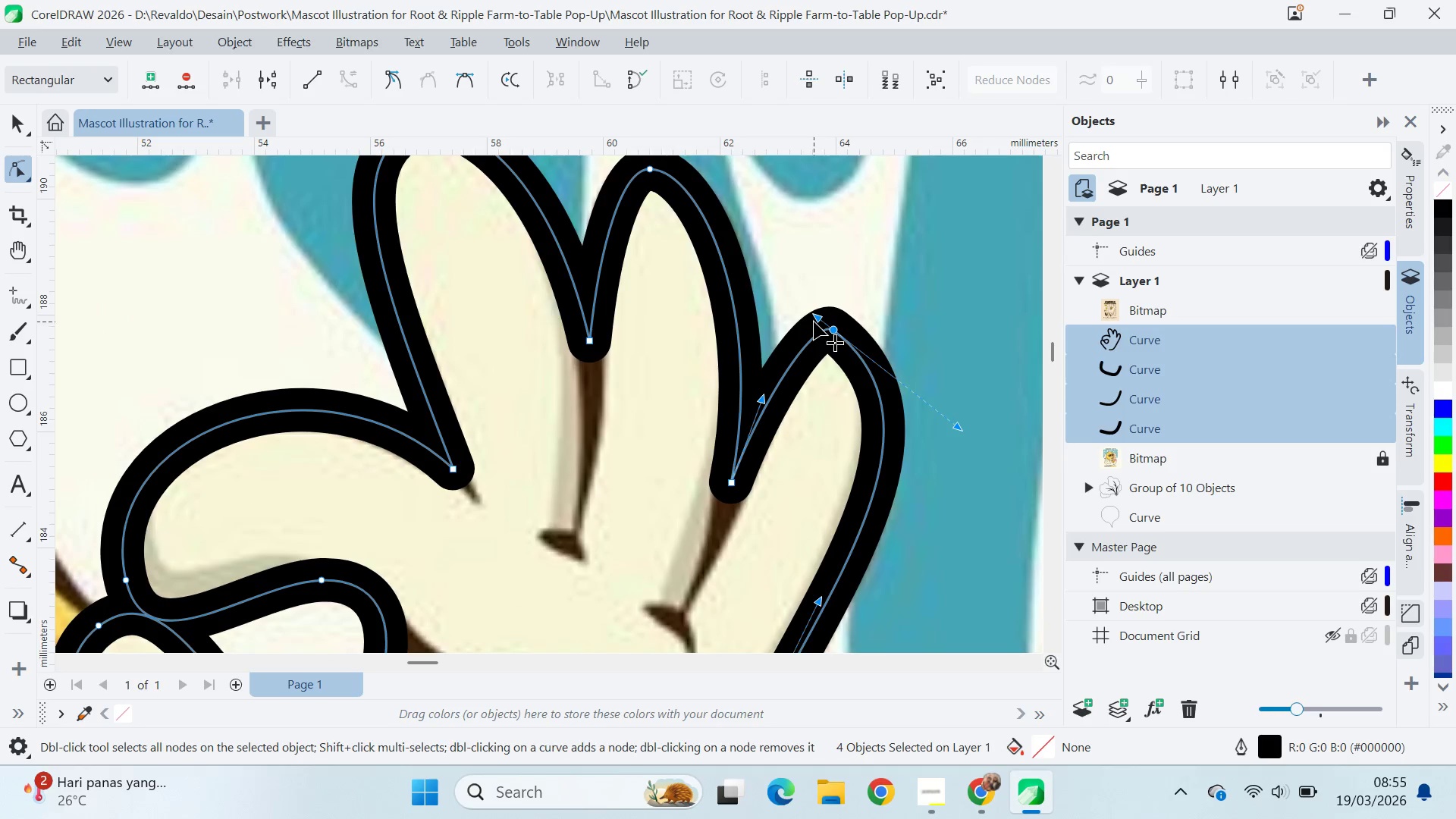 
left_click_drag(start_coordinate=[814, 322], to_coordinate=[797, 331])
 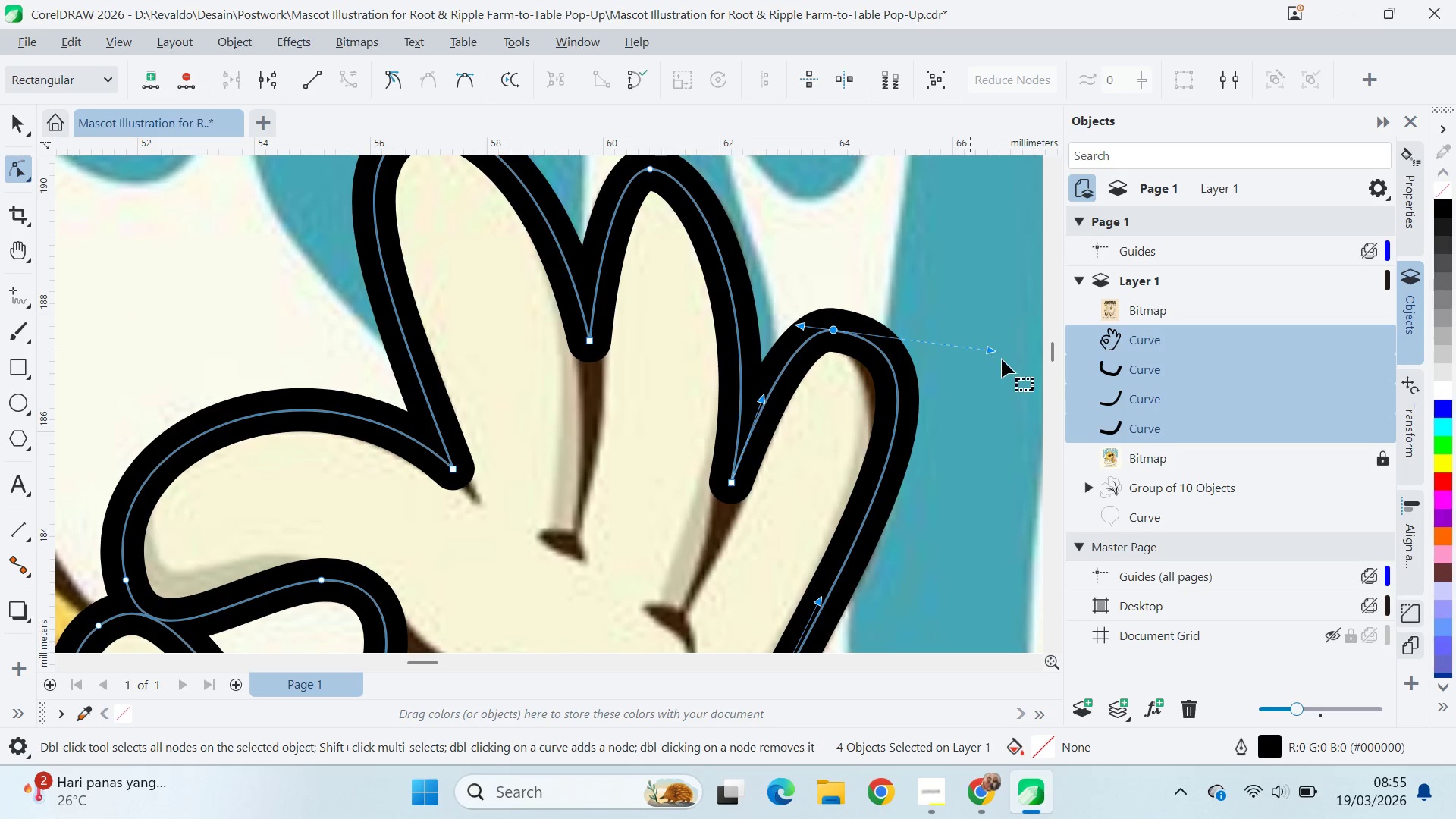 
left_click_drag(start_coordinate=[988, 351], to_coordinate=[940, 347])
 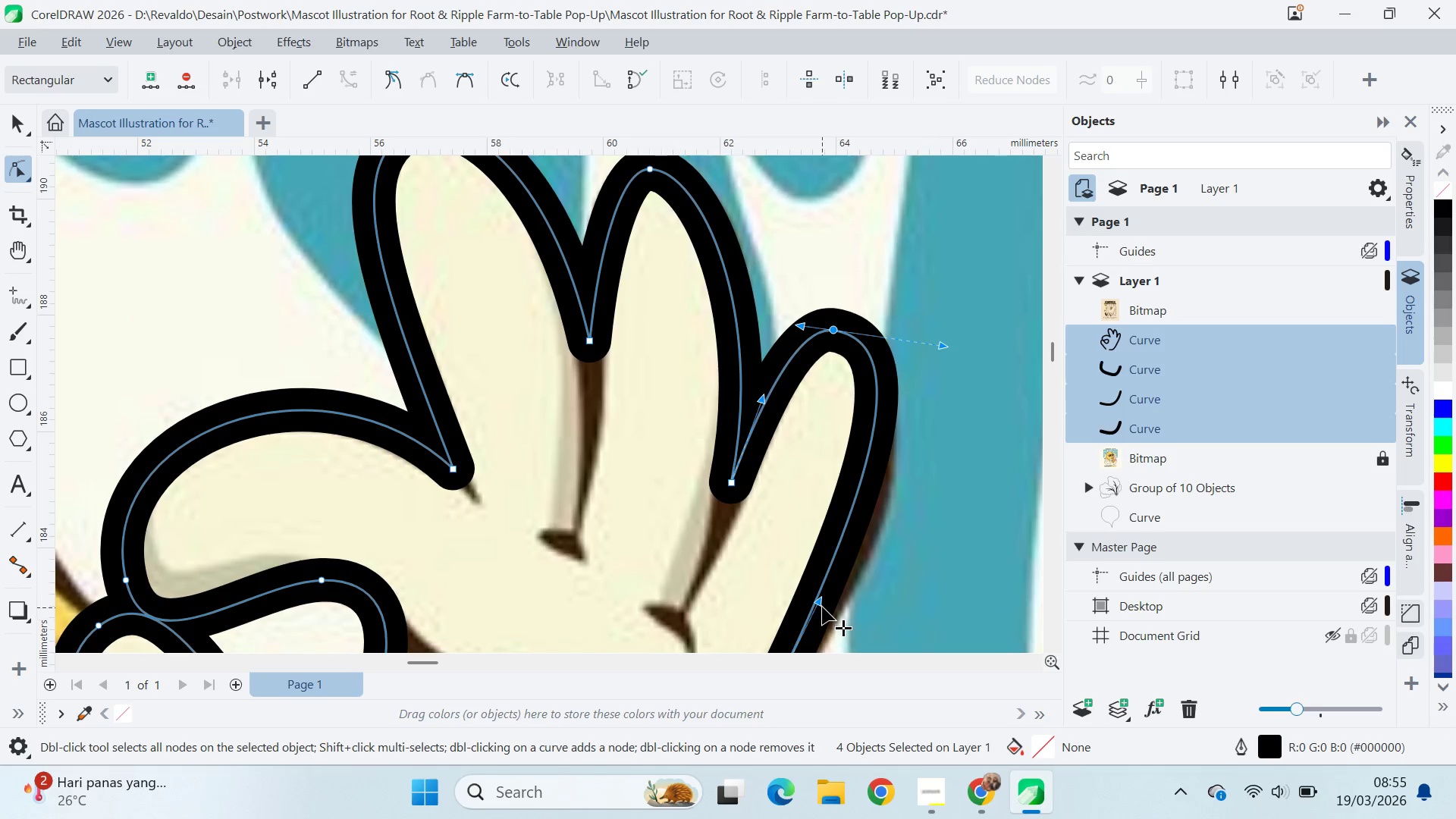 
left_click_drag(start_coordinate=[822, 604], to_coordinate=[838, 611])
 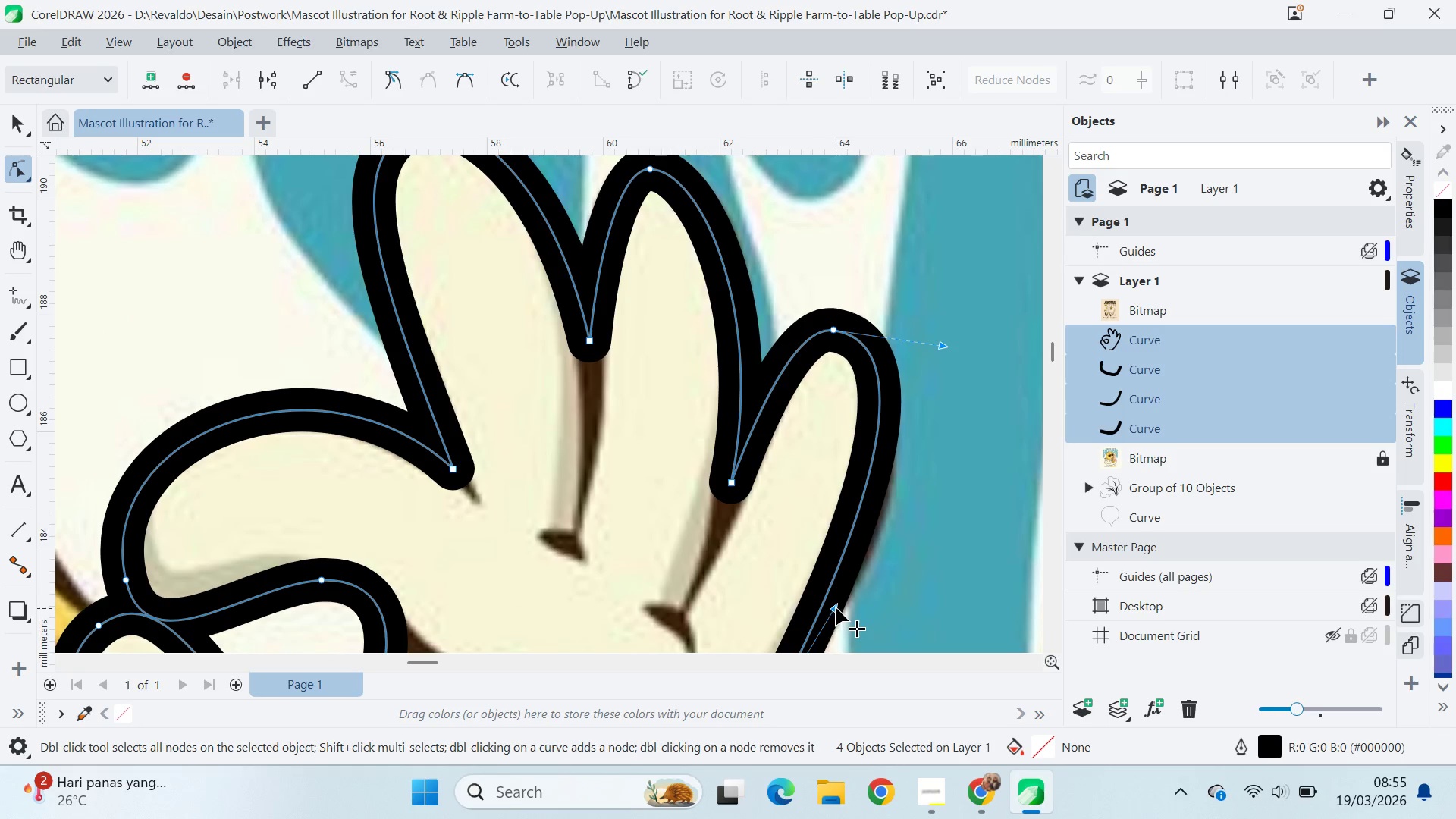 
left_click_drag(start_coordinate=[836, 607], to_coordinate=[852, 613])
 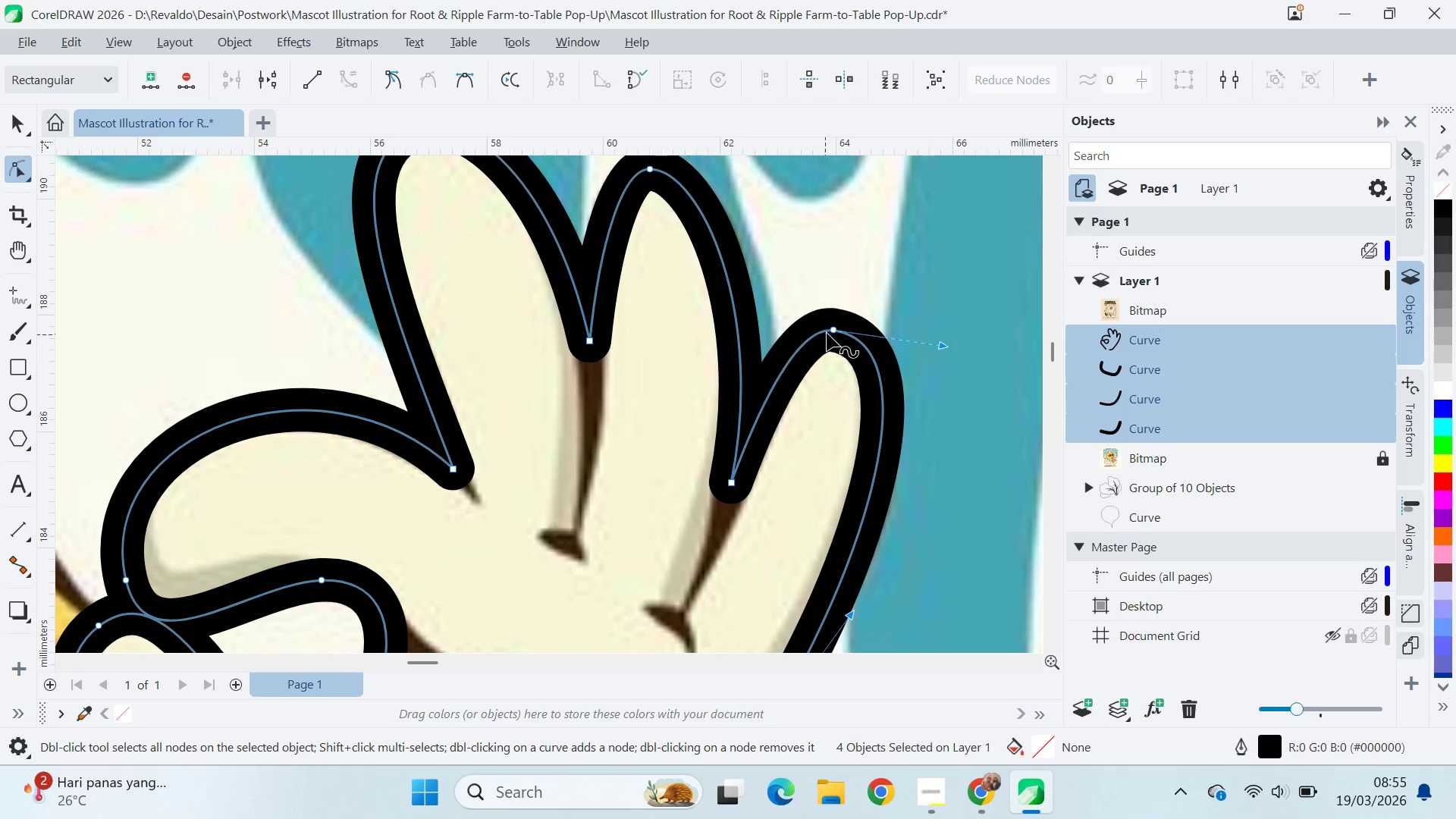 
left_click([832, 333])
 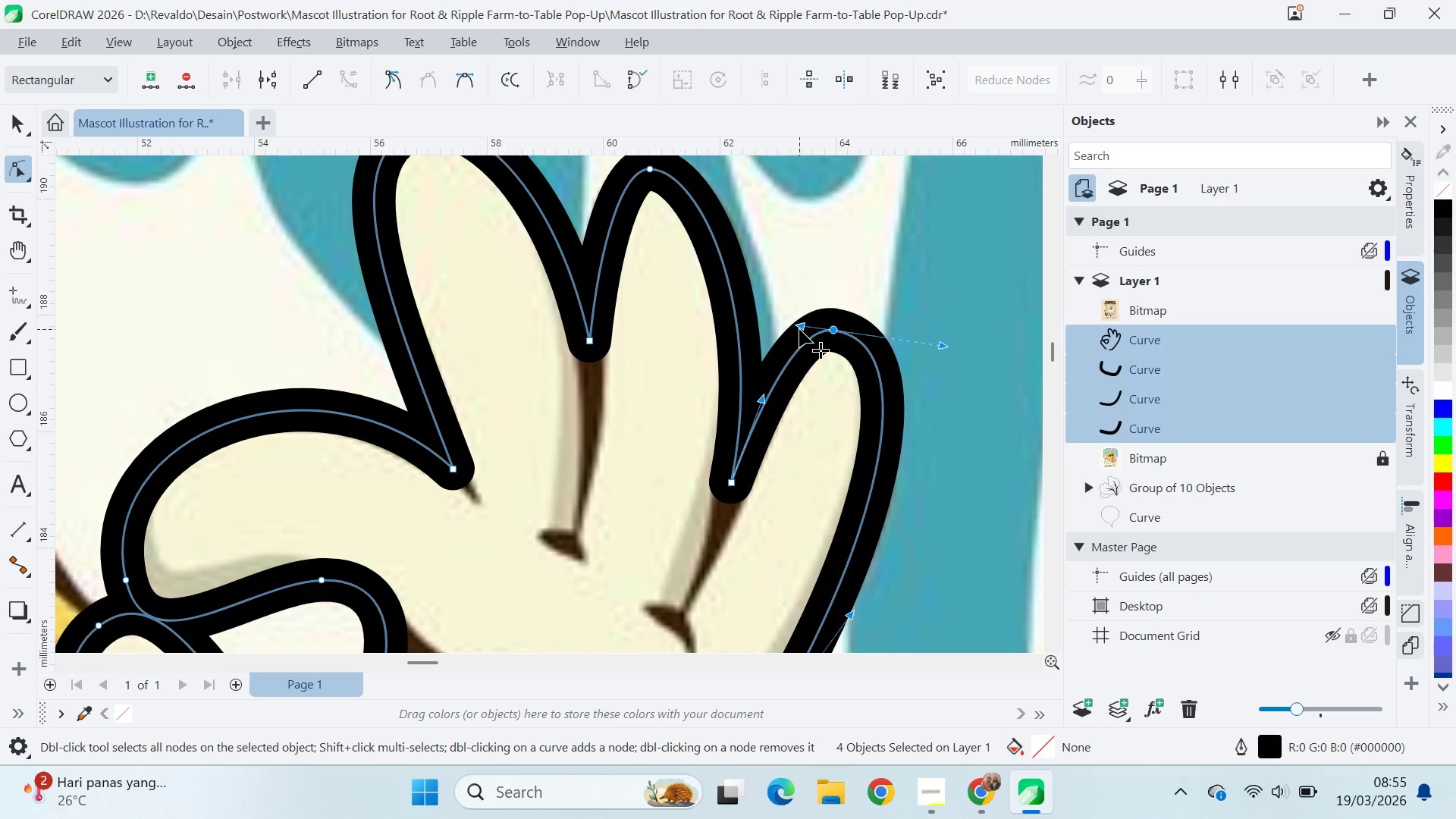 
left_click_drag(start_coordinate=[799, 328], to_coordinate=[792, 328])
 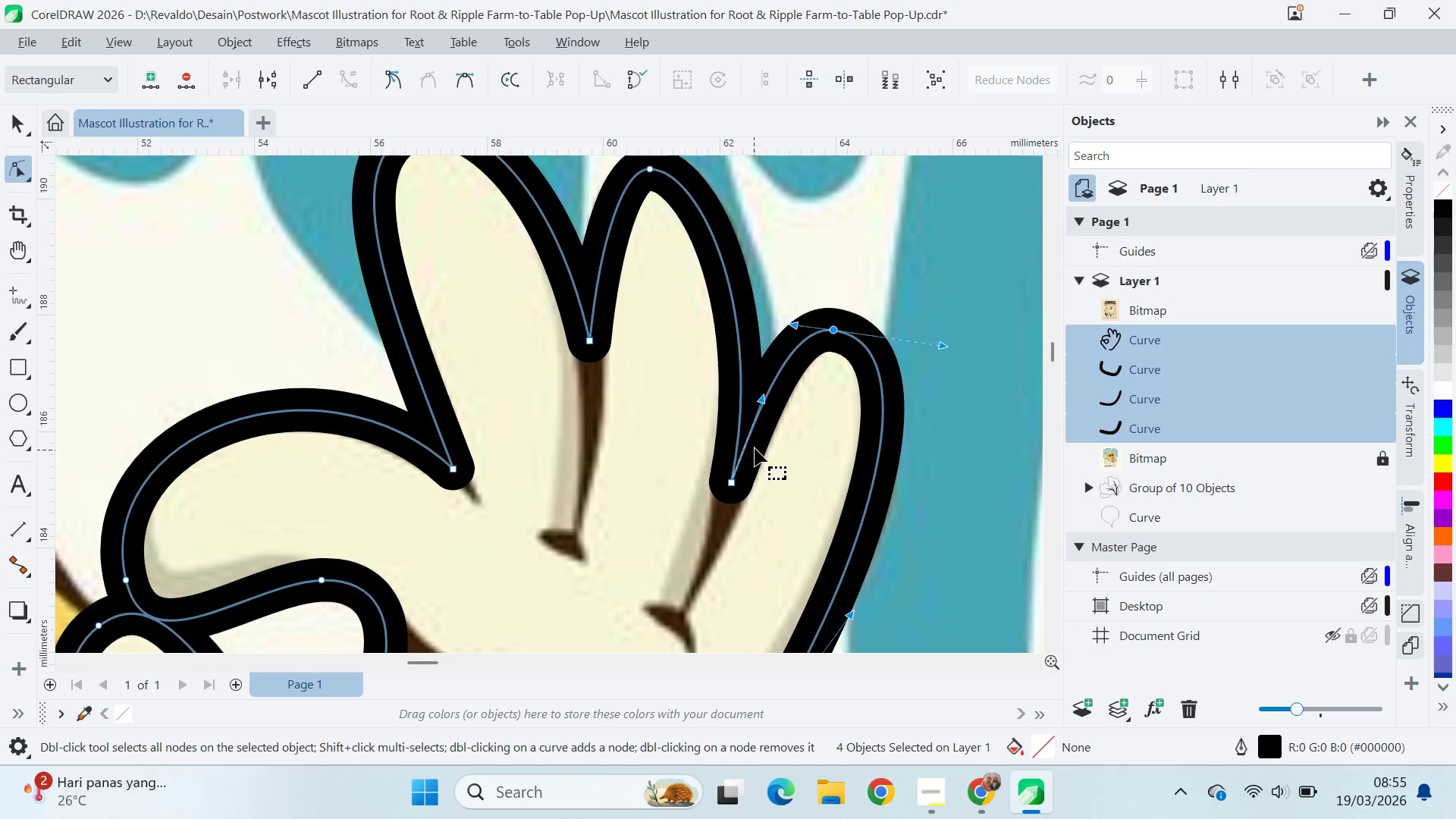 
key(Q)
 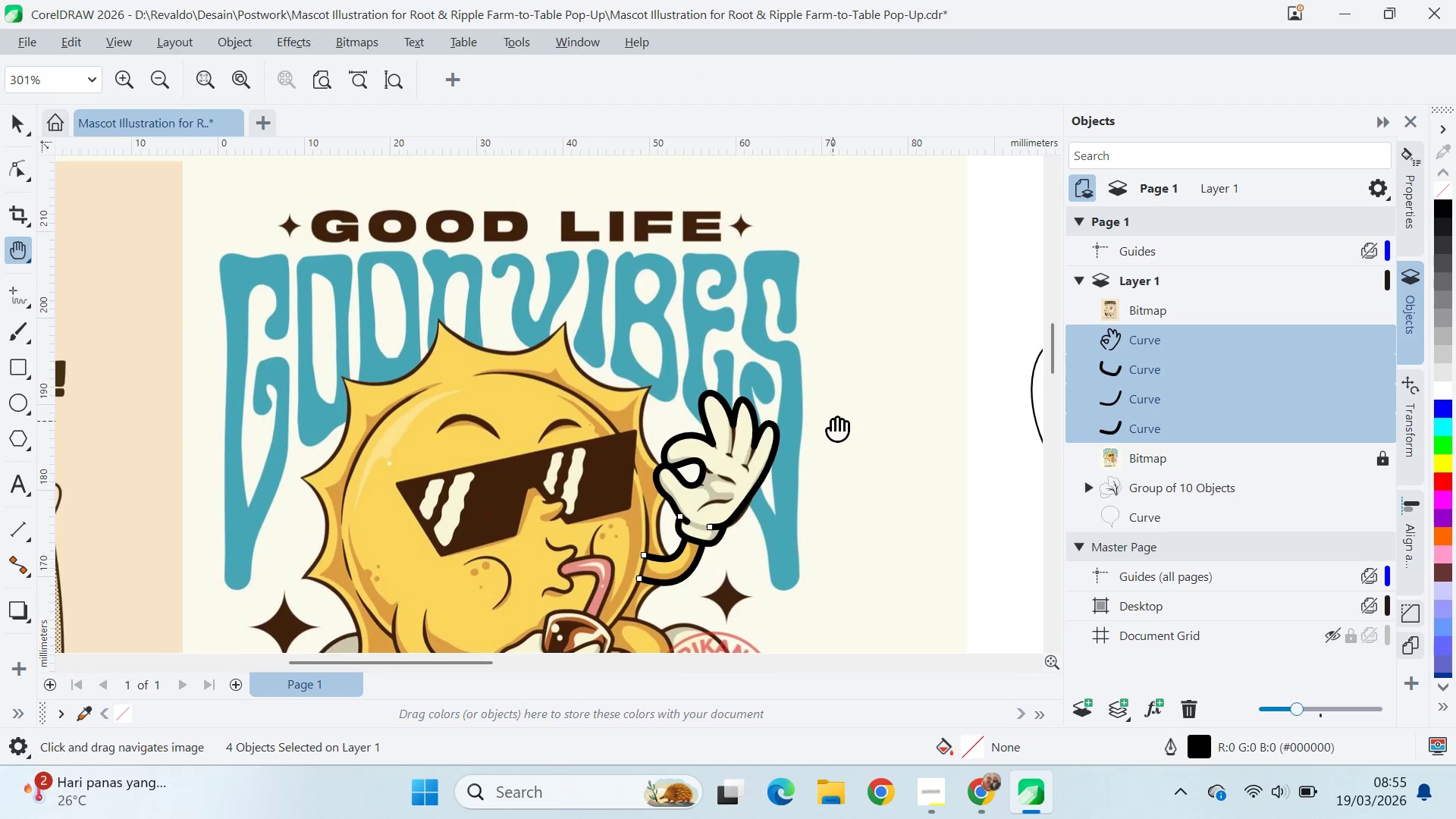 
left_click_drag(start_coordinate=[833, 421], to_coordinate=[831, 294])
 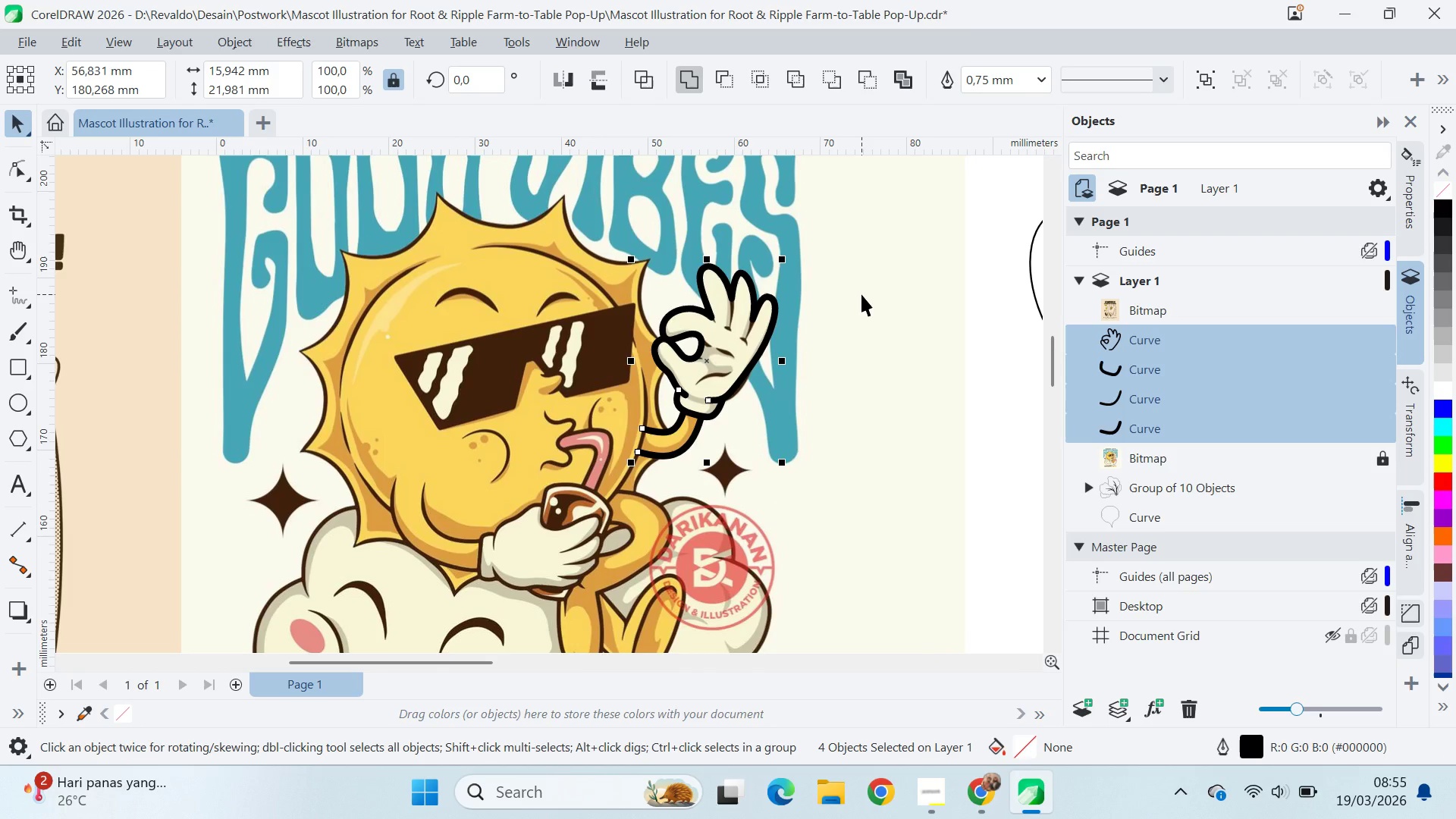 
scroll: coordinate [759, 438], scroll_direction: down, amount: 14.0
 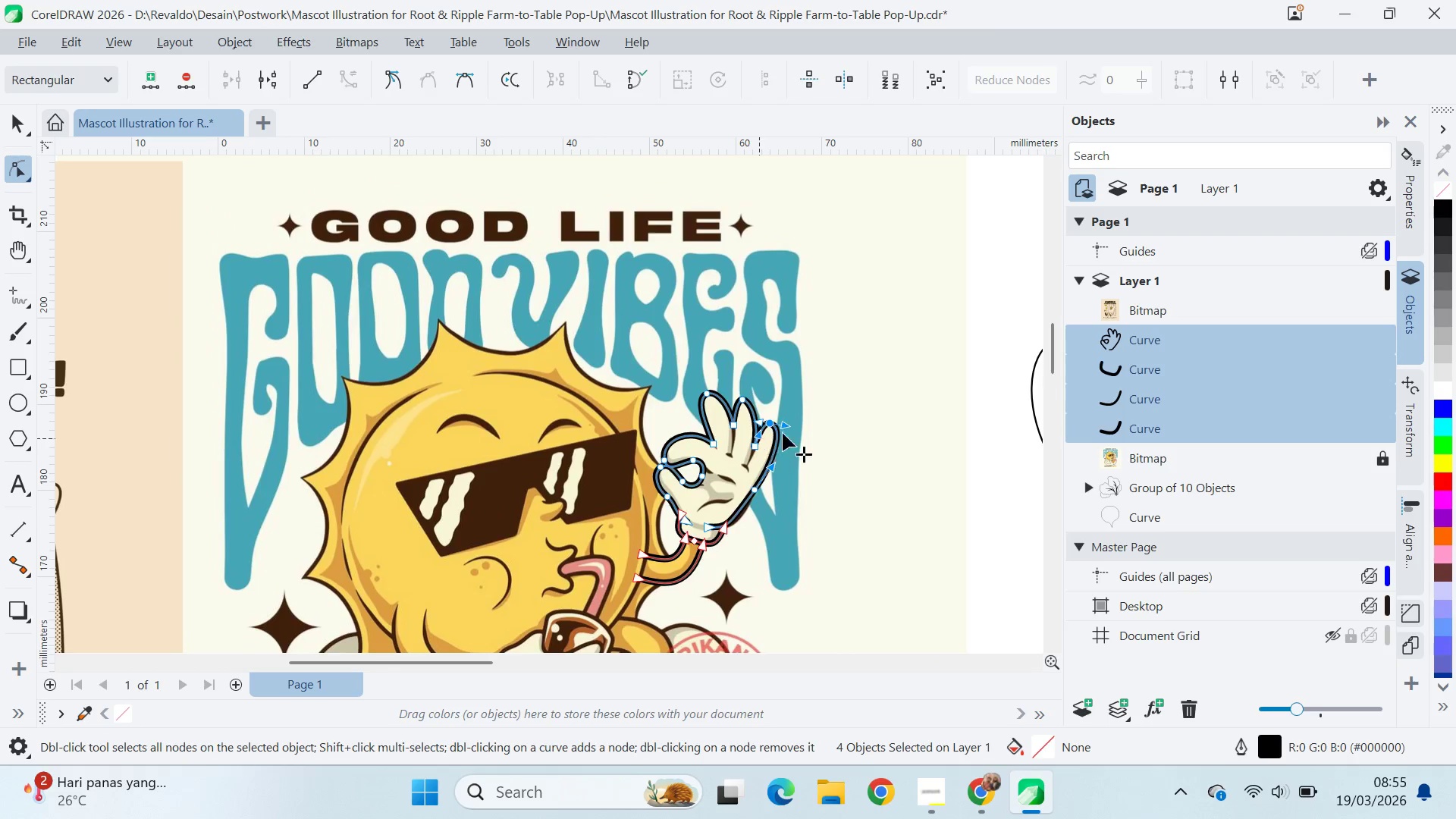 
key(V)
 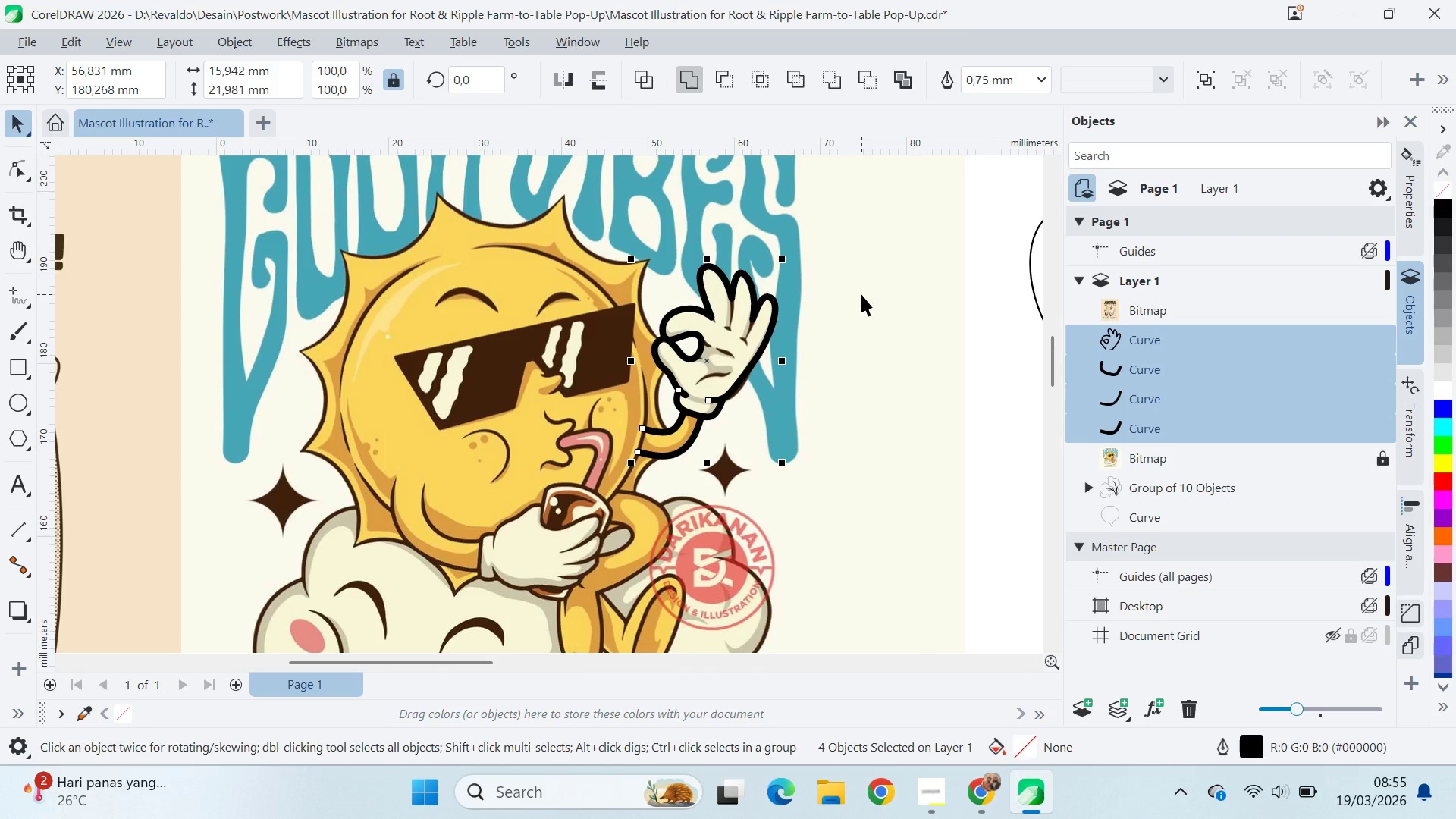 
scroll: coordinate [723, 362], scroll_direction: up, amount: 12.0
 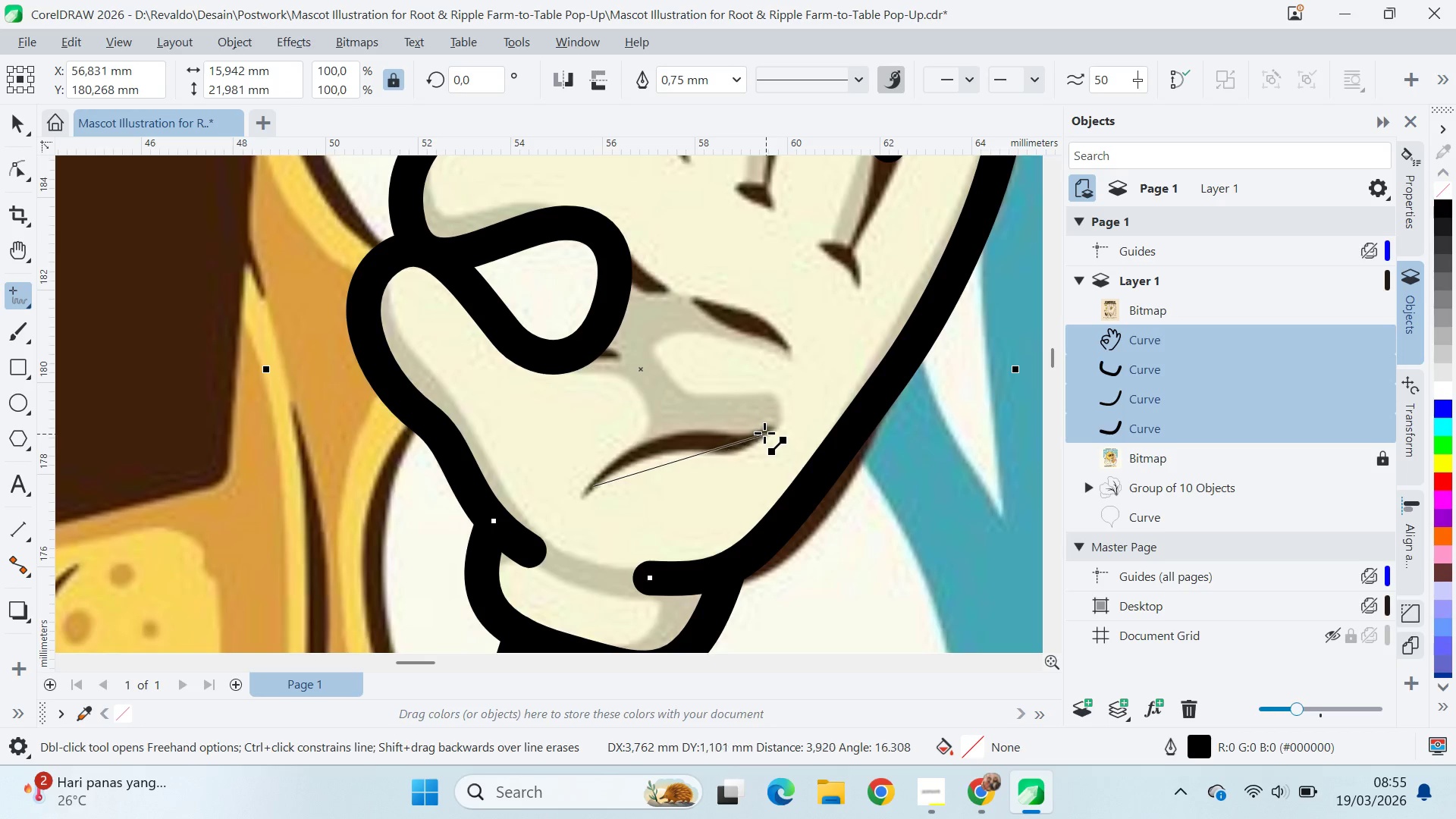 
left_click([769, 427])
 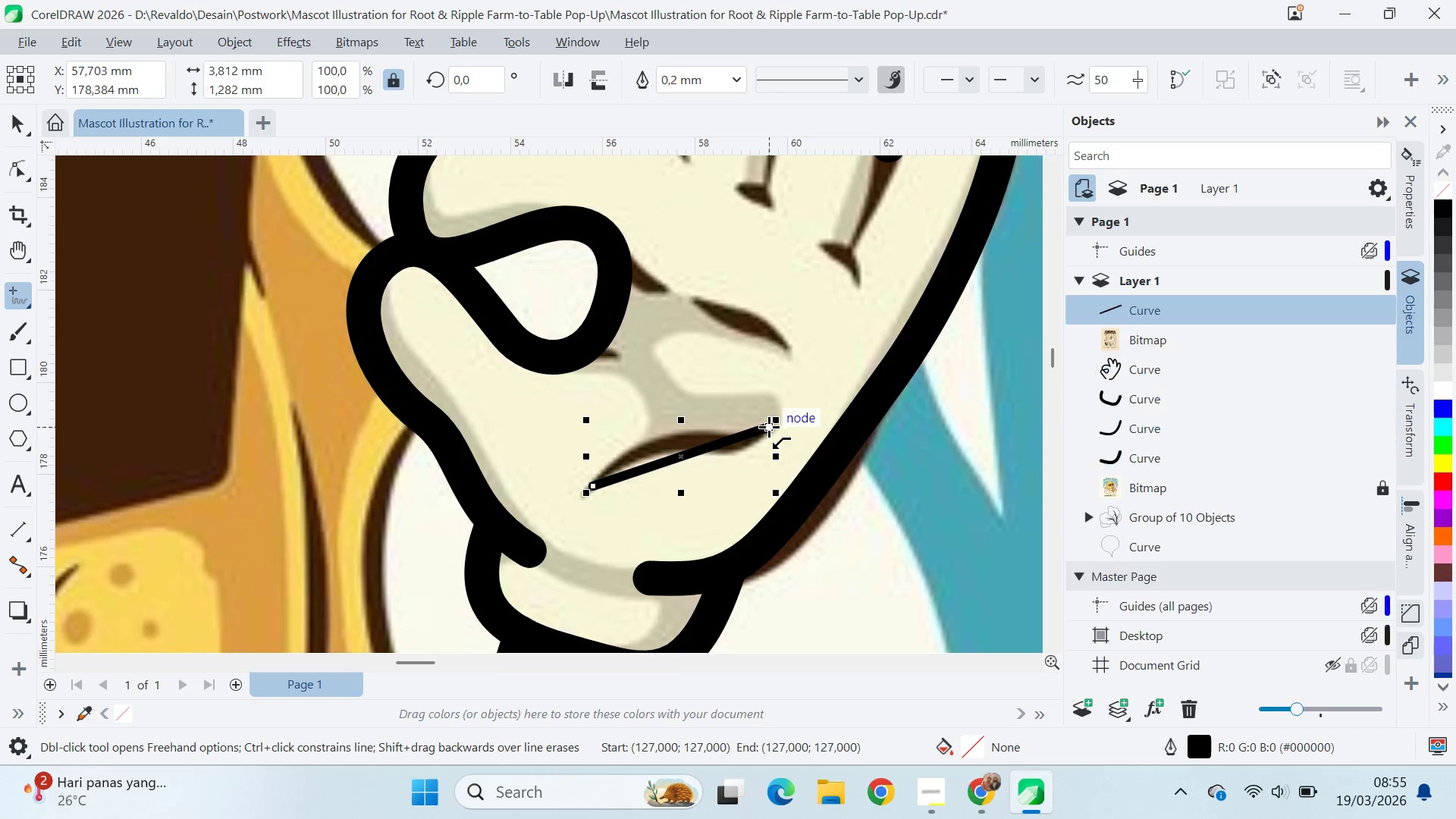 
key(A)
 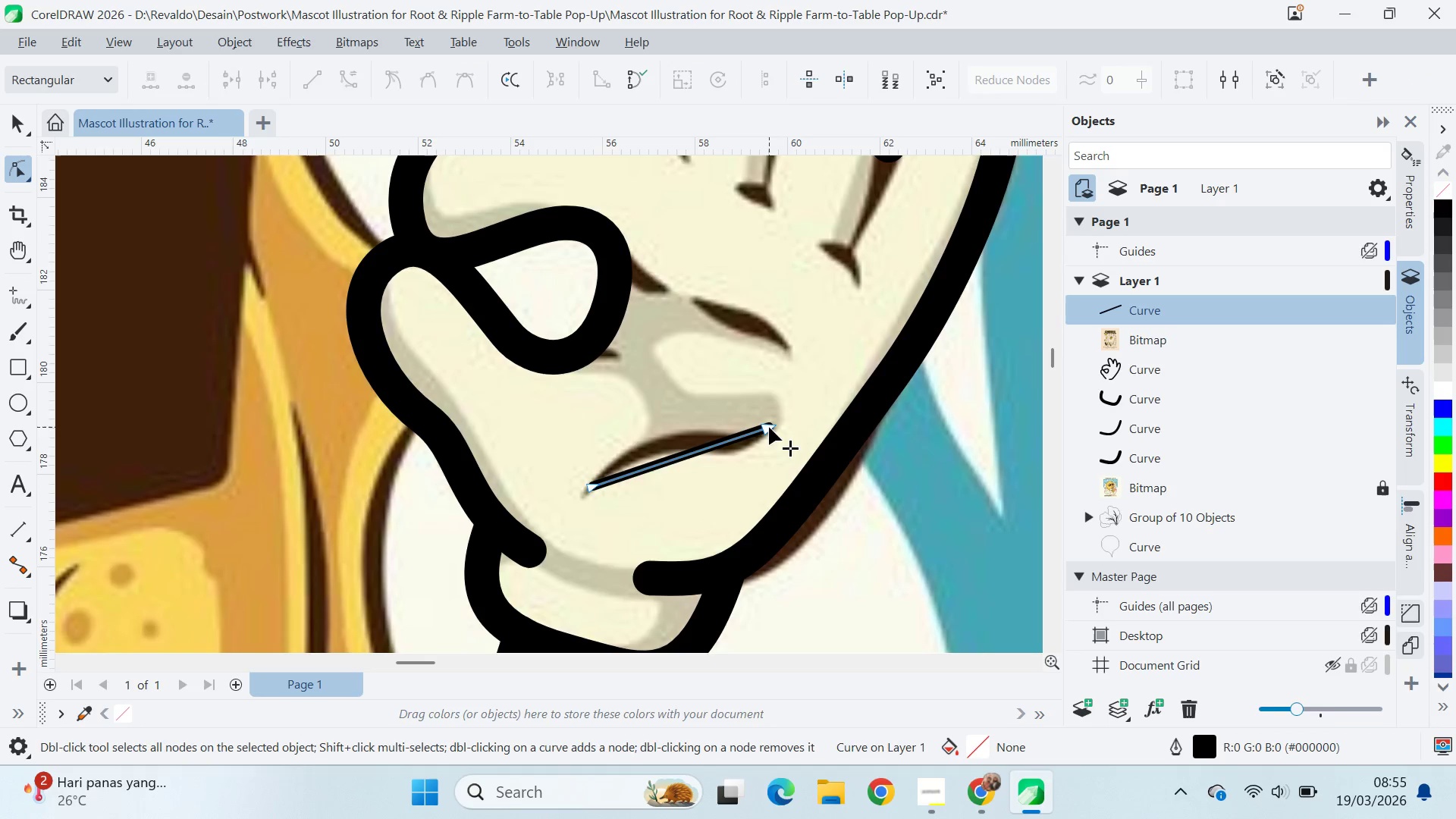 
key(Control+ControlLeft)
 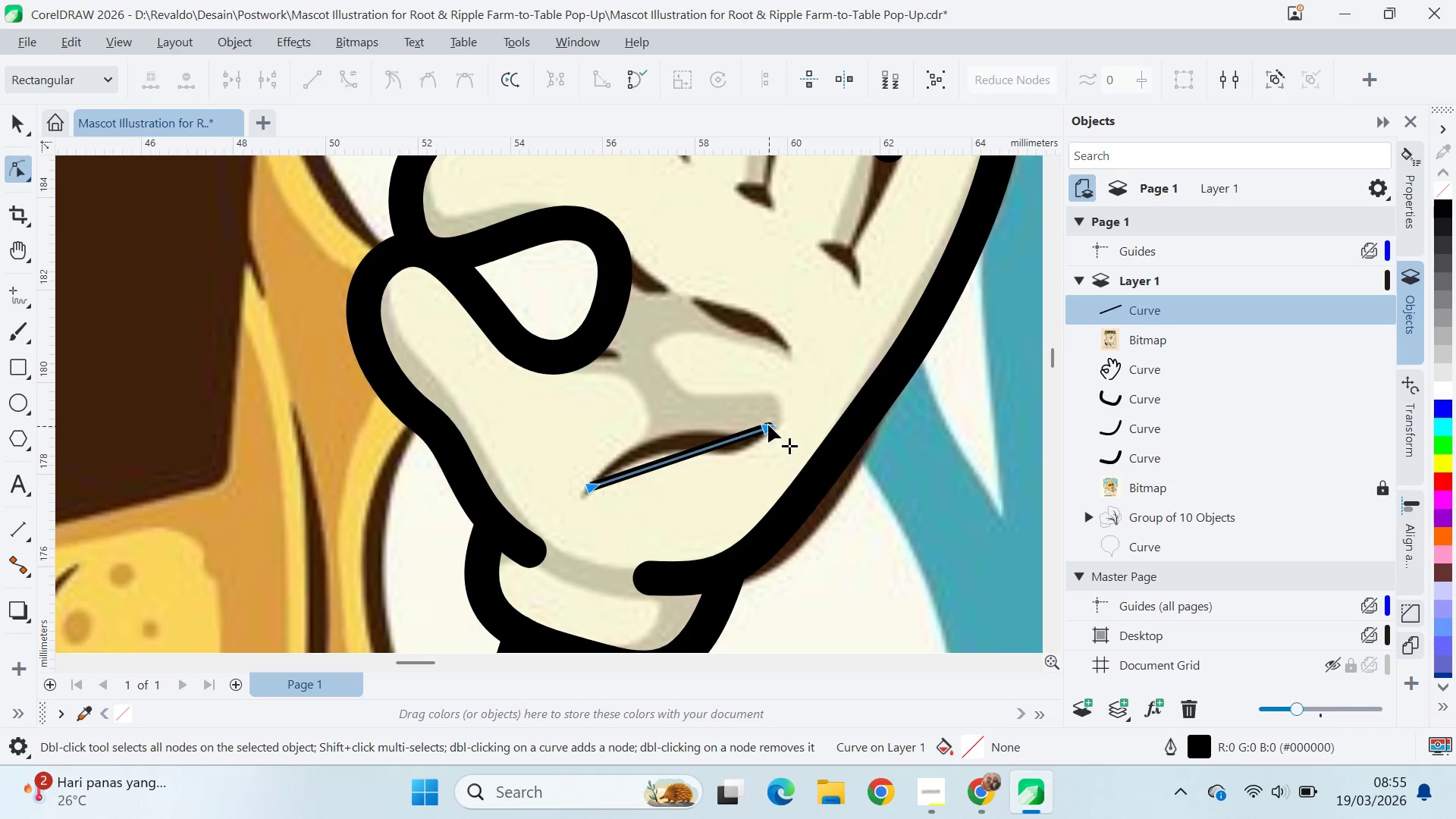 
key(Control+A)
 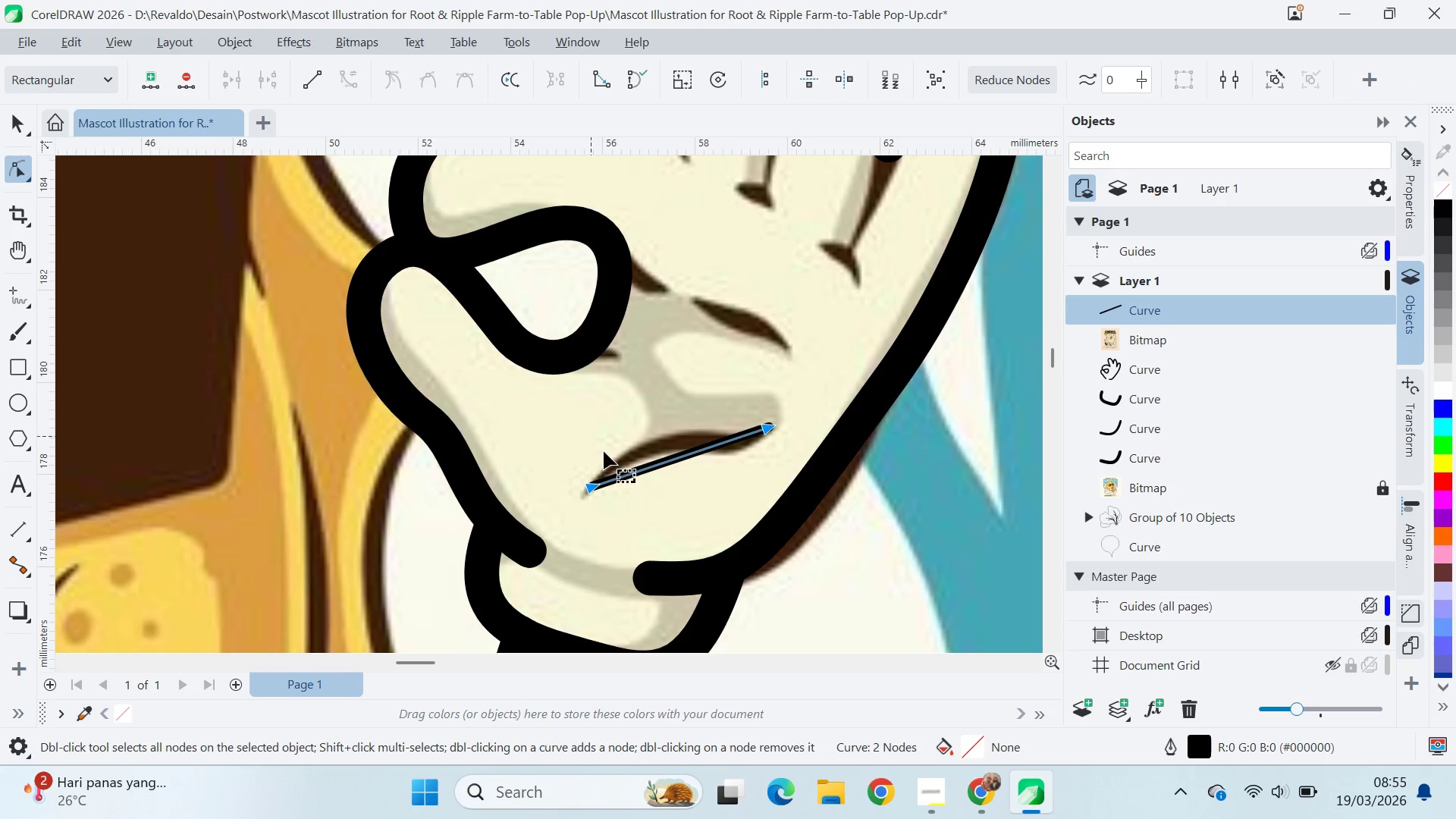 
left_click([594, 487])
 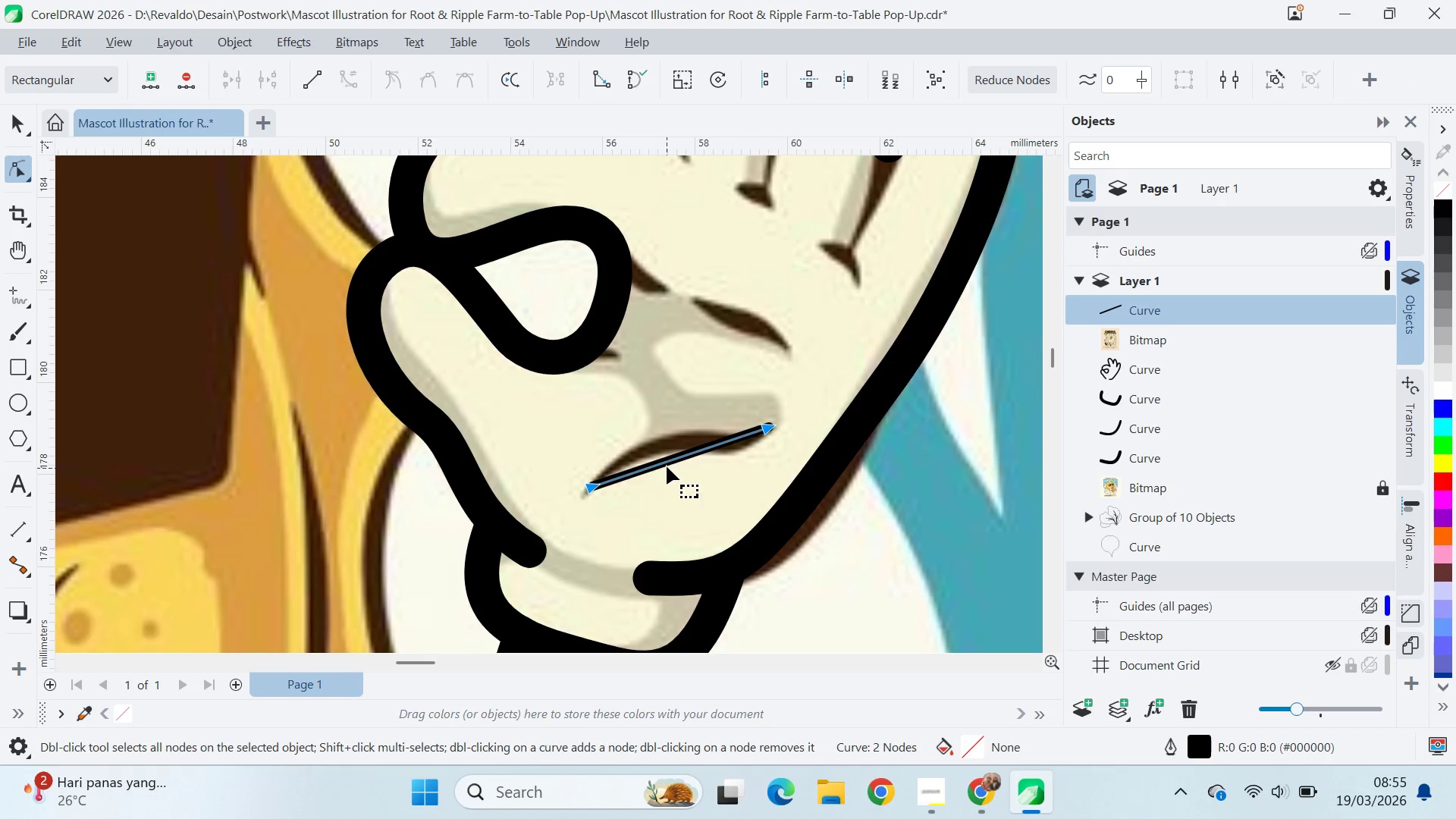 
left_click_drag(start_coordinate=[670, 460], to_coordinate=[648, 419])
 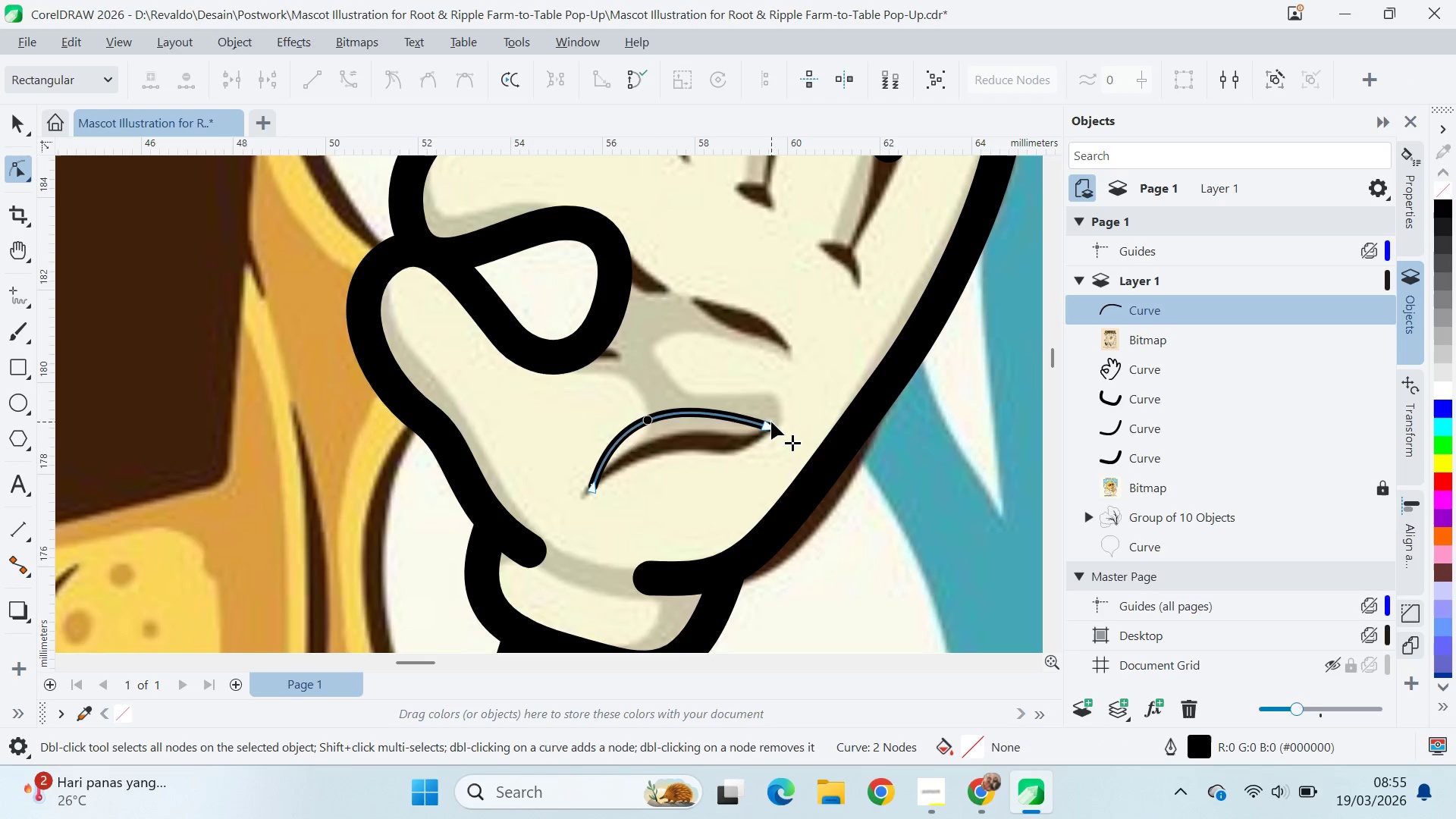 
left_click_drag(start_coordinate=[771, 422], to_coordinate=[764, 422])
 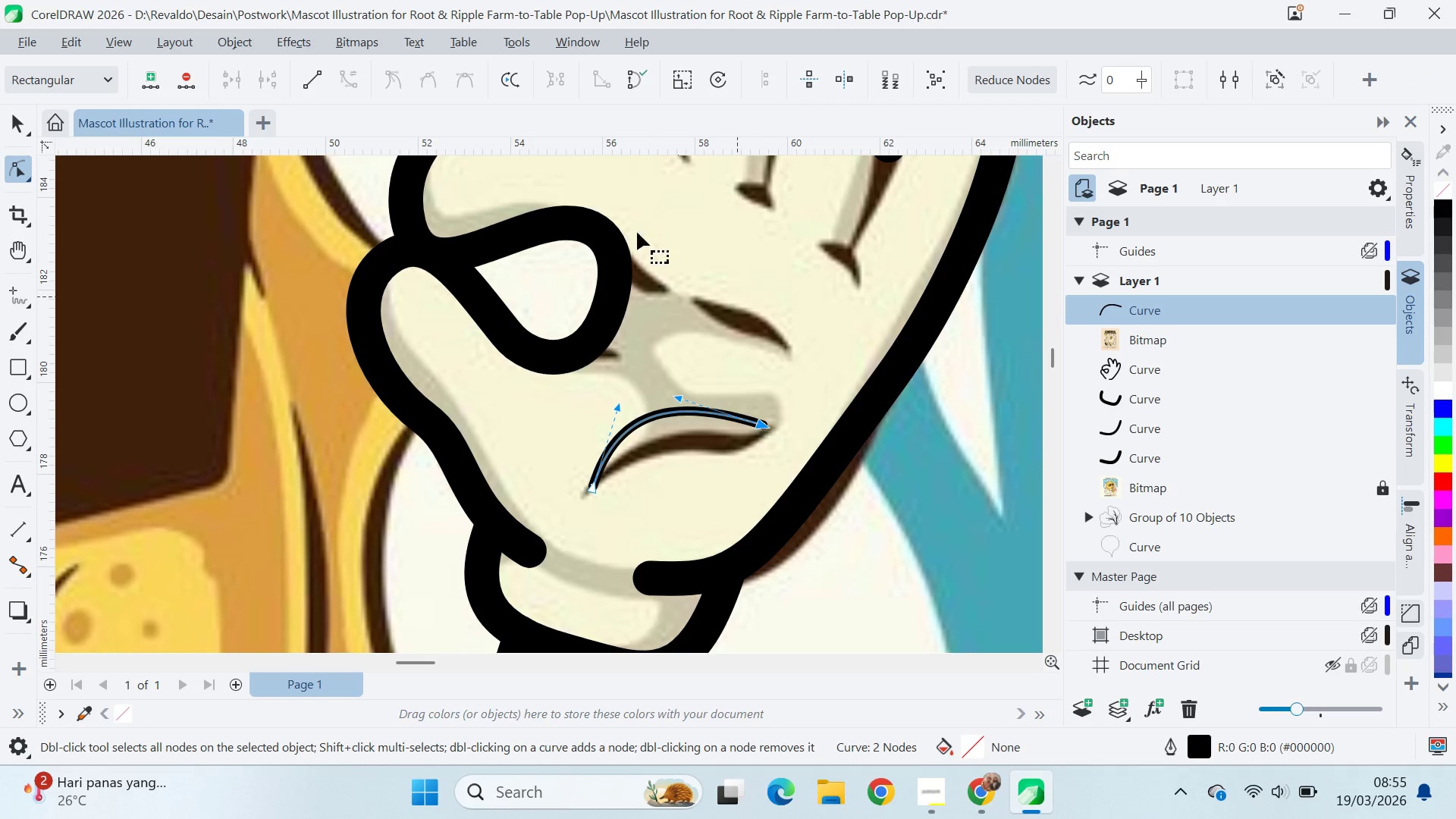 
key(Control+Z)
 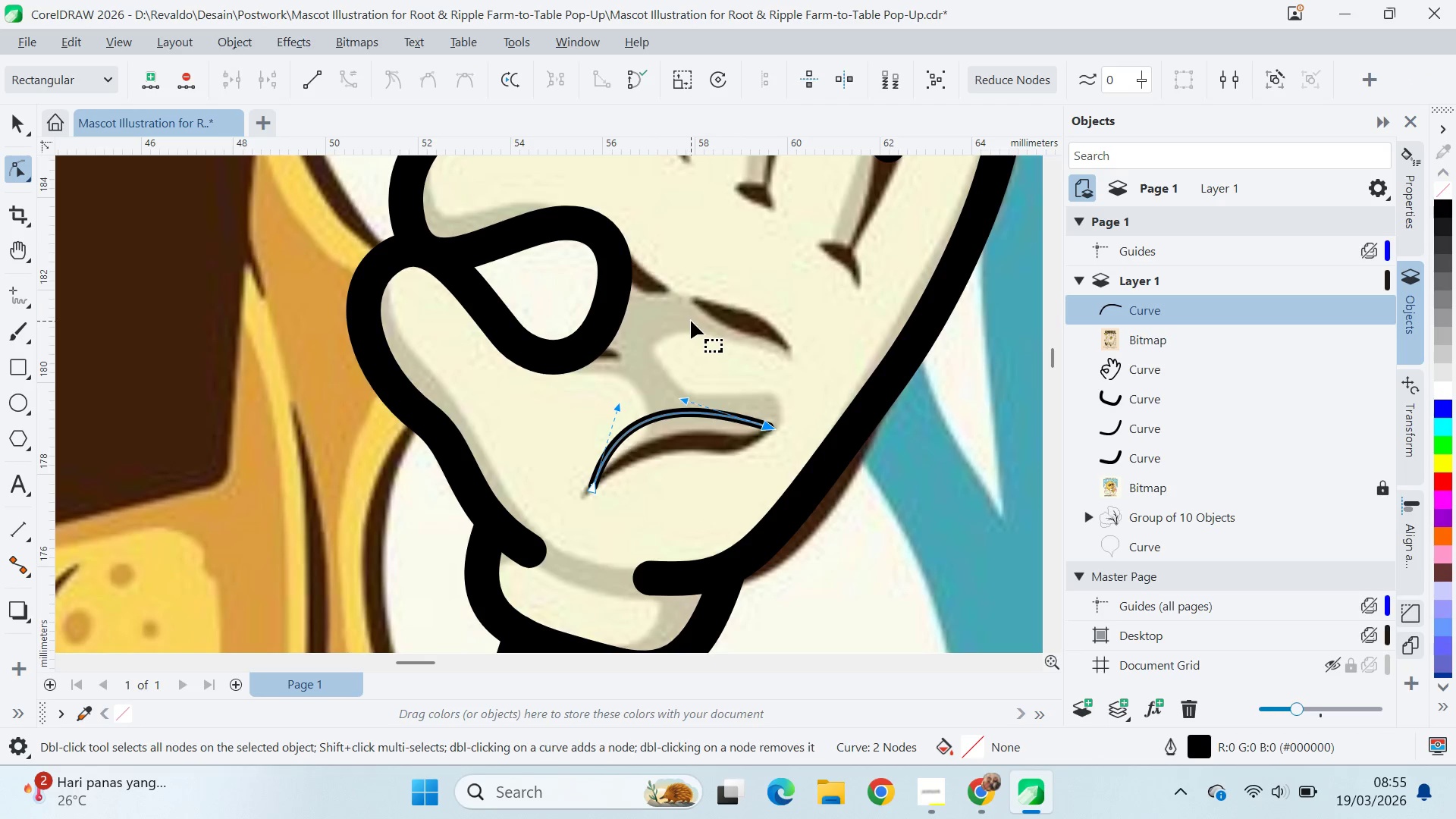 
key(Control+Z)
 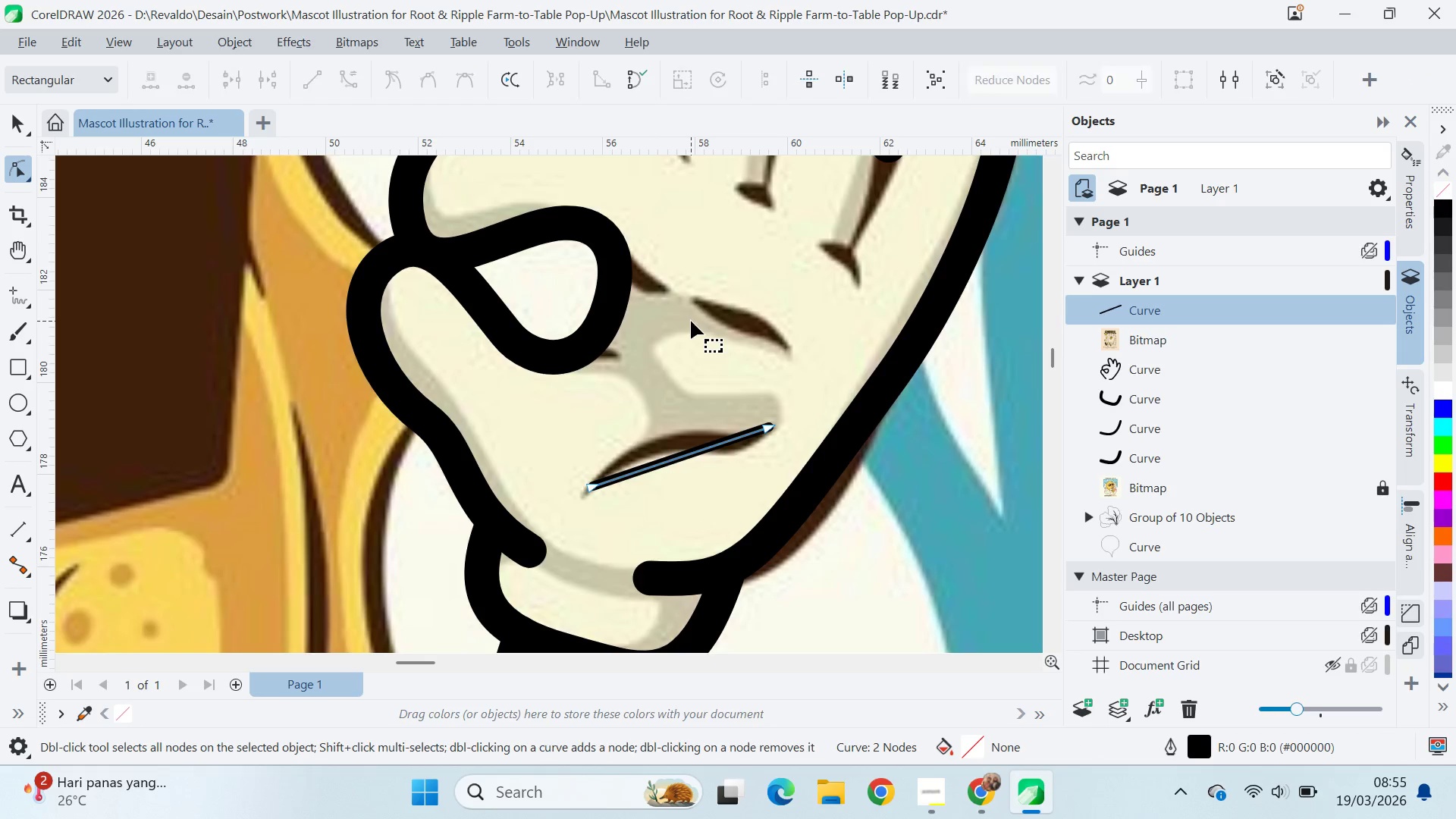 
key(Control+Z)
 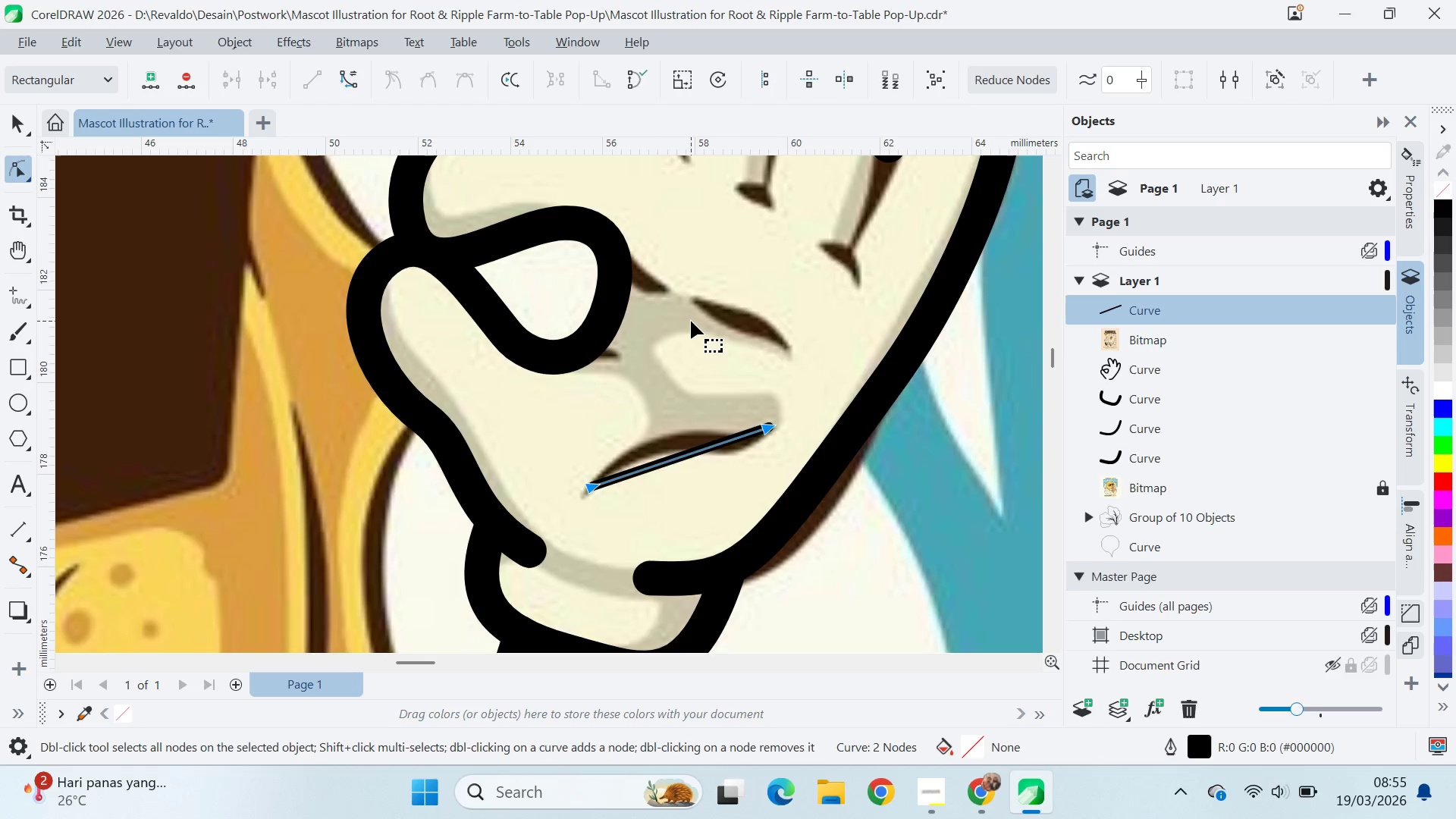 
key(Control+Z)
 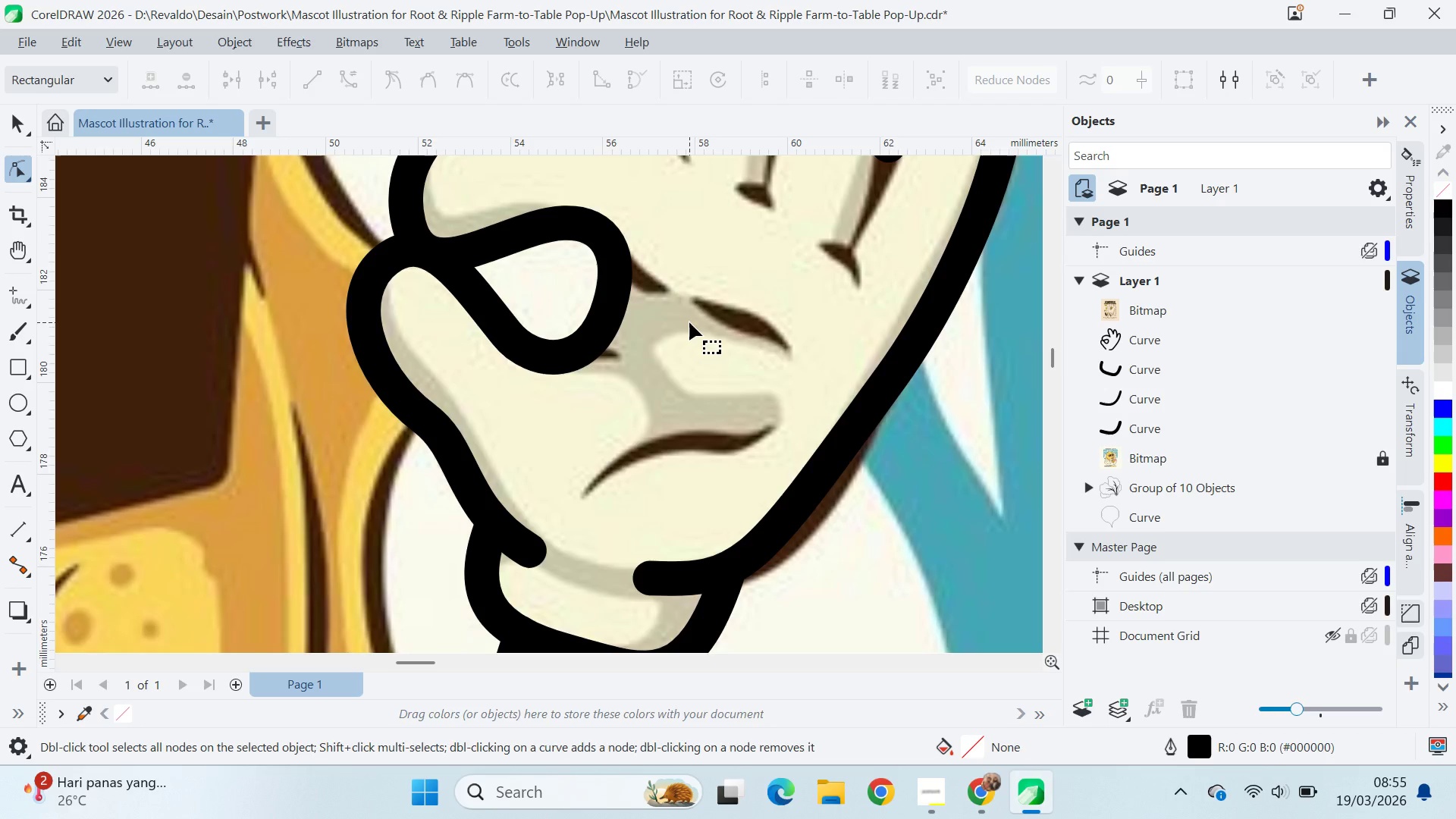 
wait(14.31)
 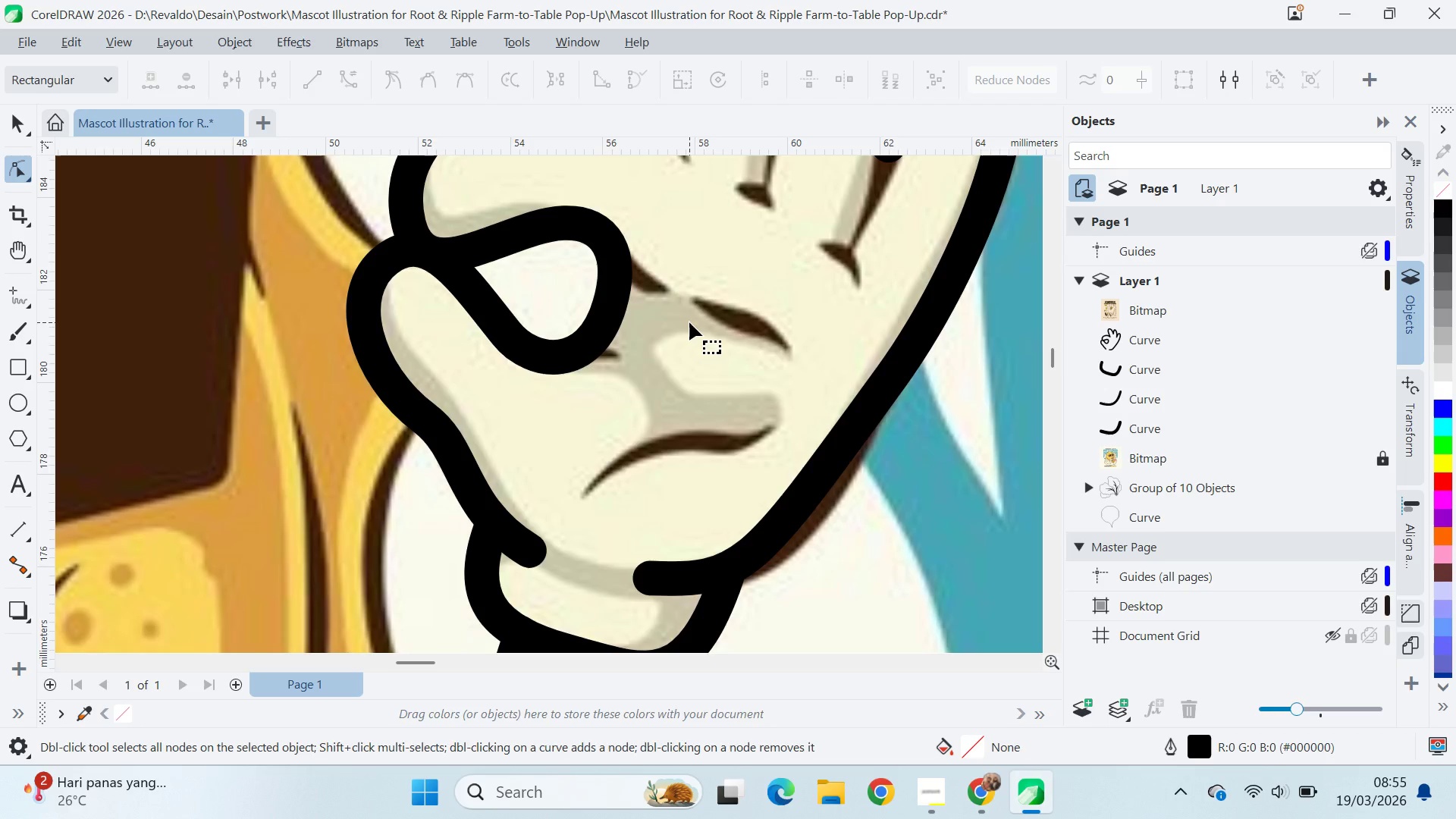 
left_click([639, 522])
 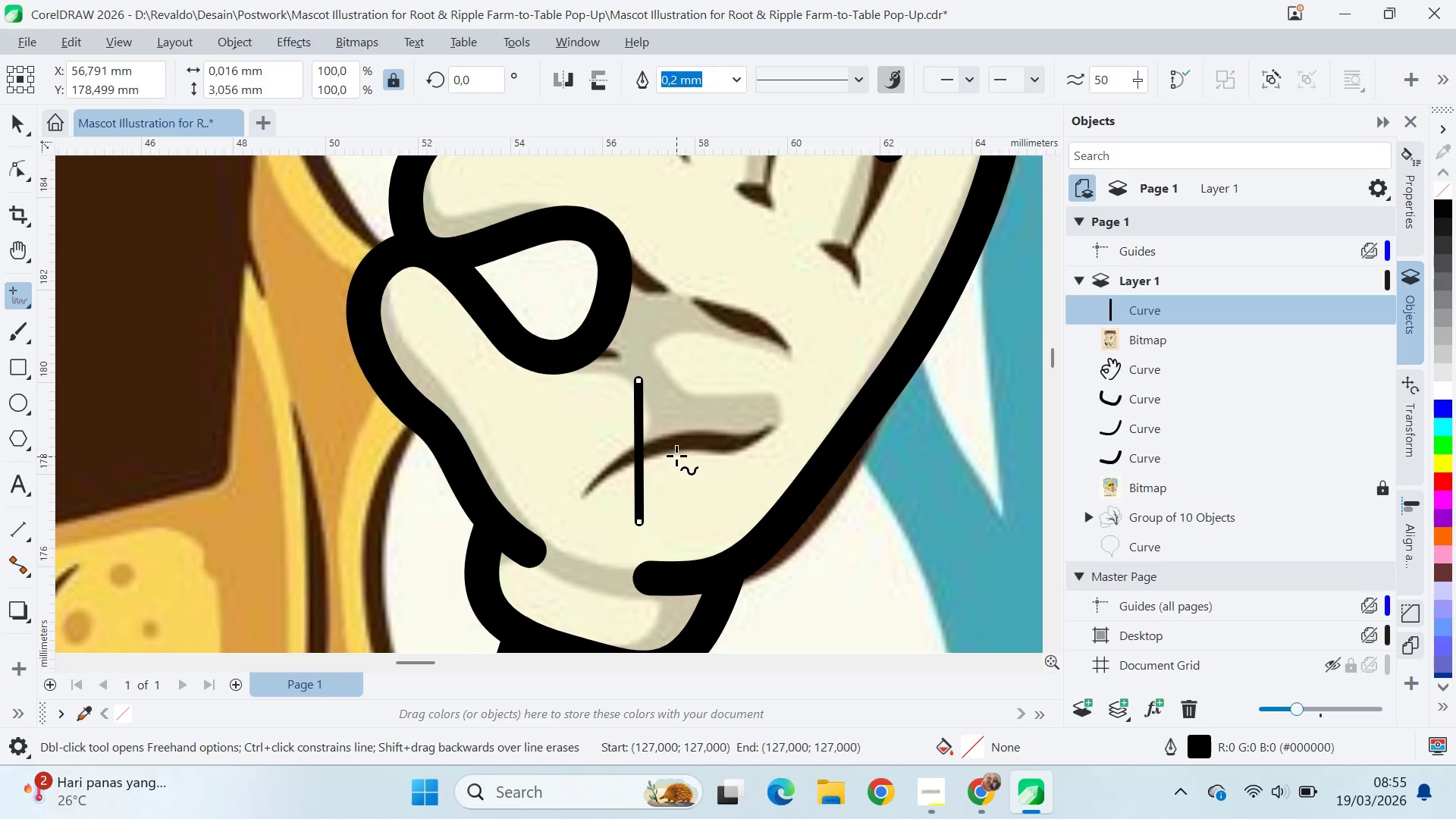 
key(A)
 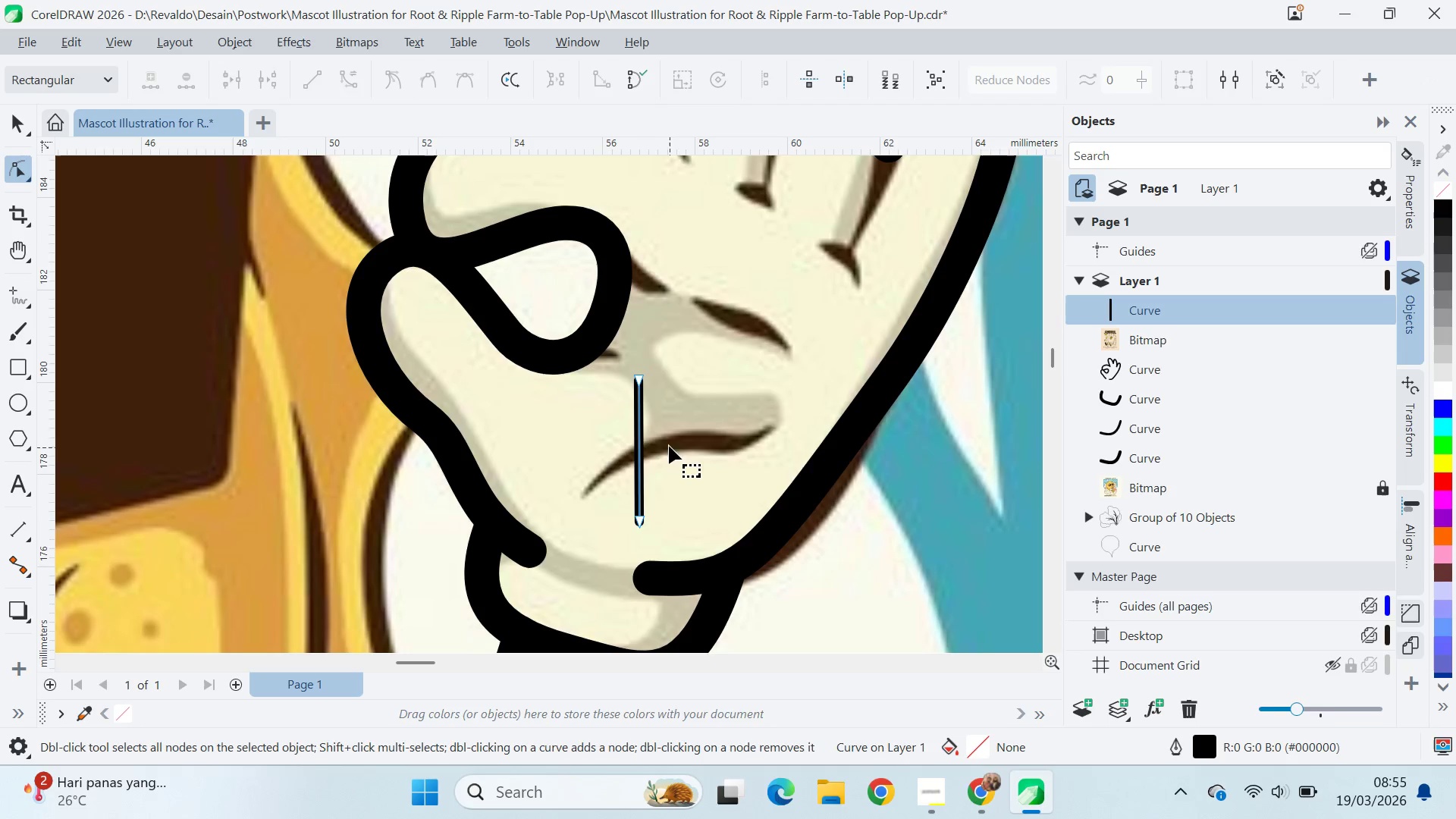 
key(Control+ControlLeft)
 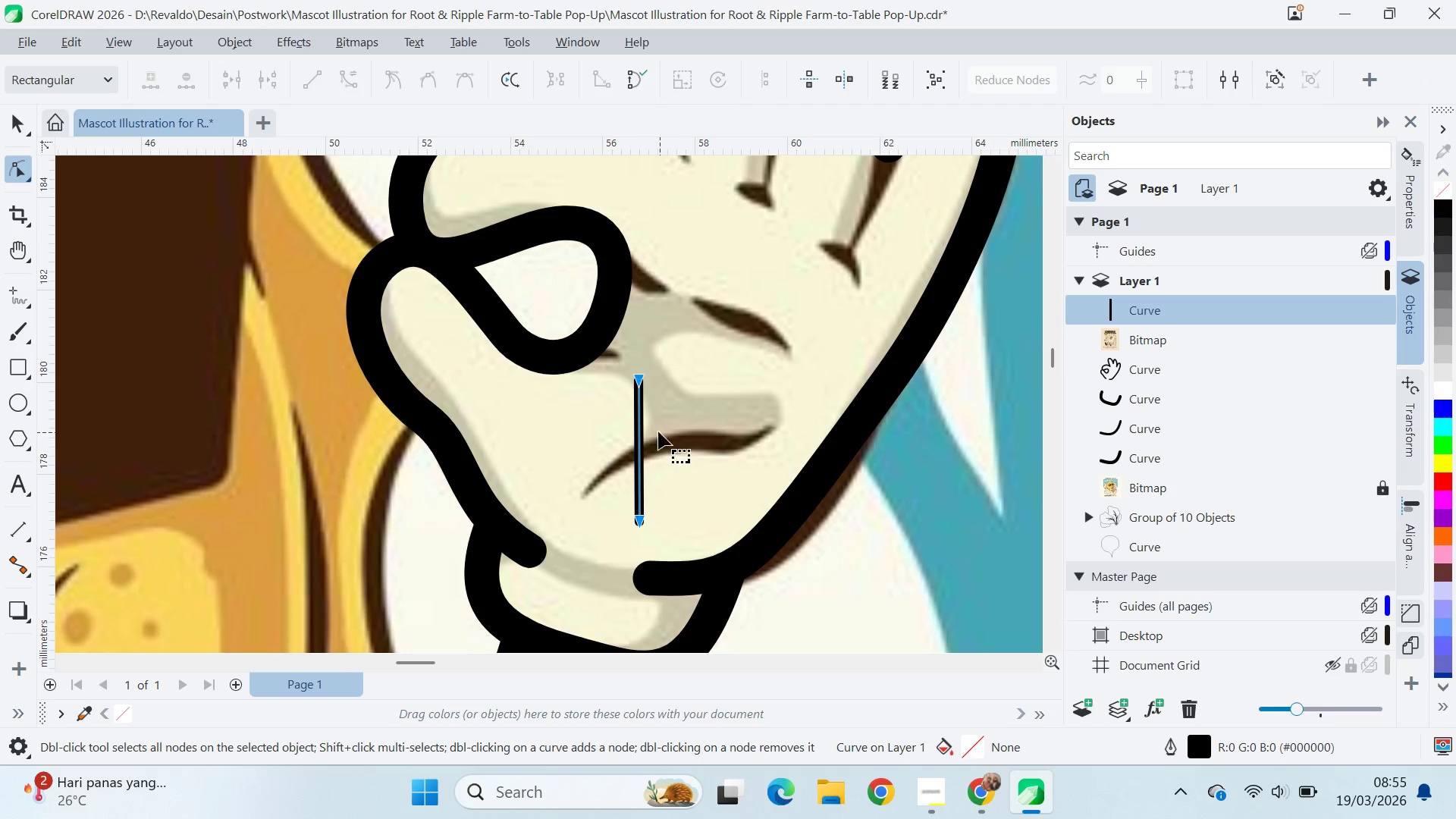 
key(Control+A)
 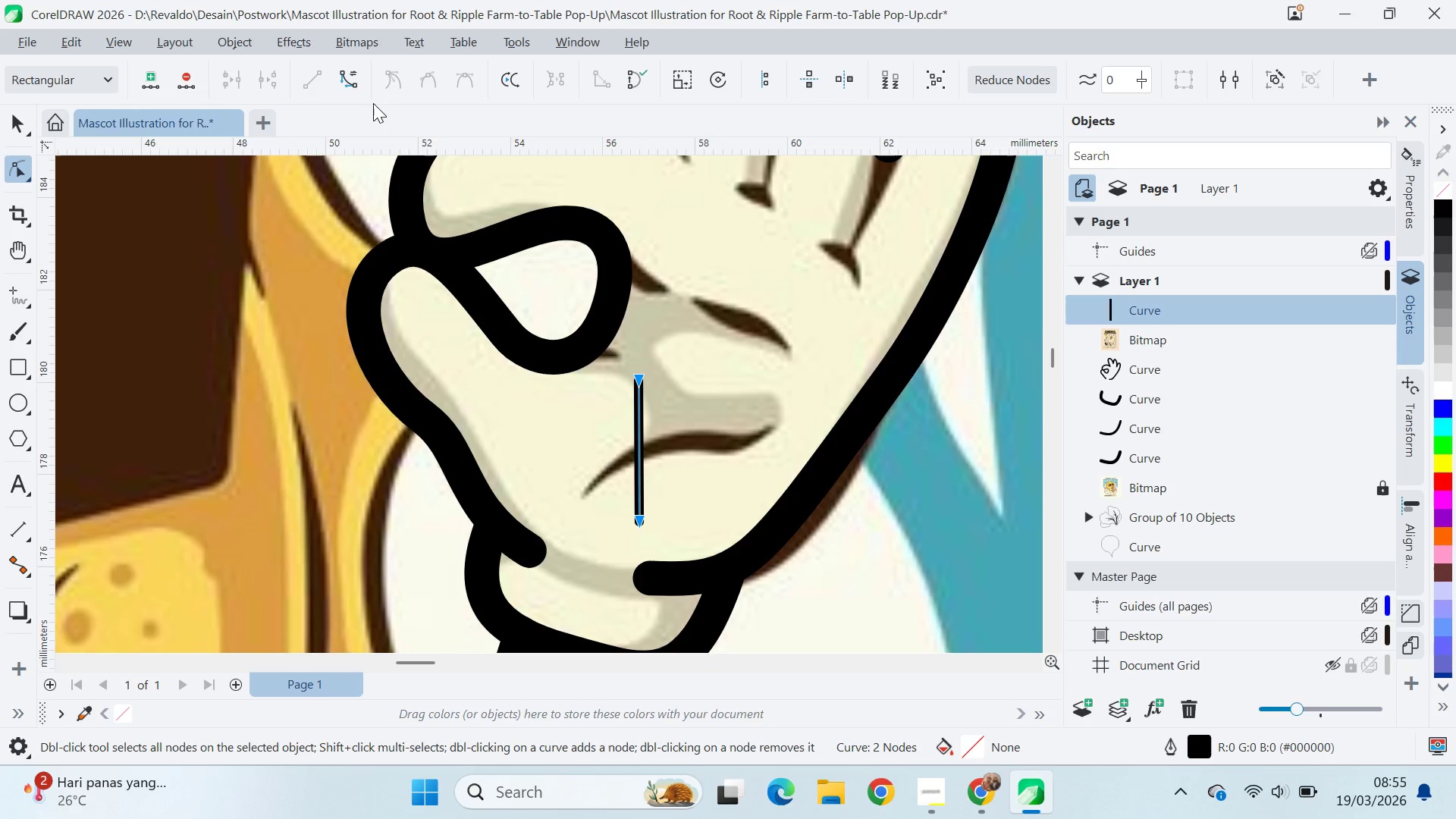 
left_click([353, 79])
 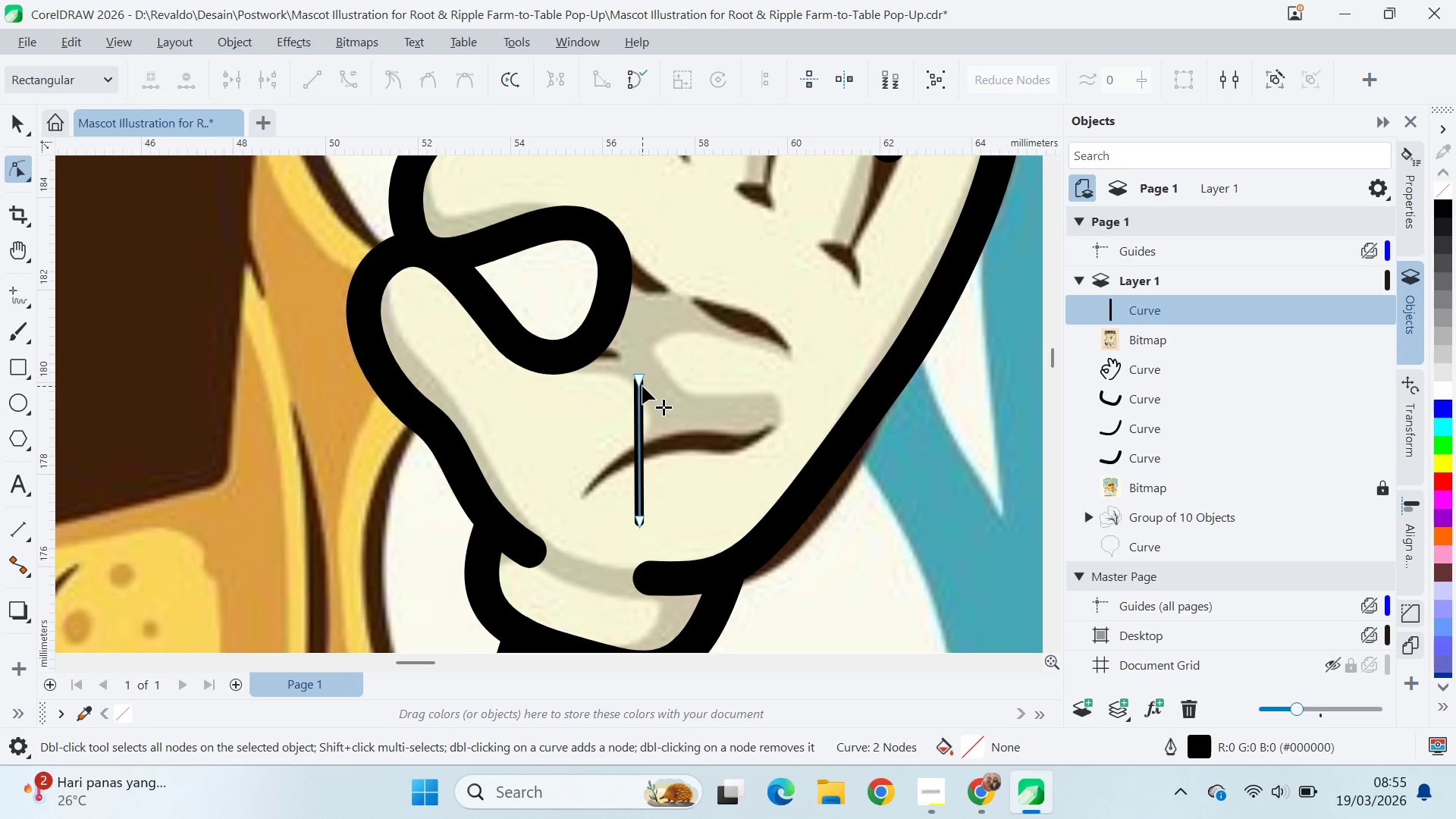 
double_click([639, 381])
 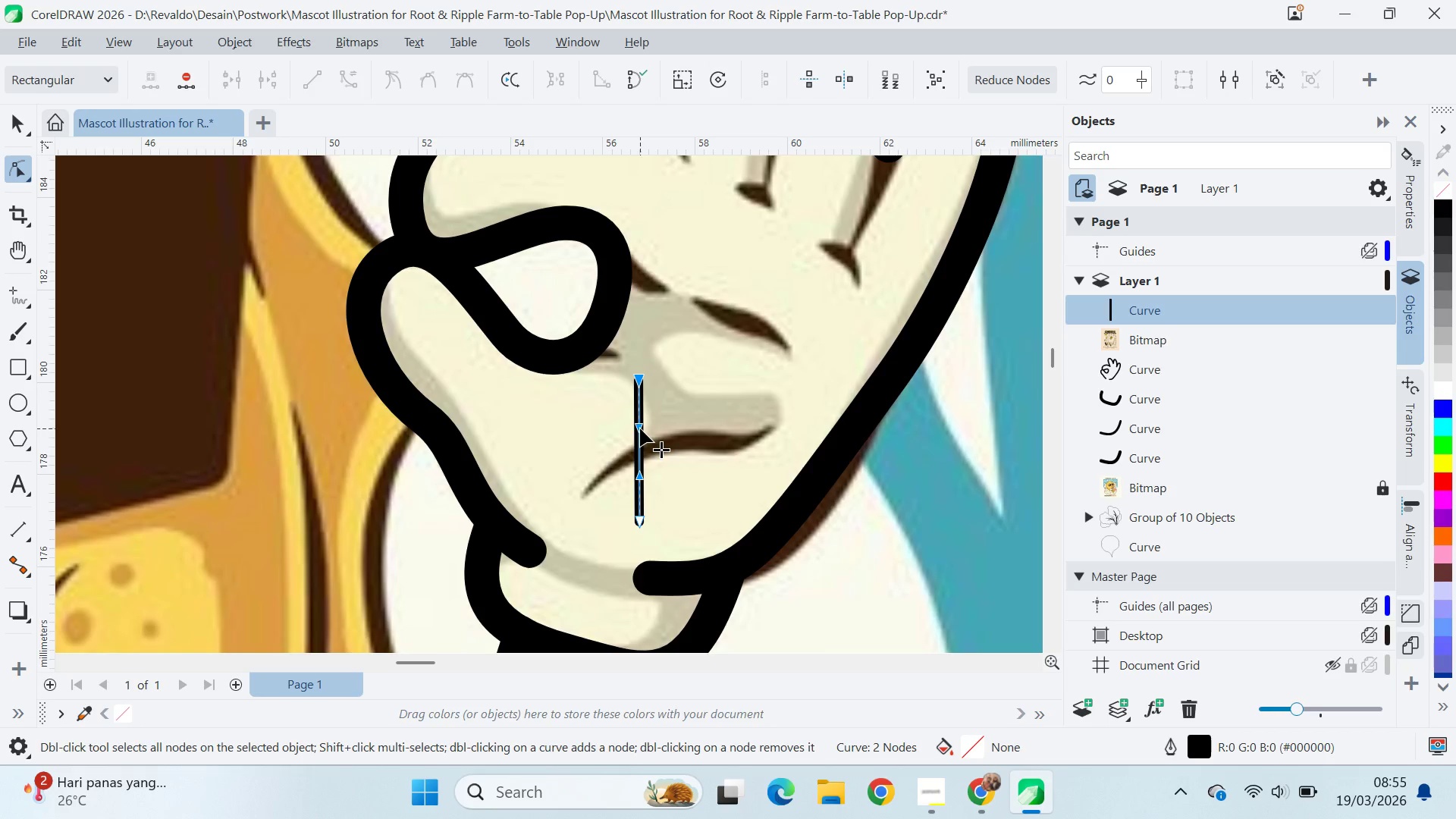 
left_click_drag(start_coordinate=[640, 428], to_coordinate=[703, 416])
 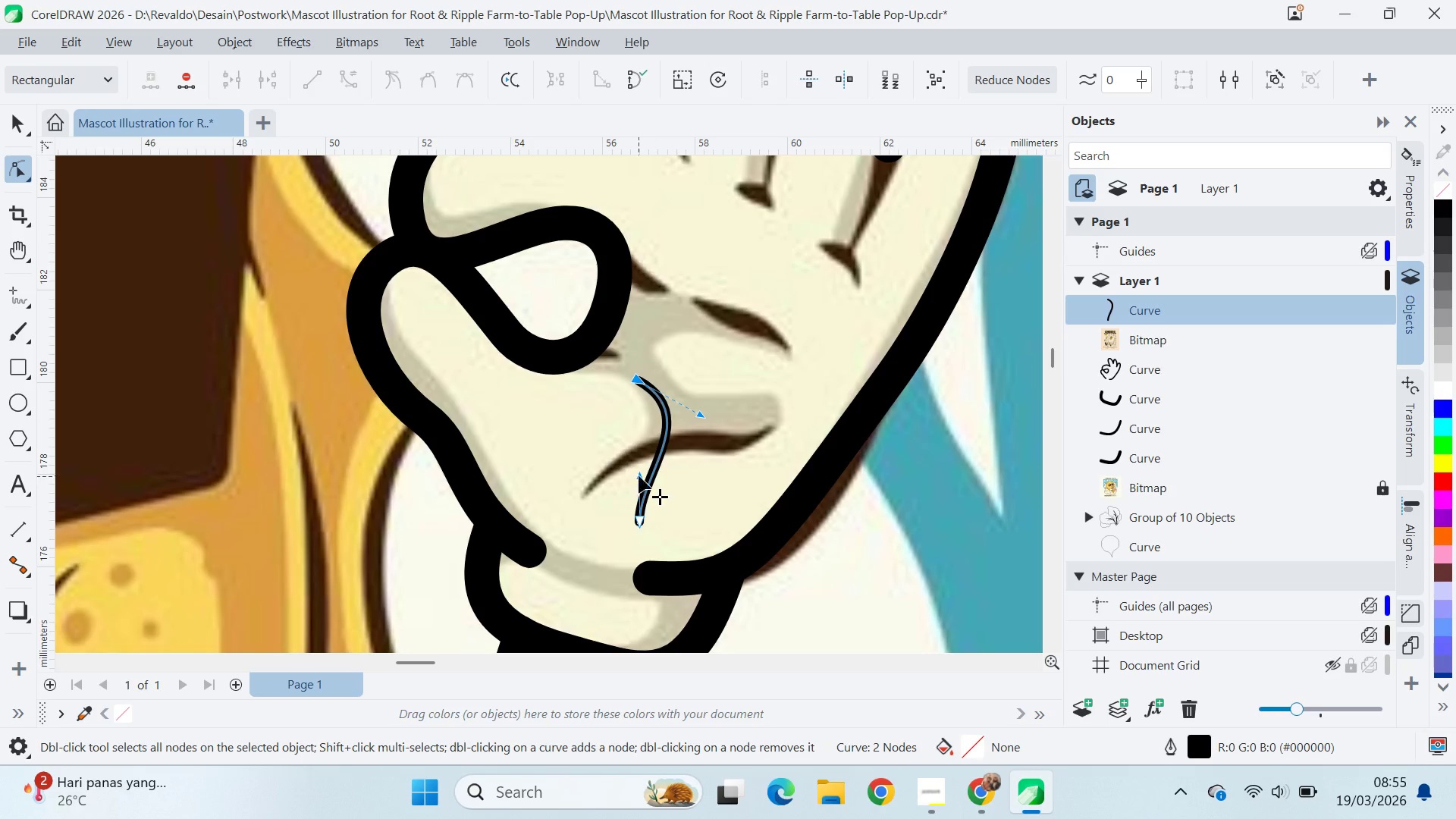 
left_click_drag(start_coordinate=[639, 475], to_coordinate=[698, 491])
 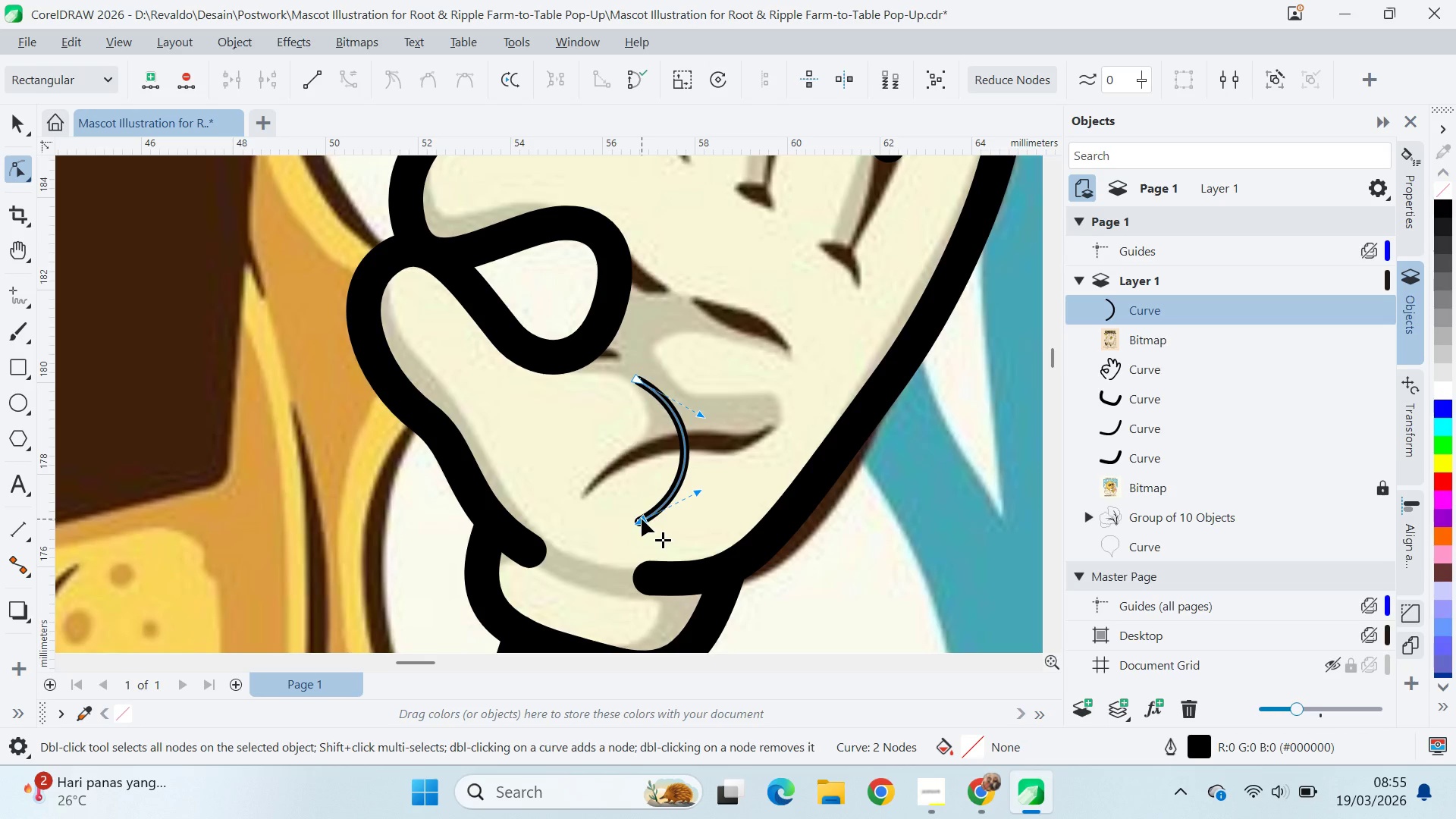 
left_click_drag(start_coordinate=[642, 519], to_coordinate=[634, 505])
 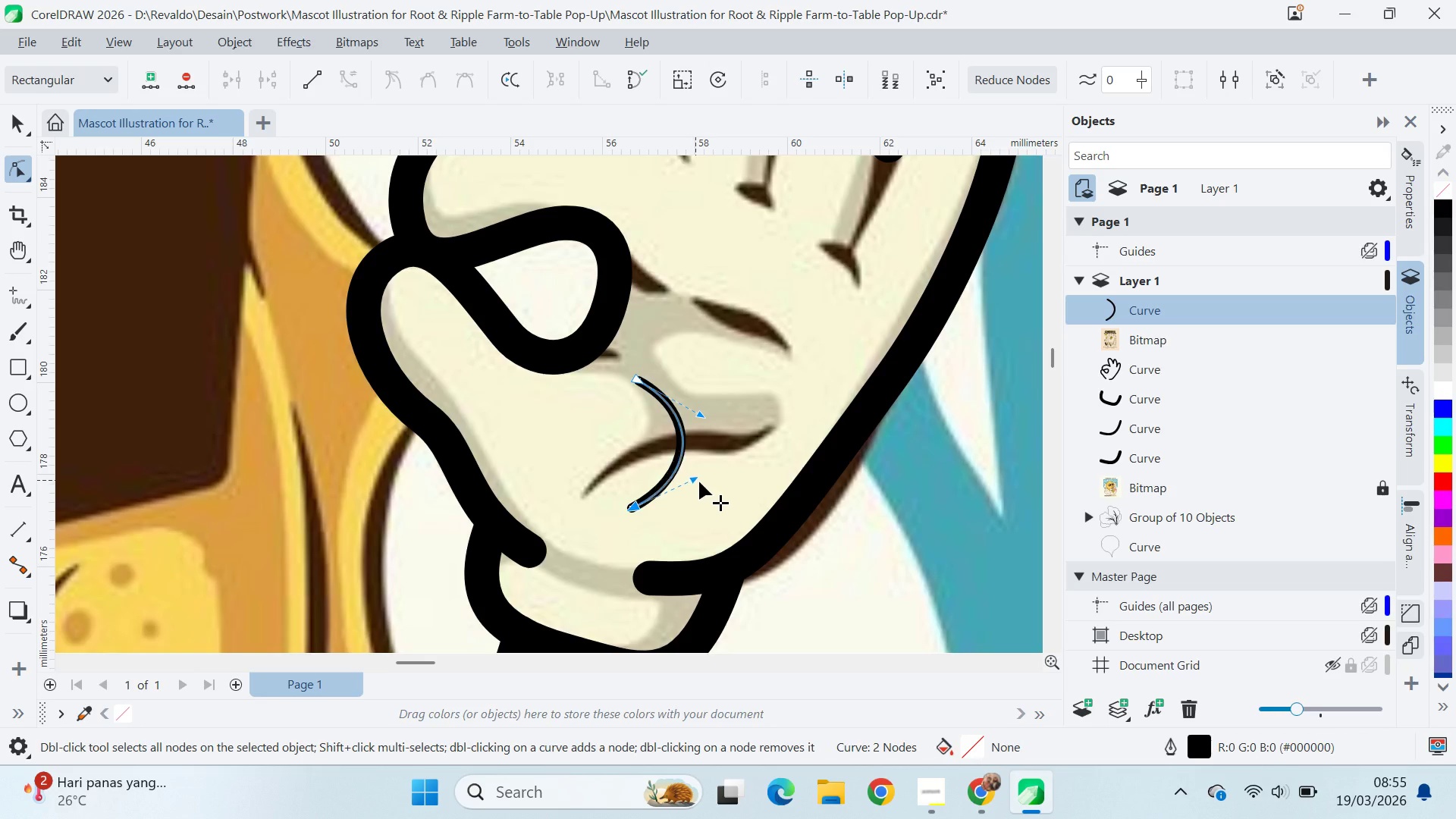 
left_click_drag(start_coordinate=[695, 480], to_coordinate=[701, 484])
 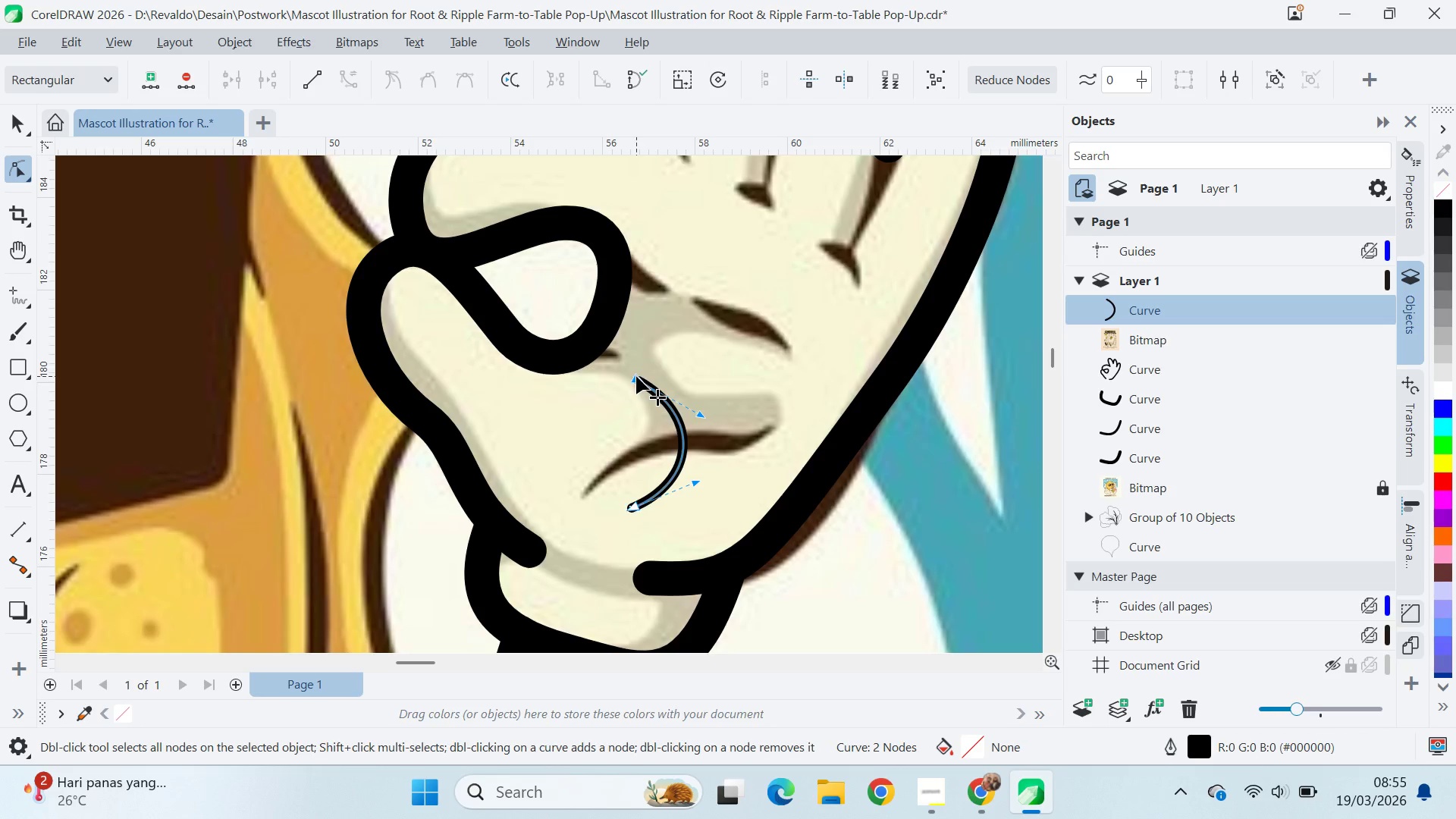 
left_click_drag(start_coordinate=[636, 376], to_coordinate=[637, 389])
 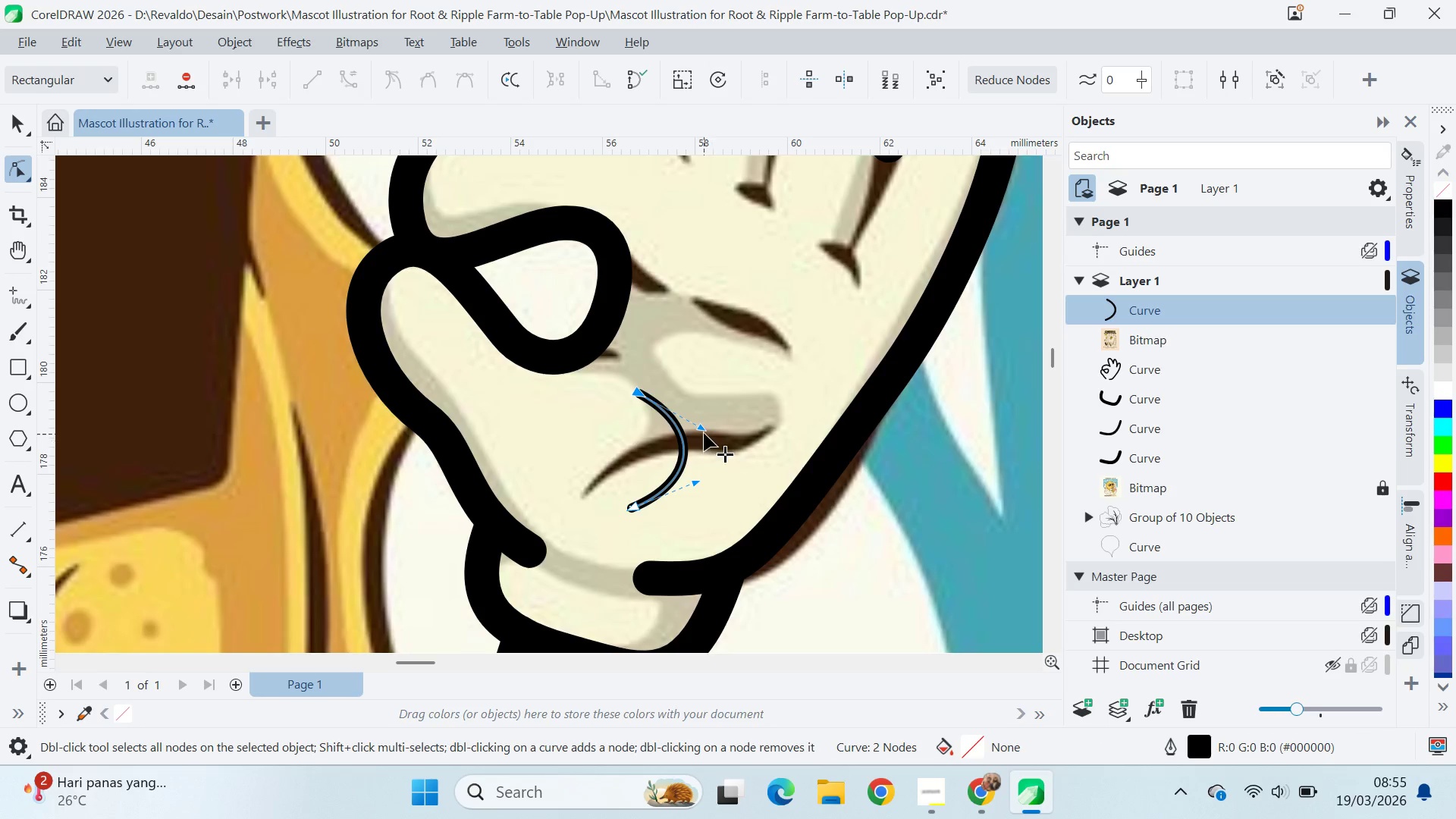 
left_click_drag(start_coordinate=[704, 434], to_coordinate=[704, 425])
 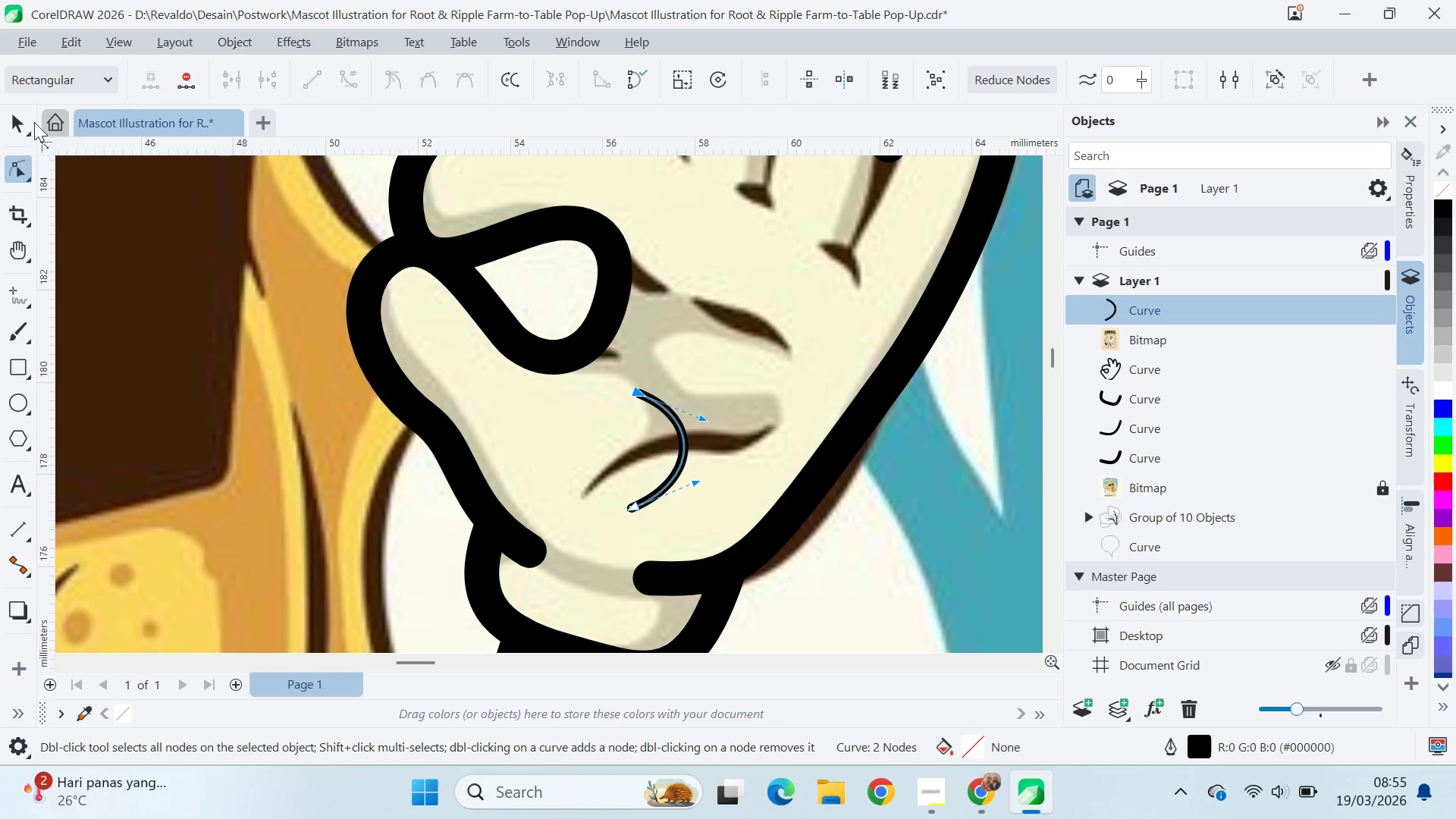 
left_click_drag(start_coordinate=[30, 117], to_coordinate=[30, 121])
 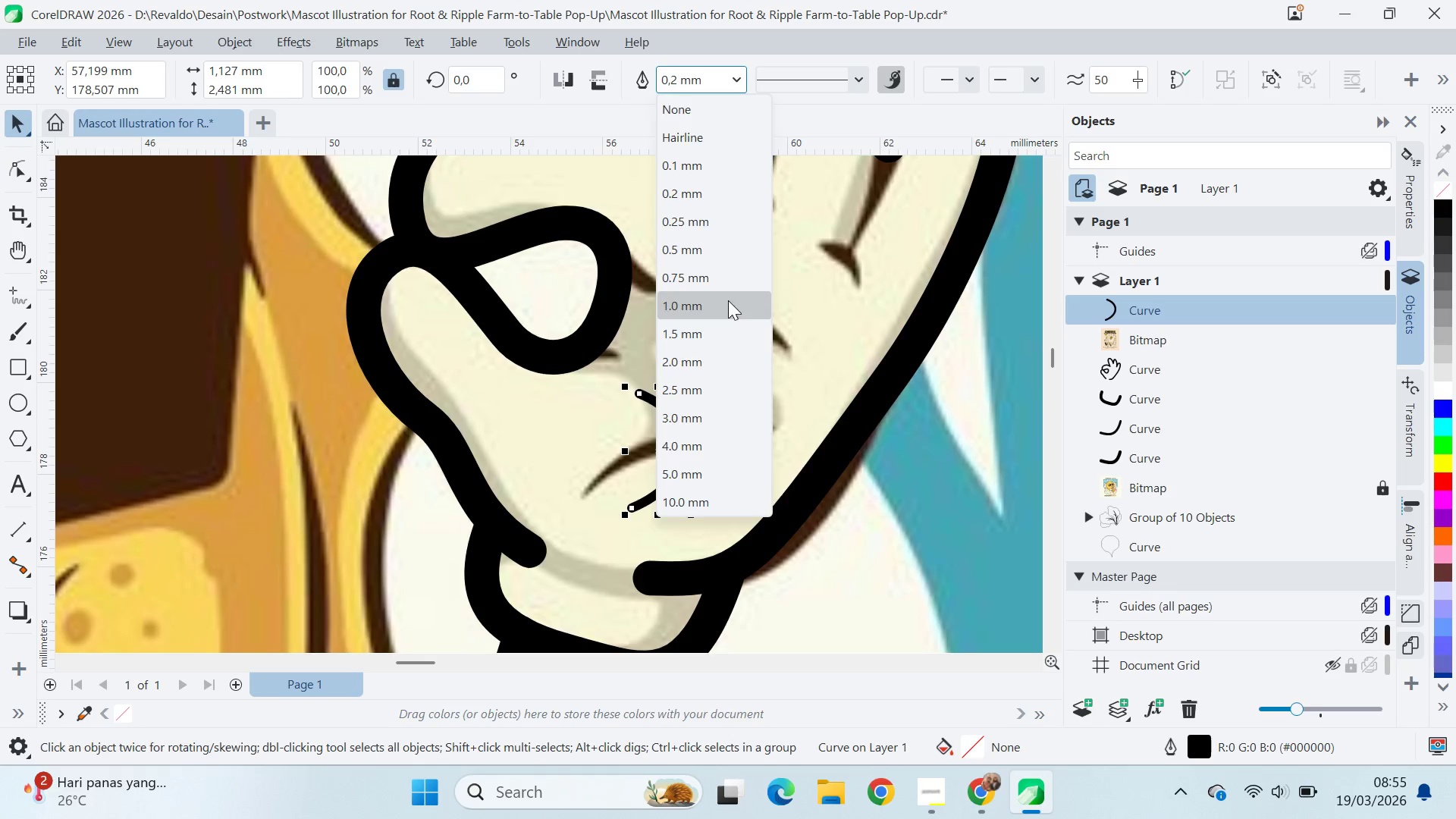 
left_click([884, 375])
 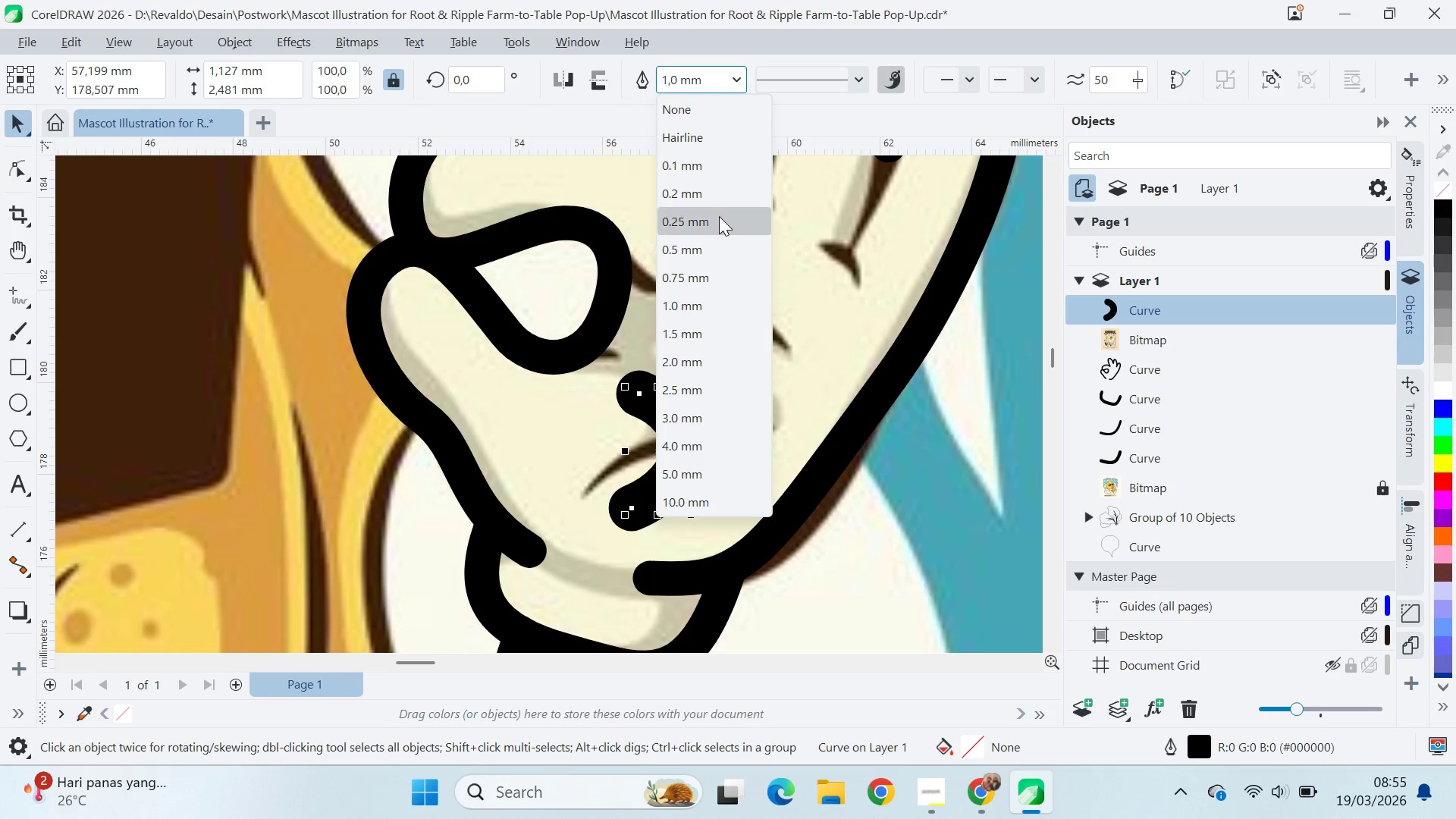 
left_click([723, 269])
 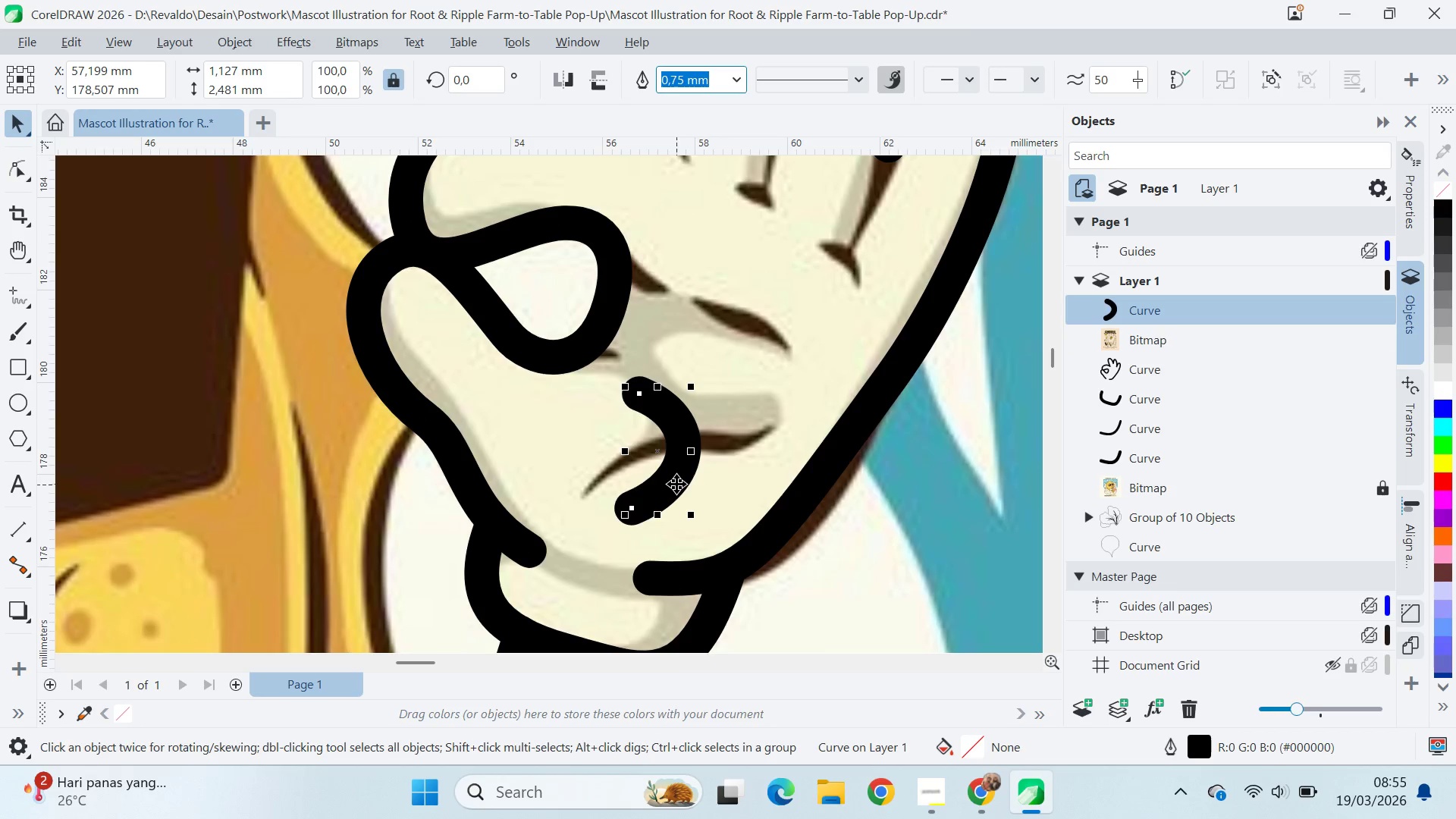 
left_click_drag(start_coordinate=[676, 483], to_coordinate=[673, 472])
 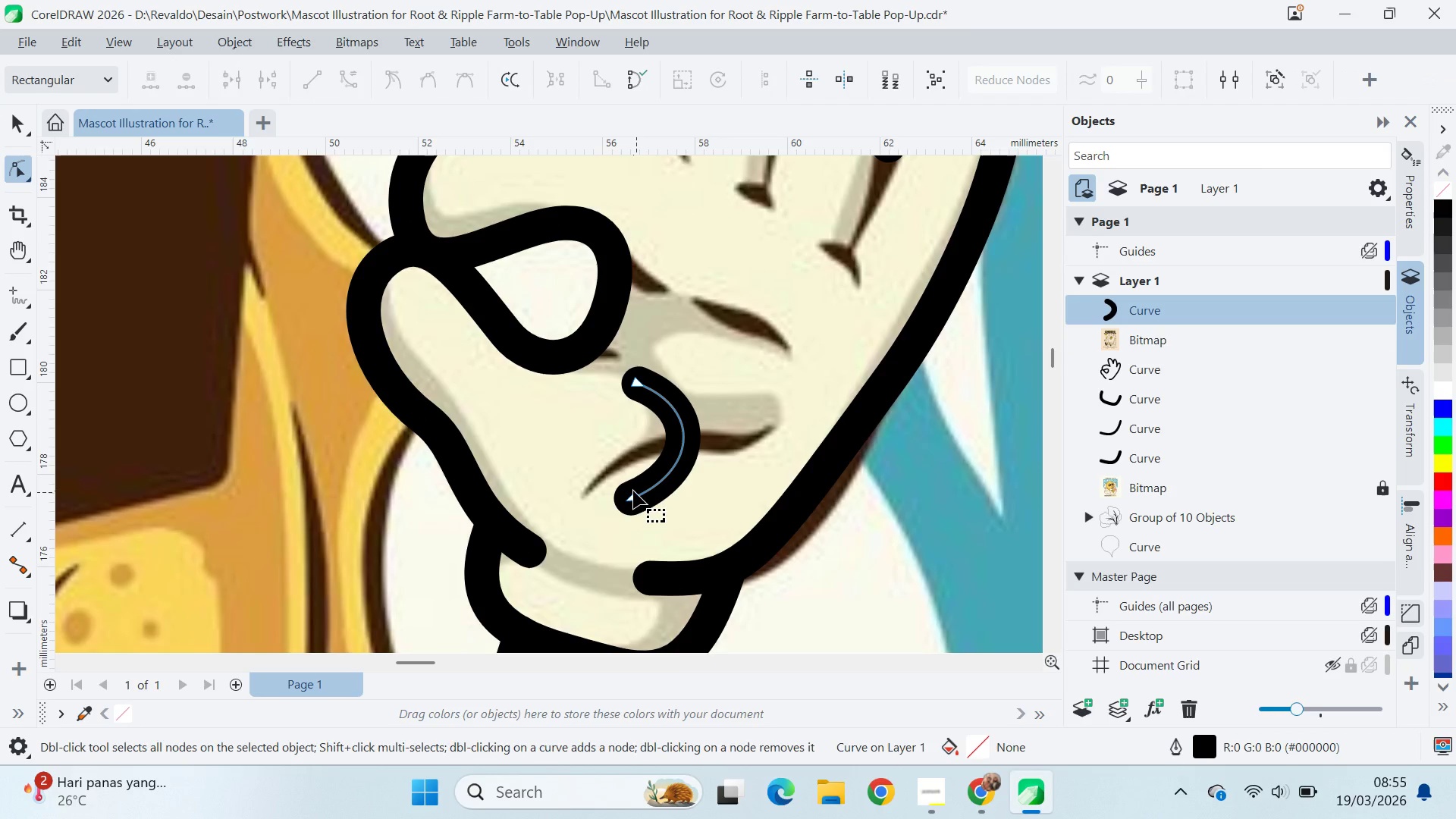 
left_click_drag(start_coordinate=[633, 491], to_coordinate=[610, 502])
 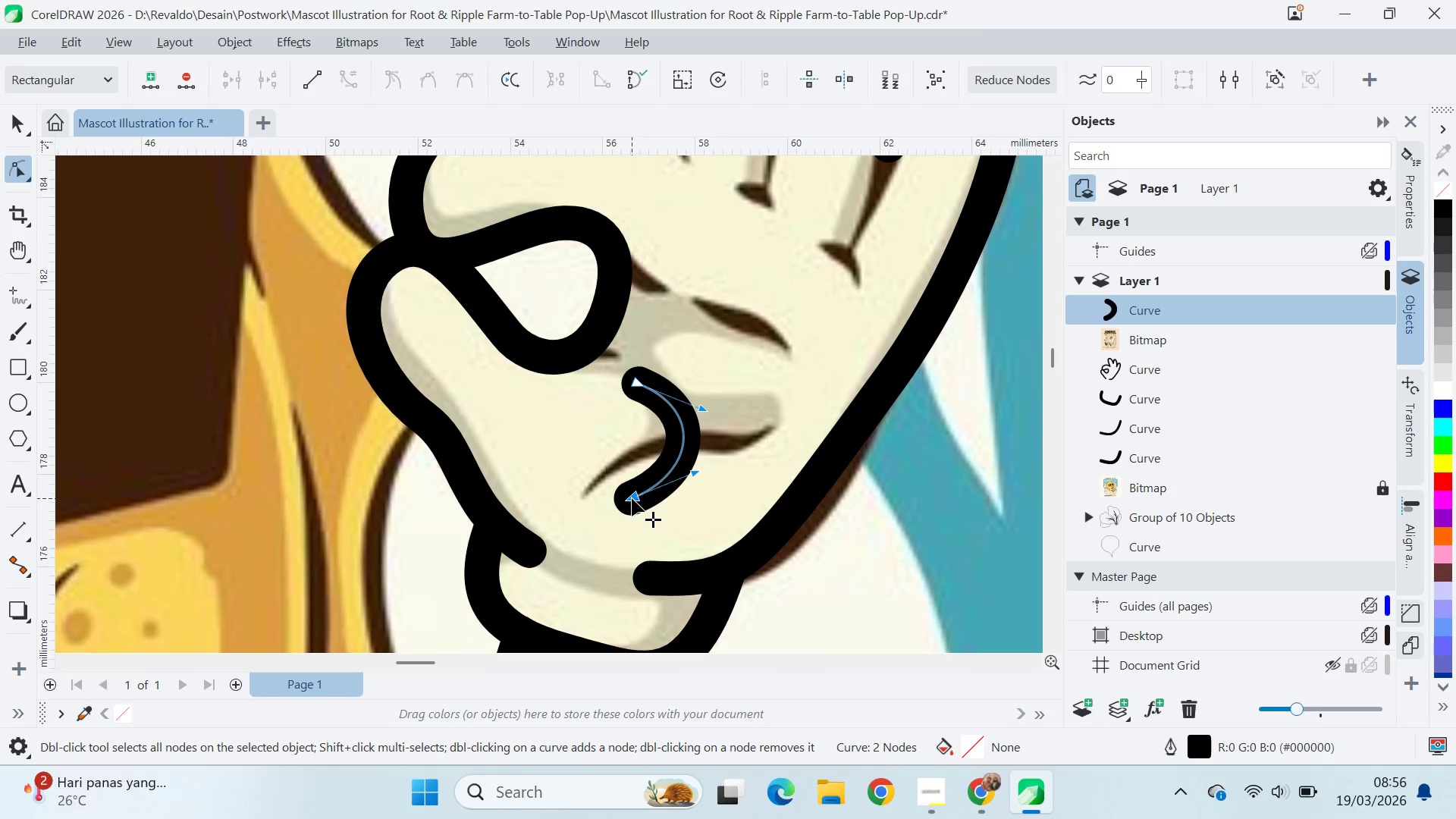 
left_click_drag(start_coordinate=[632, 498], to_coordinate=[608, 510])
 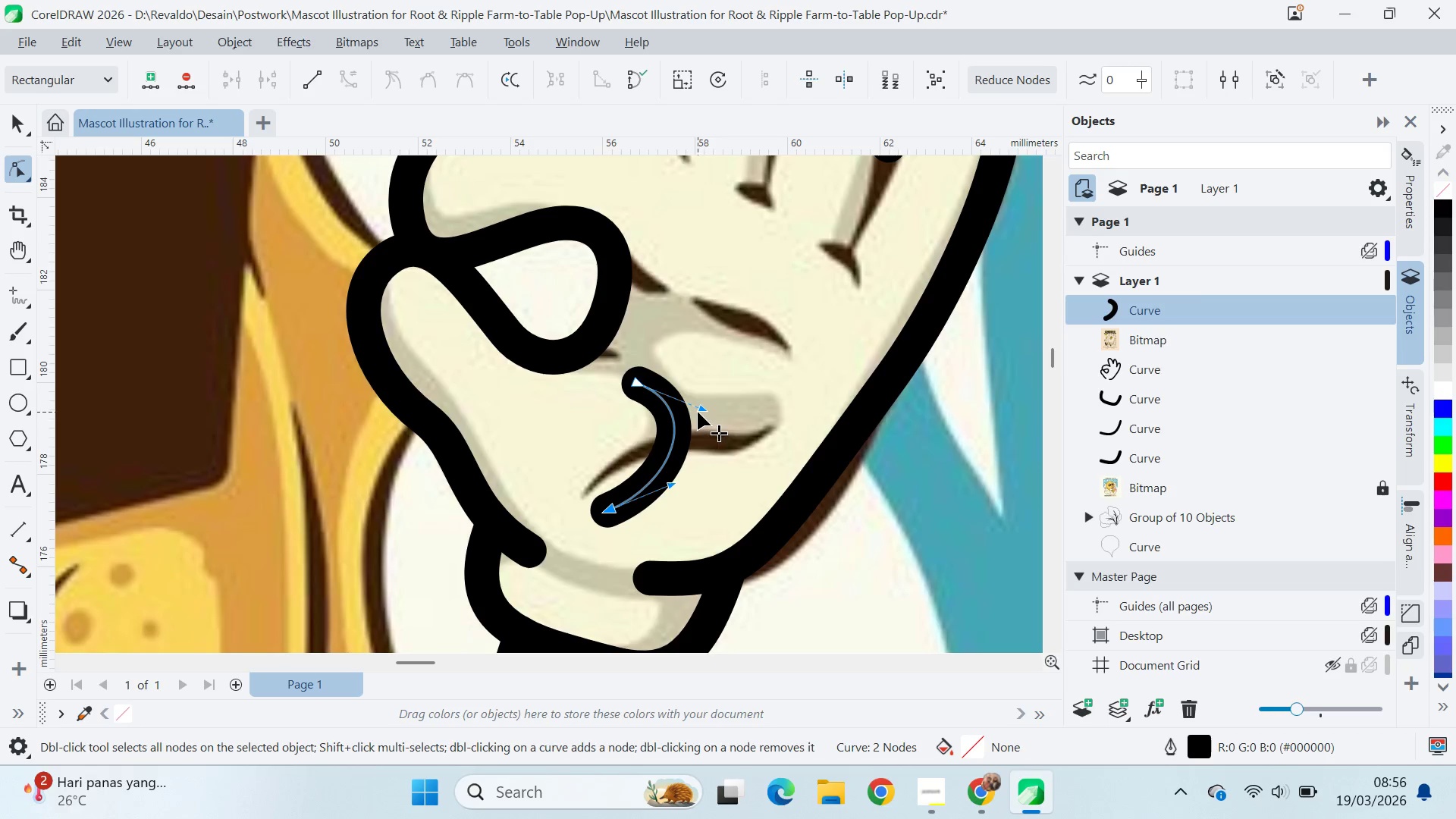 
left_click_drag(start_coordinate=[698, 411], to_coordinate=[680, 436])
 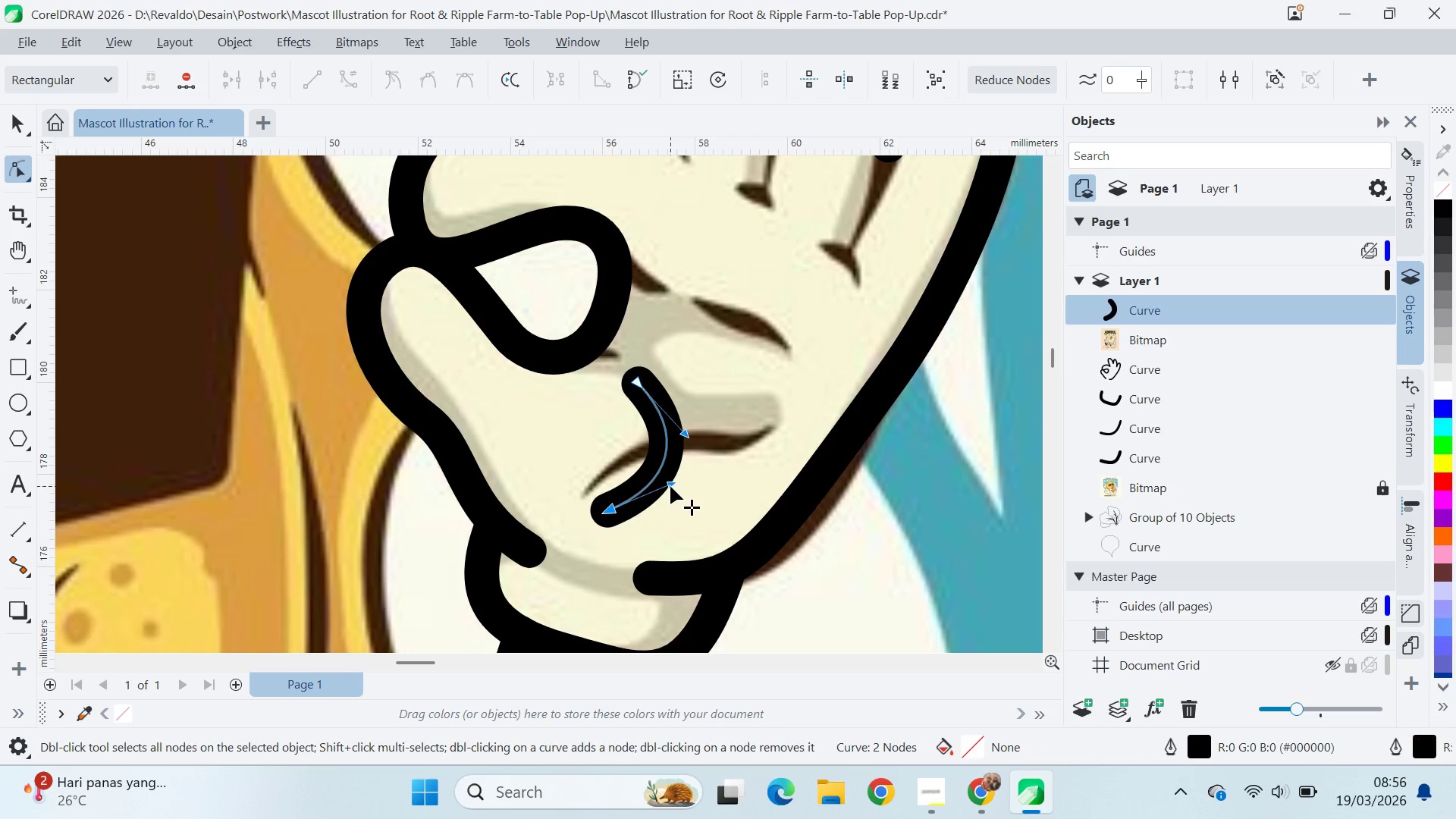 
left_click_drag(start_coordinate=[670, 487], to_coordinate=[653, 489])
 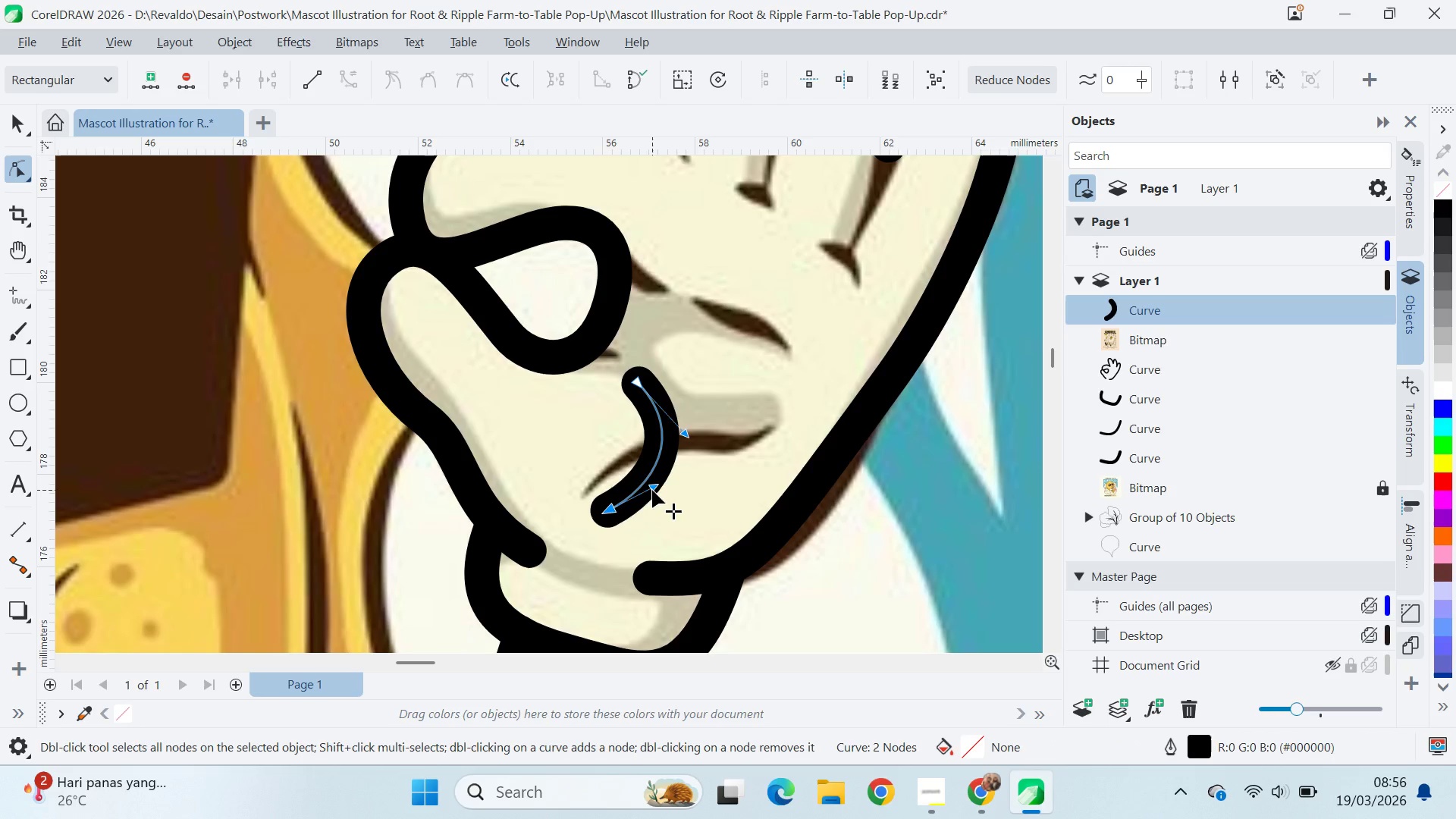 
left_click_drag(start_coordinate=[652, 490], to_coordinate=[661, 492])
 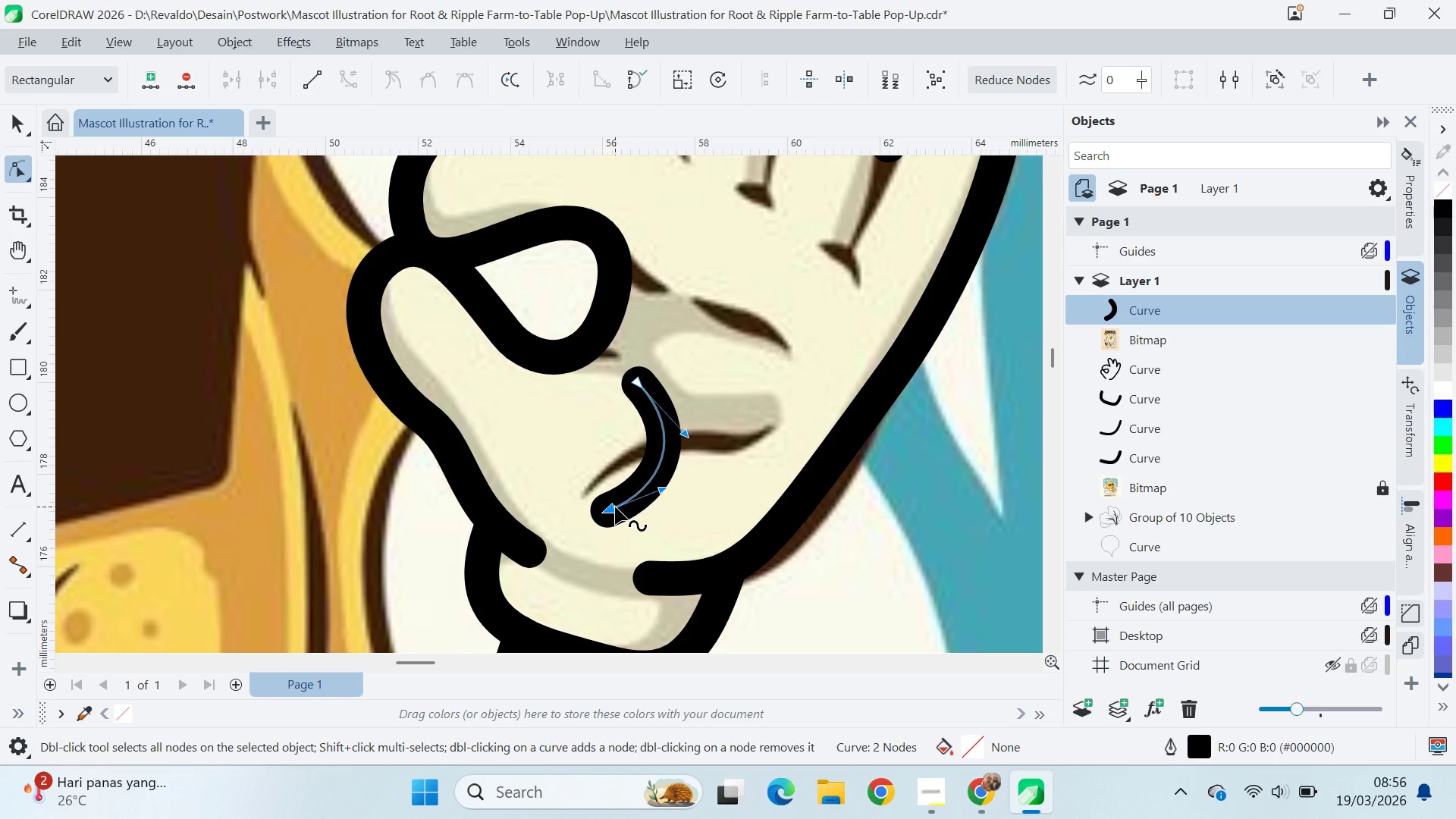 
left_click_drag(start_coordinate=[613, 507], to_coordinate=[612, 497])
 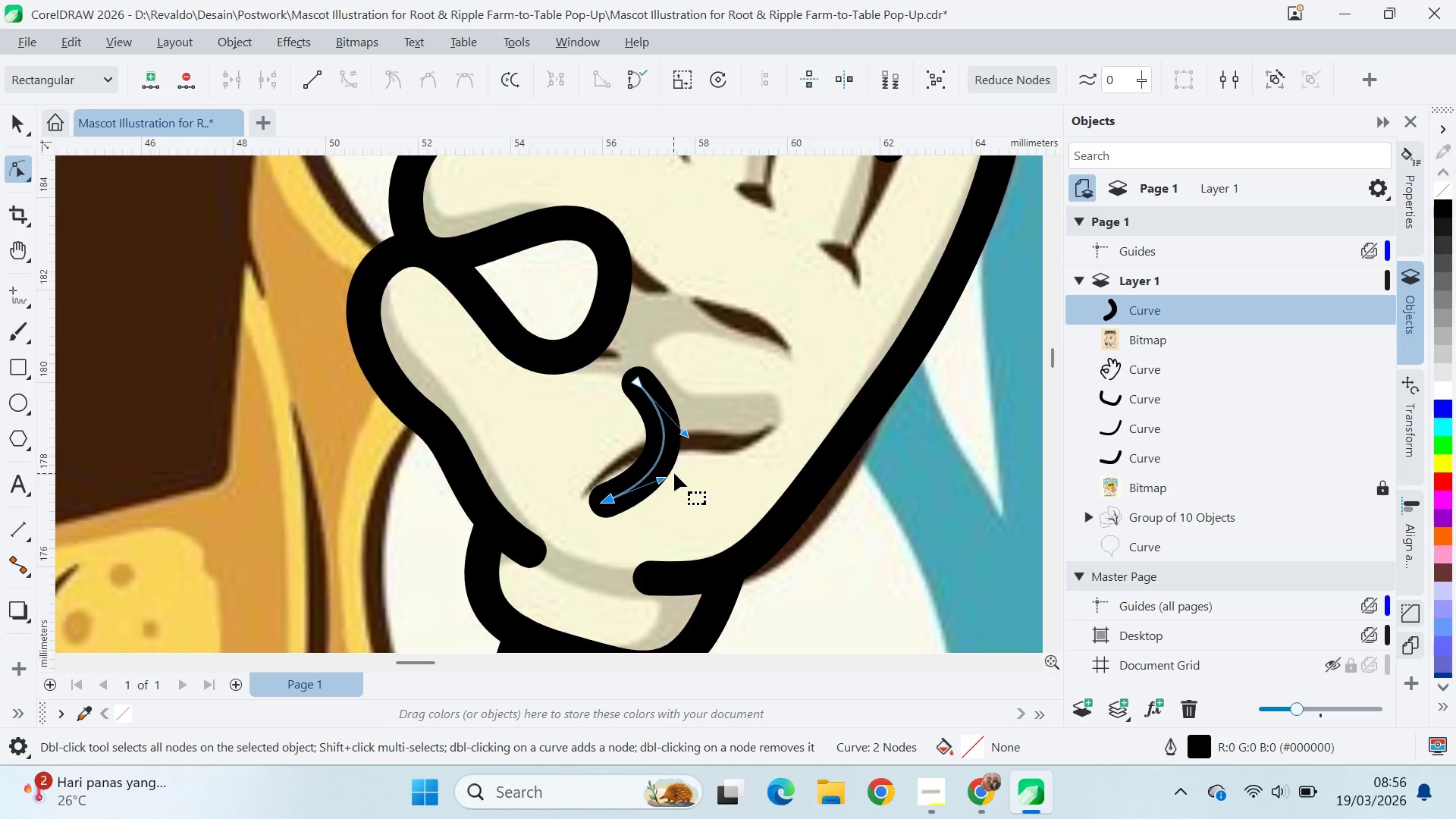 
scroll: coordinate [682, 462], scroll_direction: down, amount: 8.0
 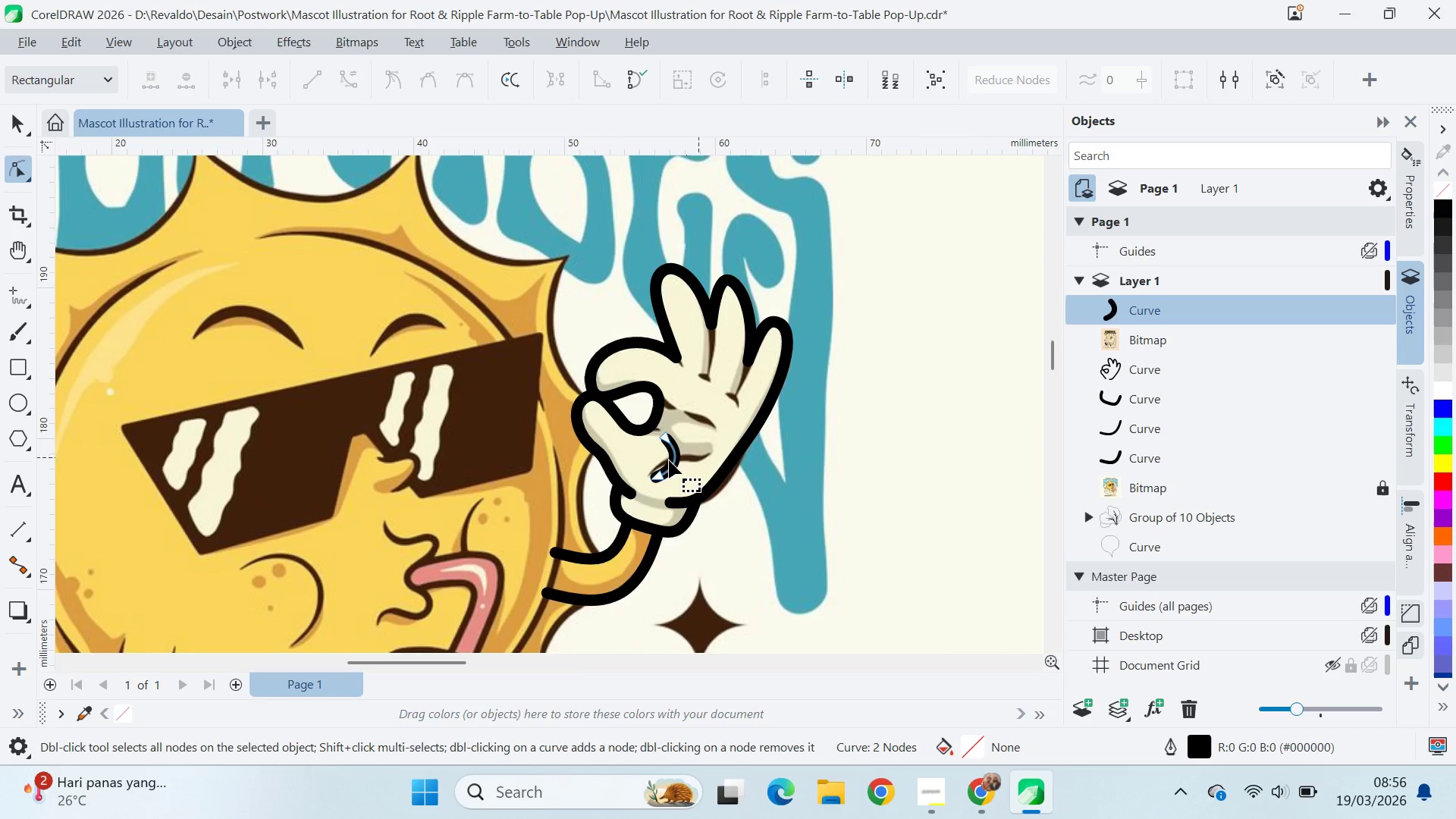 
key(V)
 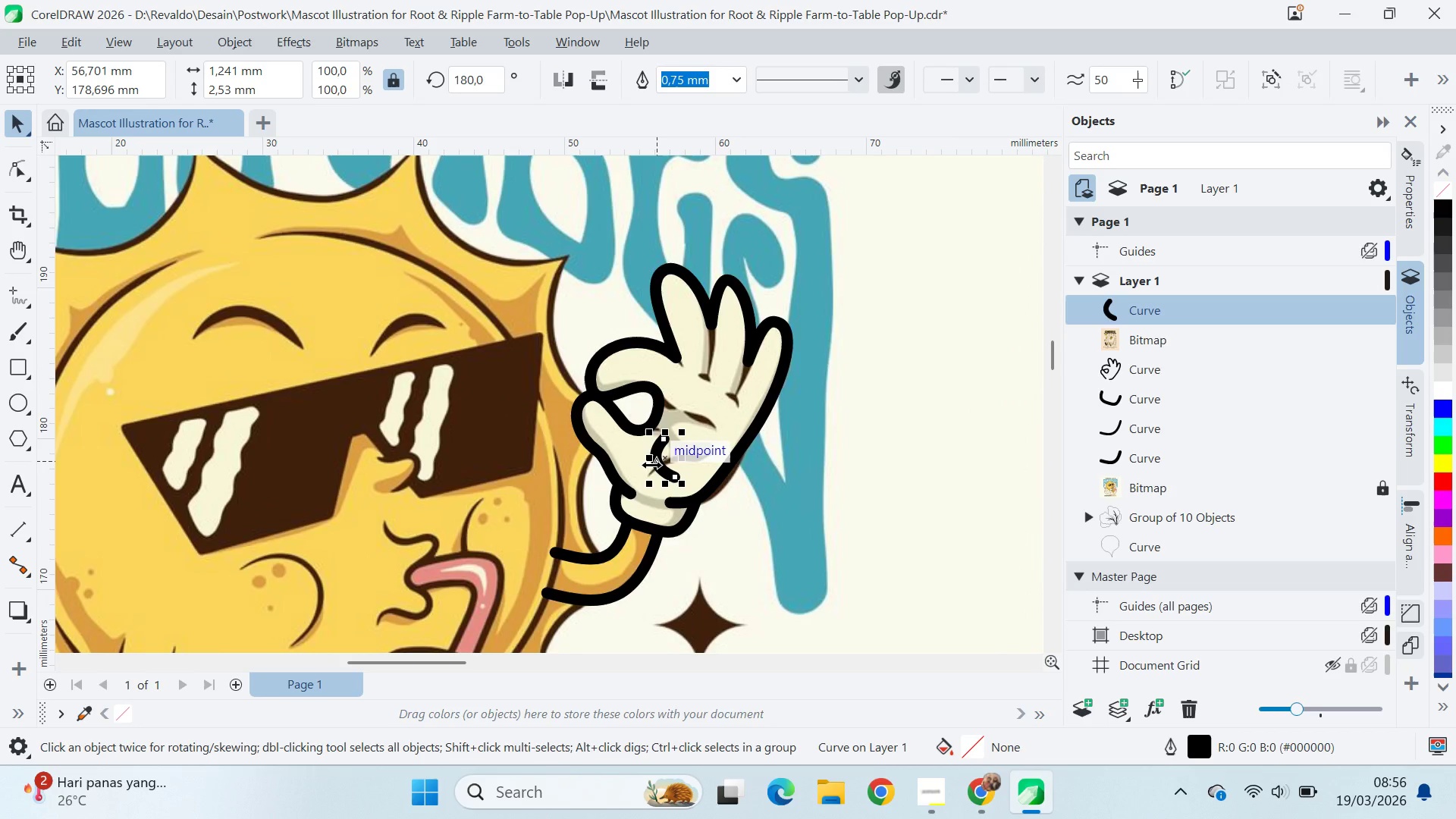 
left_click([651, 463])
 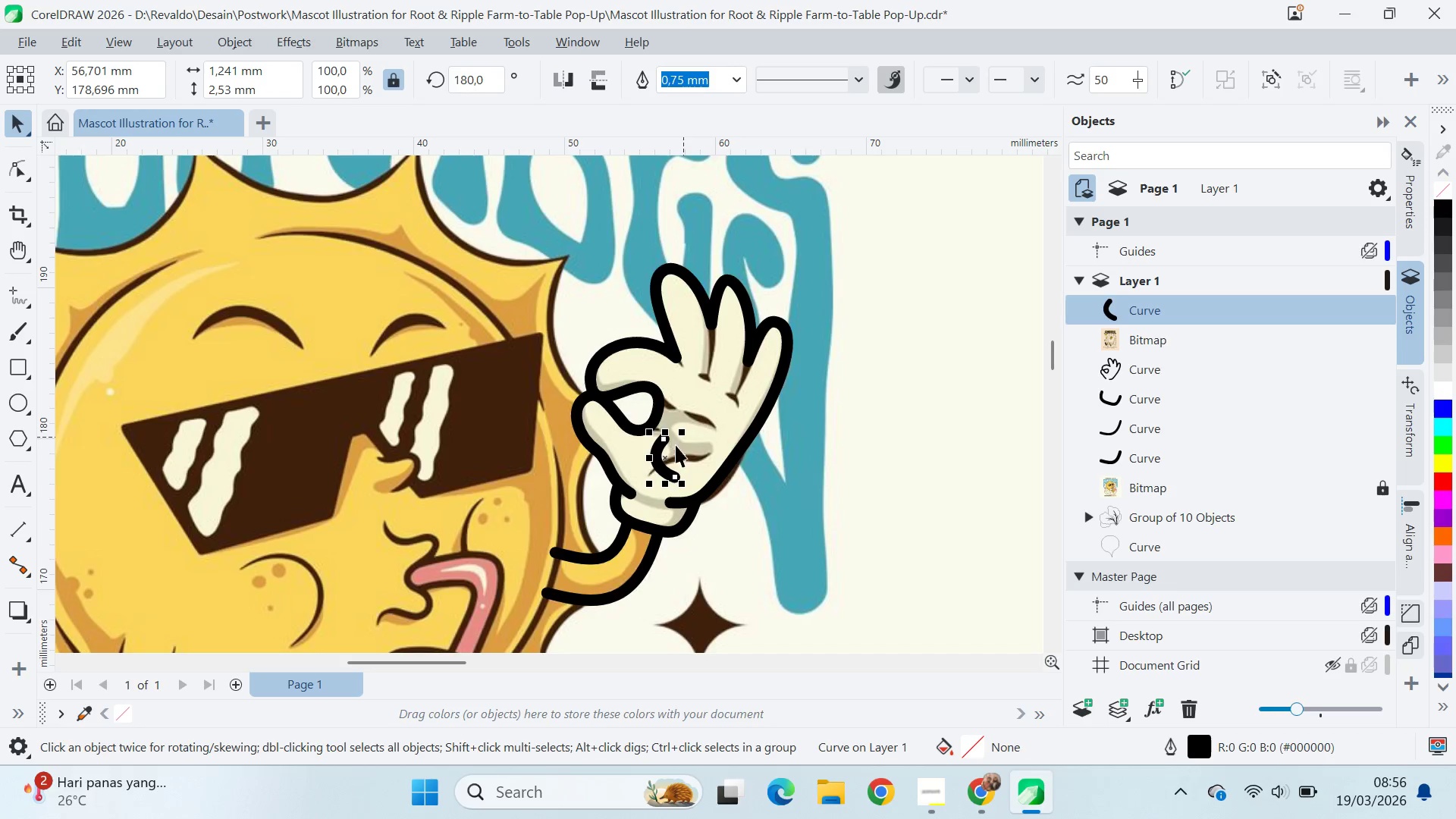 
left_click([670, 449])
 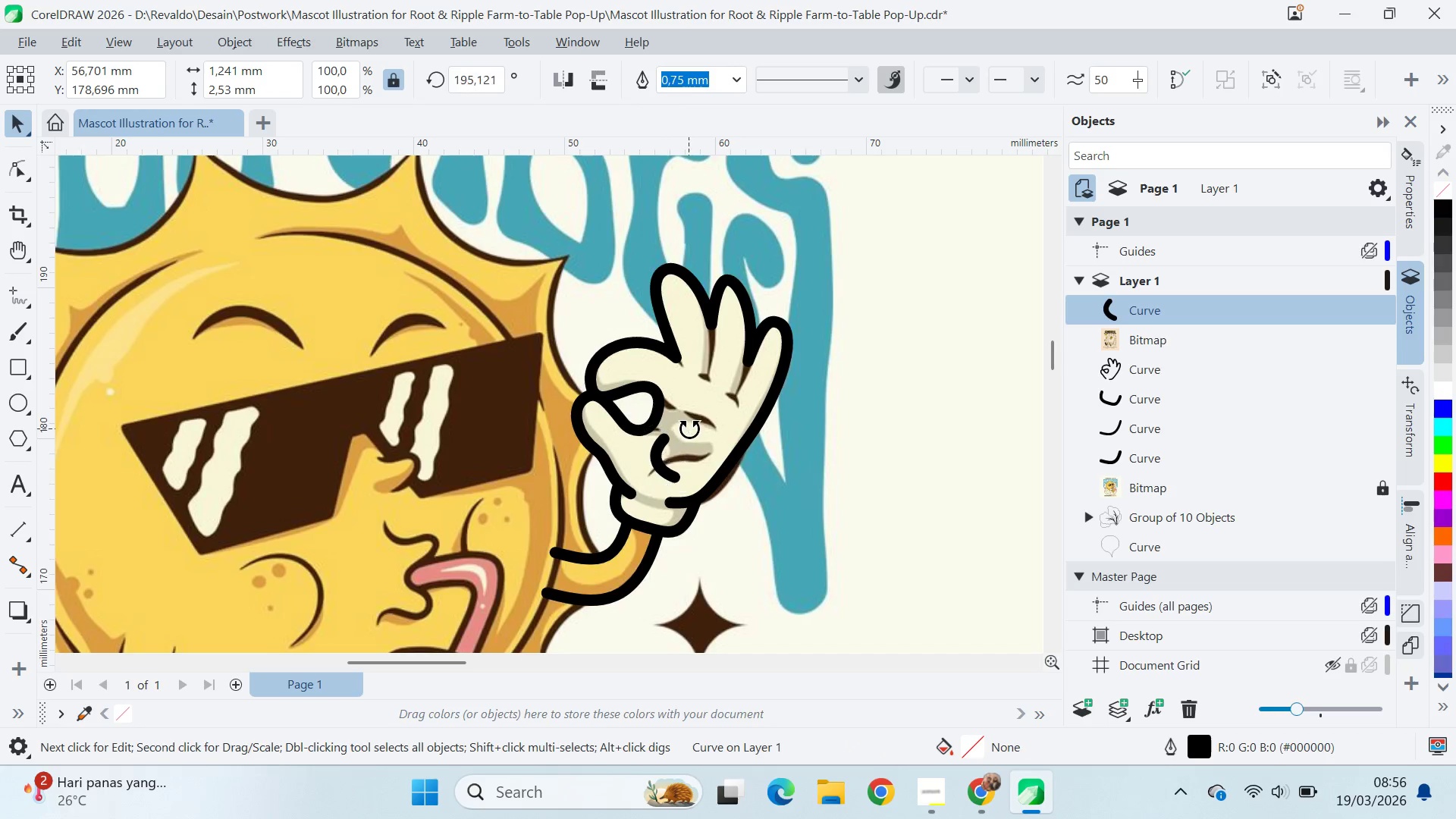 
left_click_drag(start_coordinate=[689, 429], to_coordinate=[726, 473])
 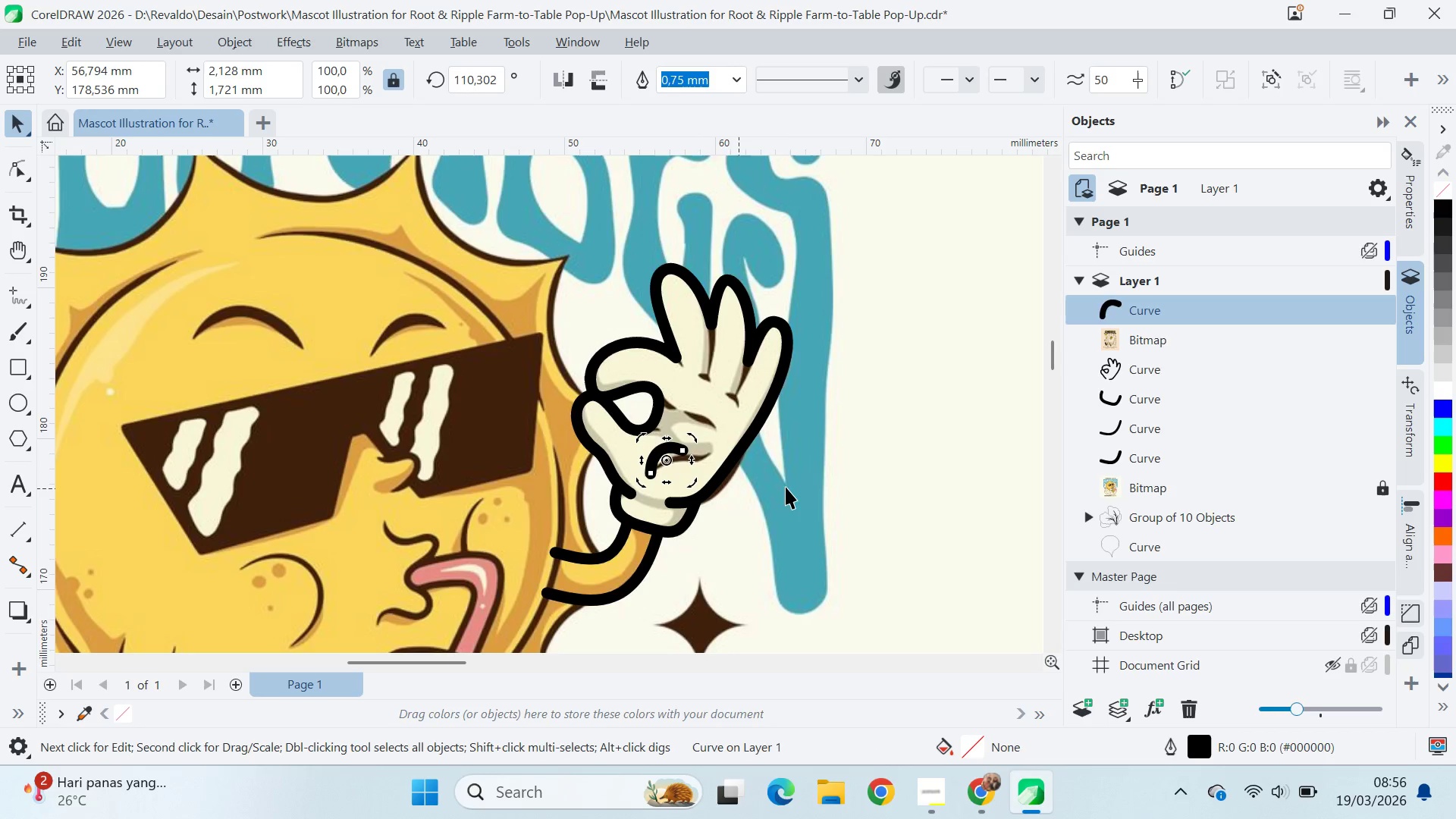 
key(V)
 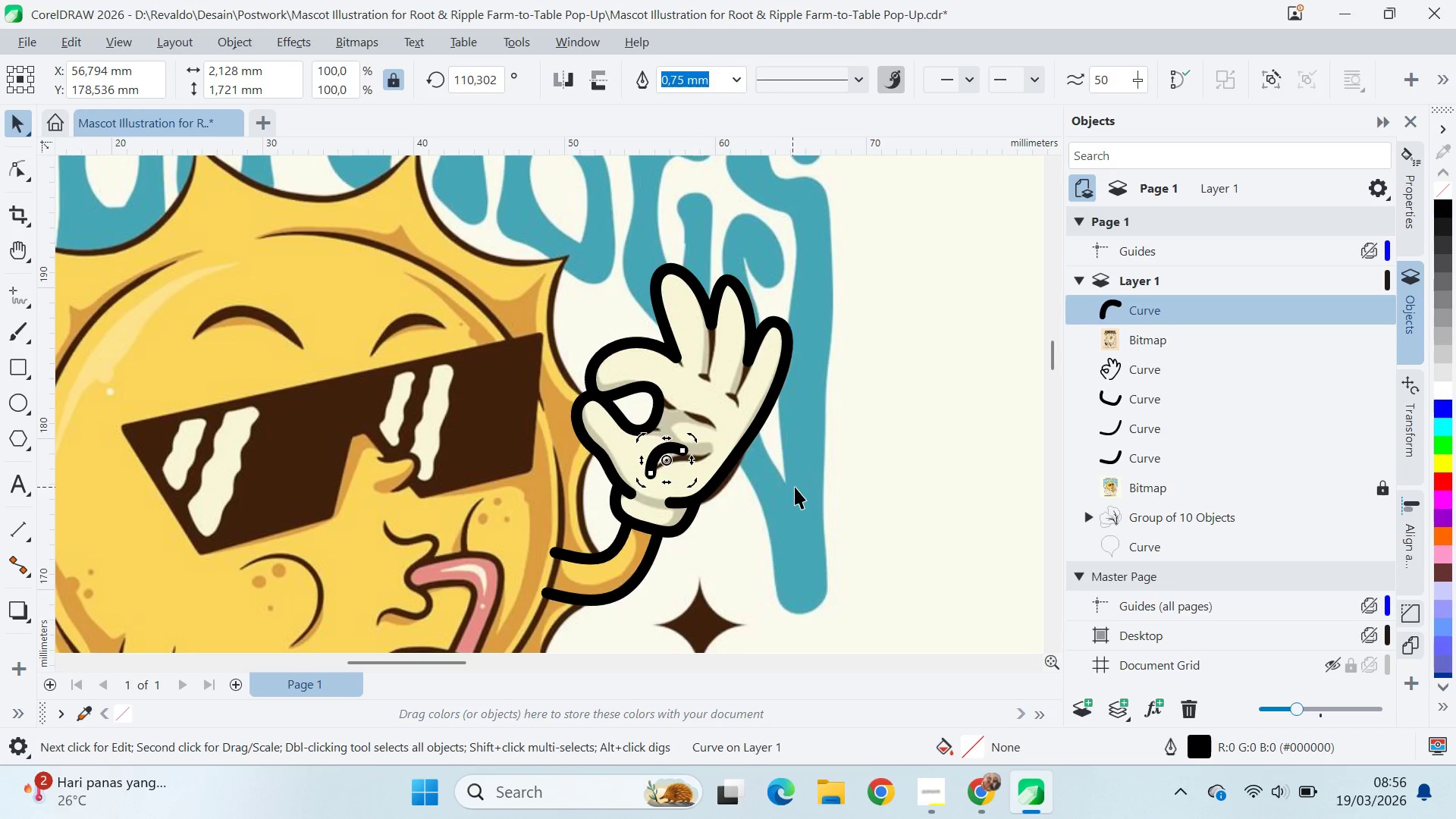 
left_click([795, 487])
 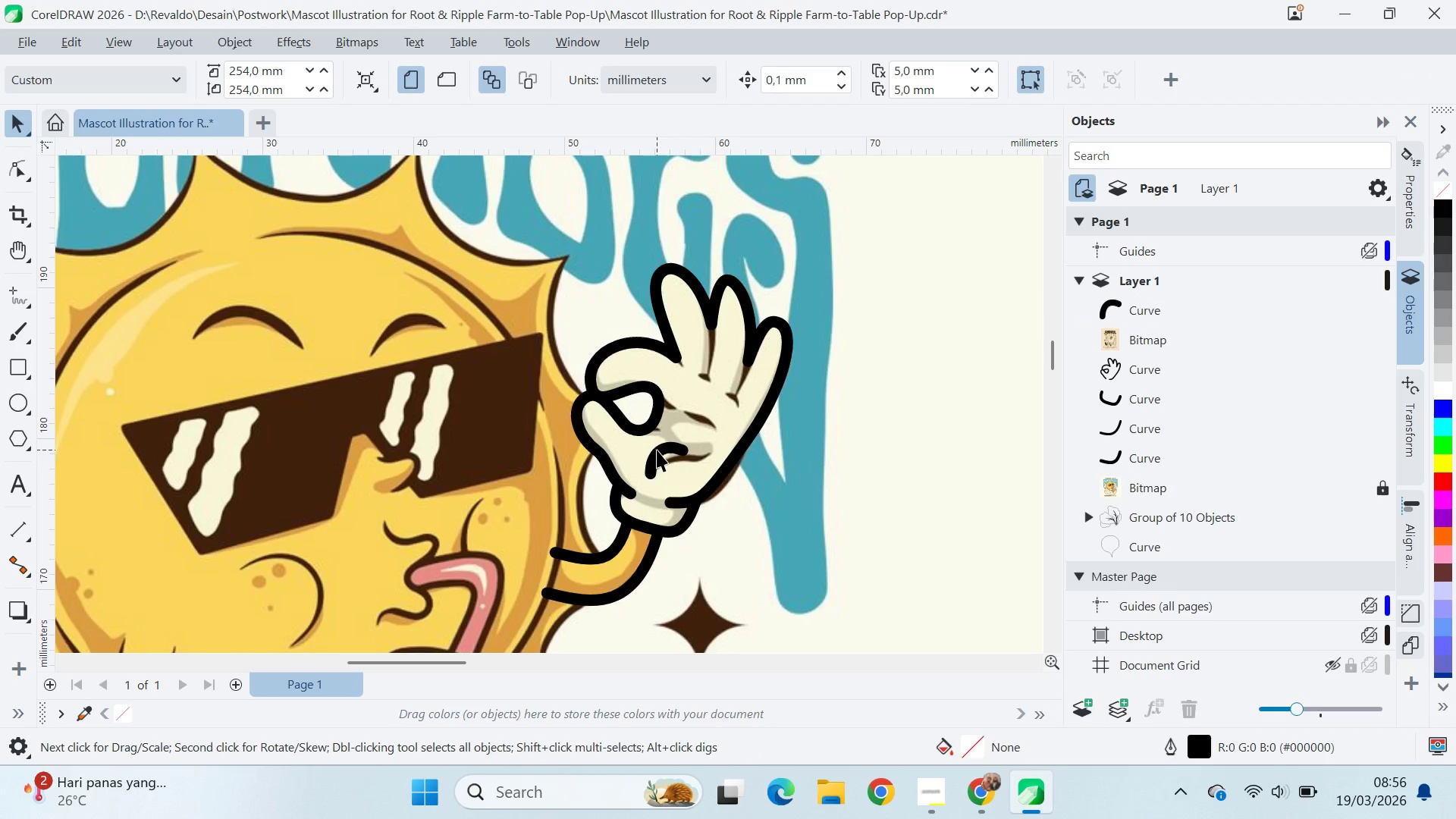 
left_click_drag(start_coordinate=[656, 450], to_coordinate=[669, 454])
 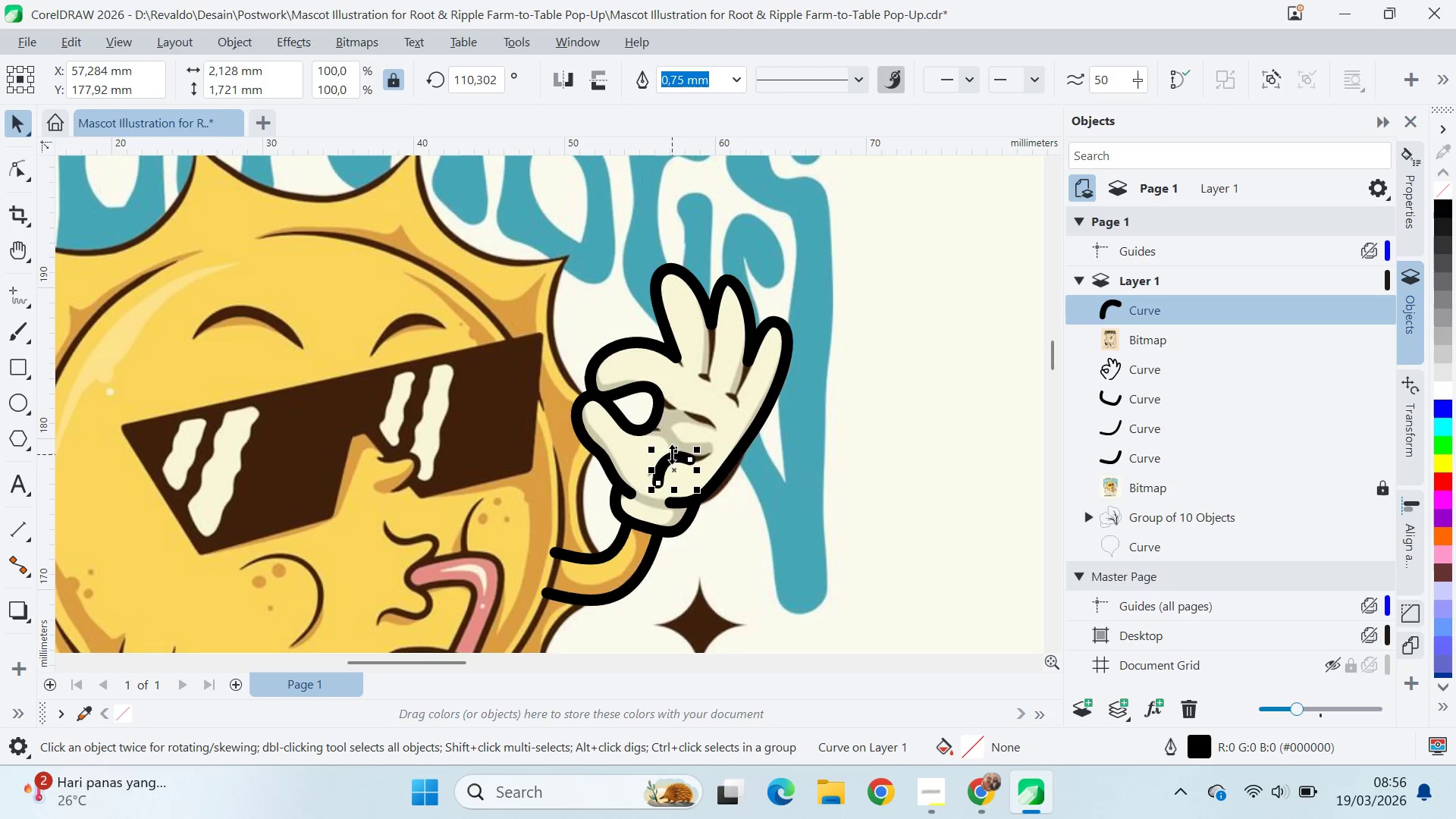 
double_click([672, 454])
 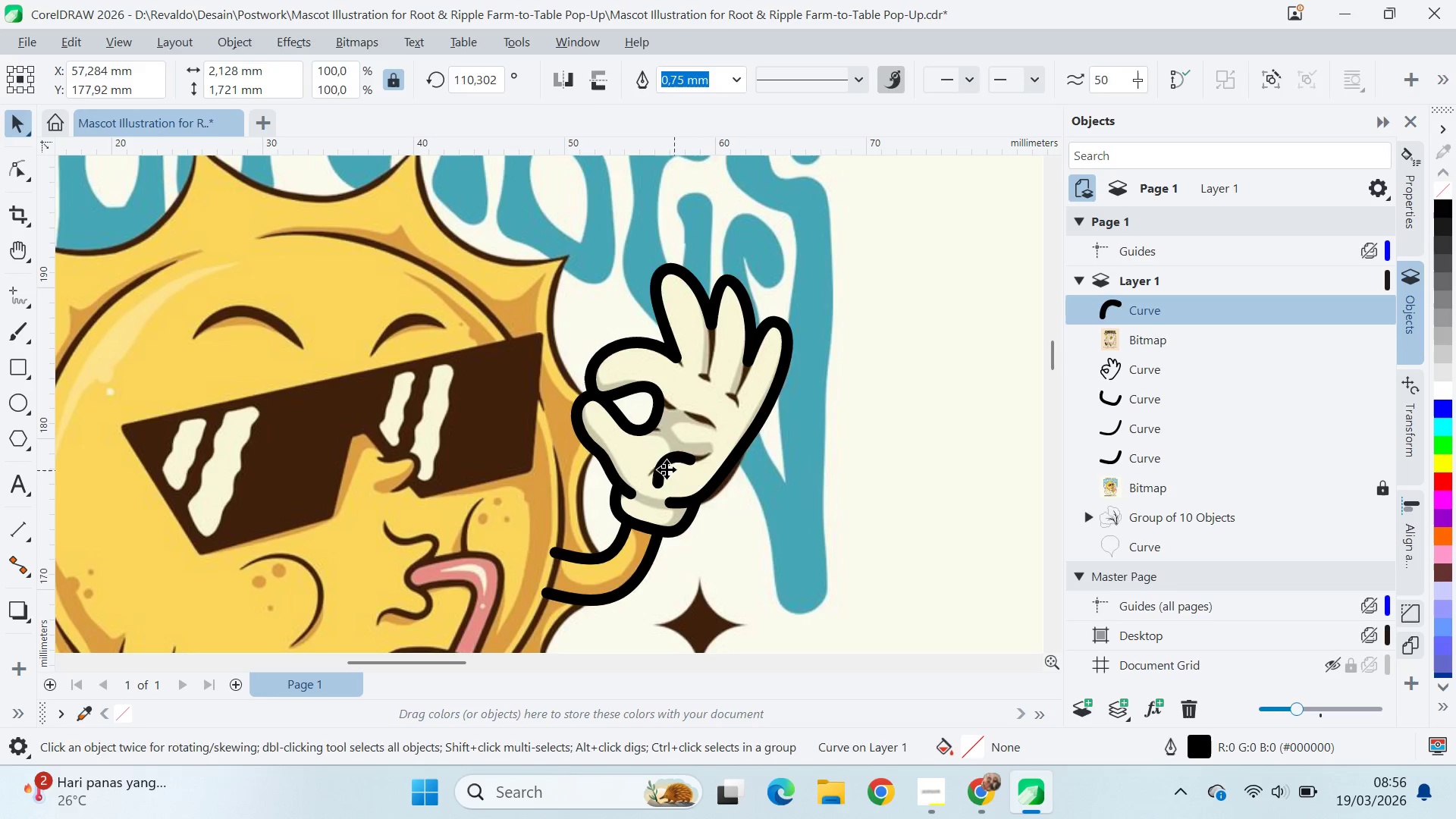 
triple_click([666, 469])
 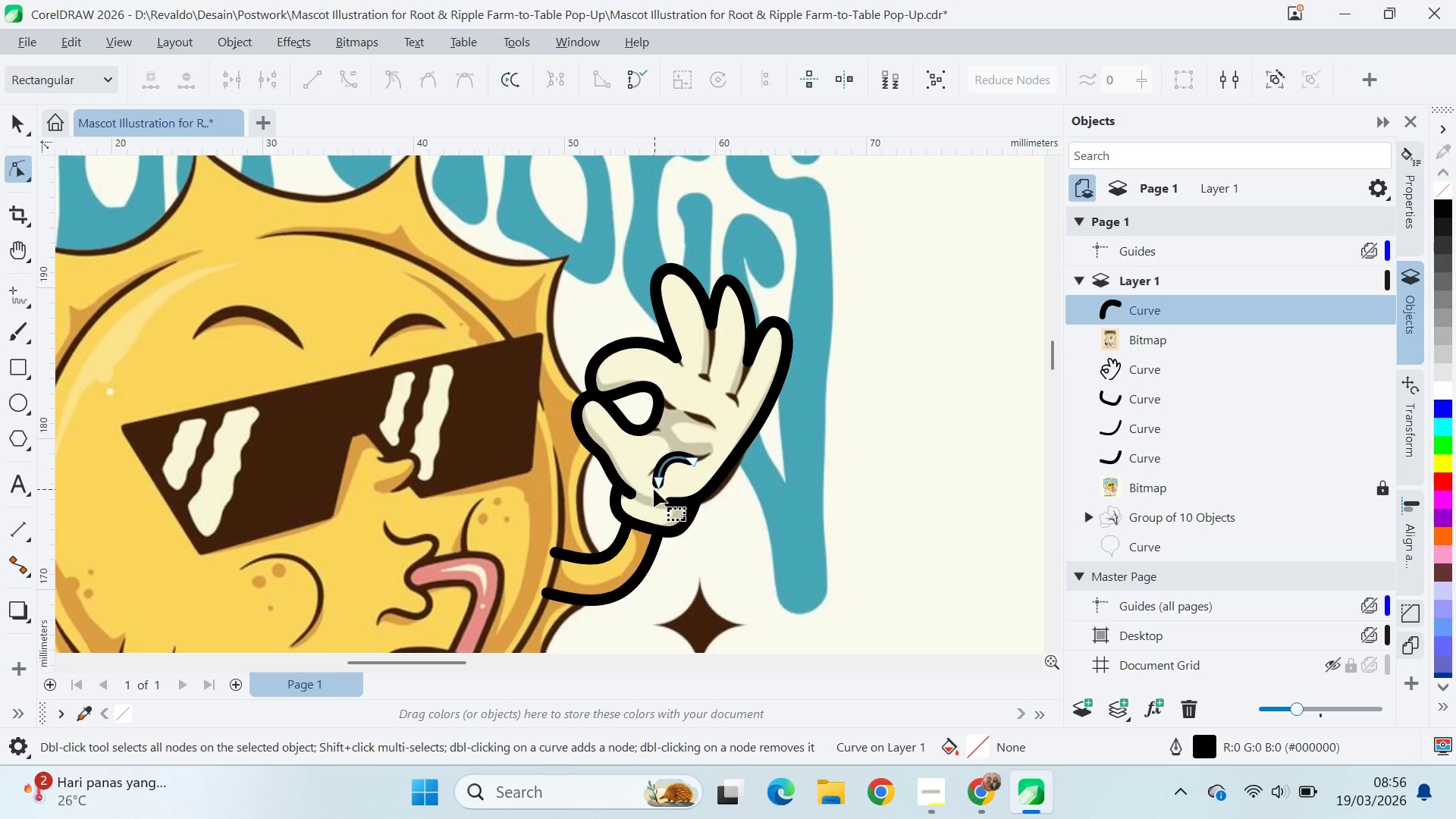 
left_click_drag(start_coordinate=[654, 490], to_coordinate=[650, 478])
 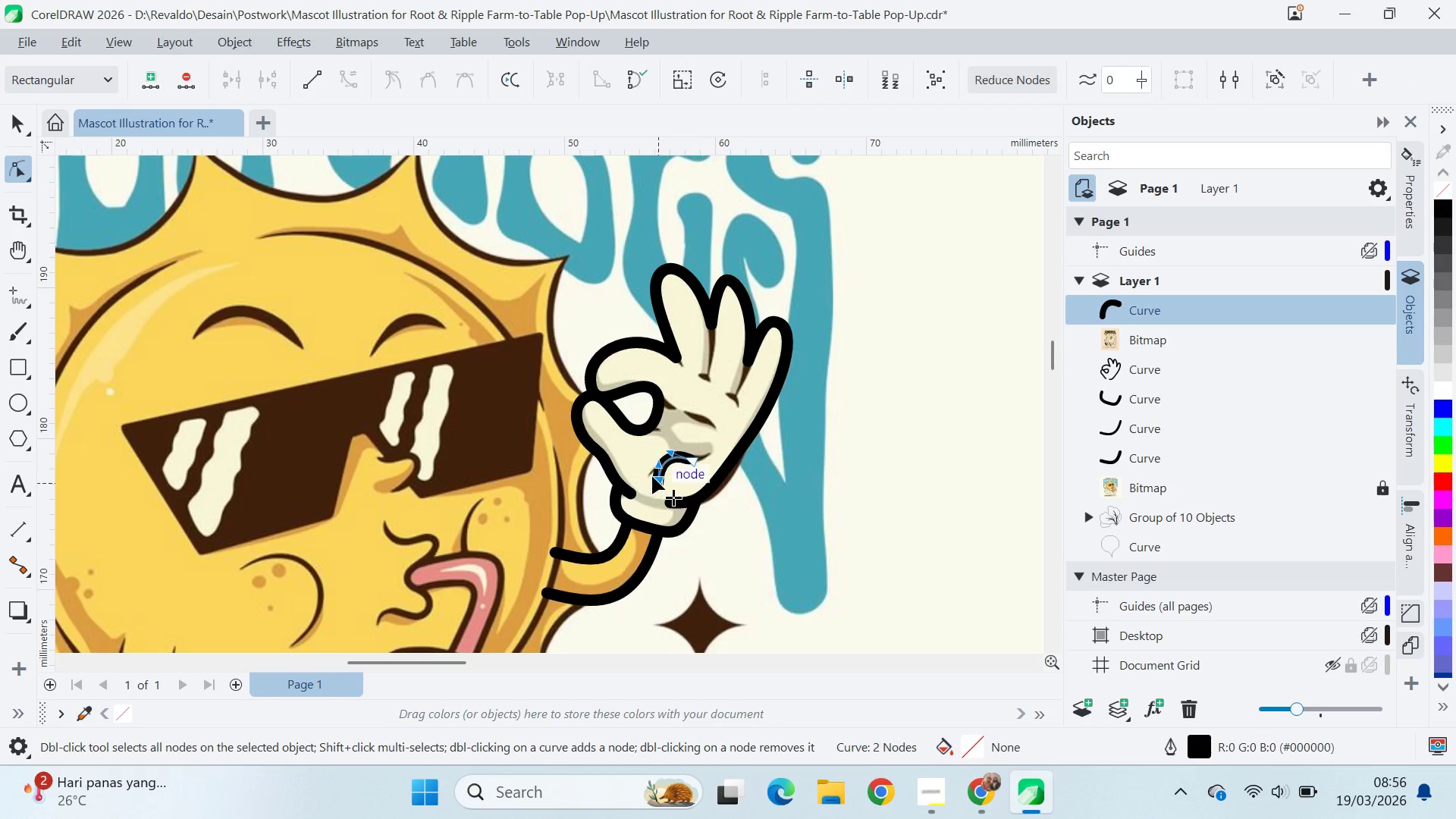 
left_click_drag(start_coordinate=[656, 482], to_coordinate=[649, 472])
 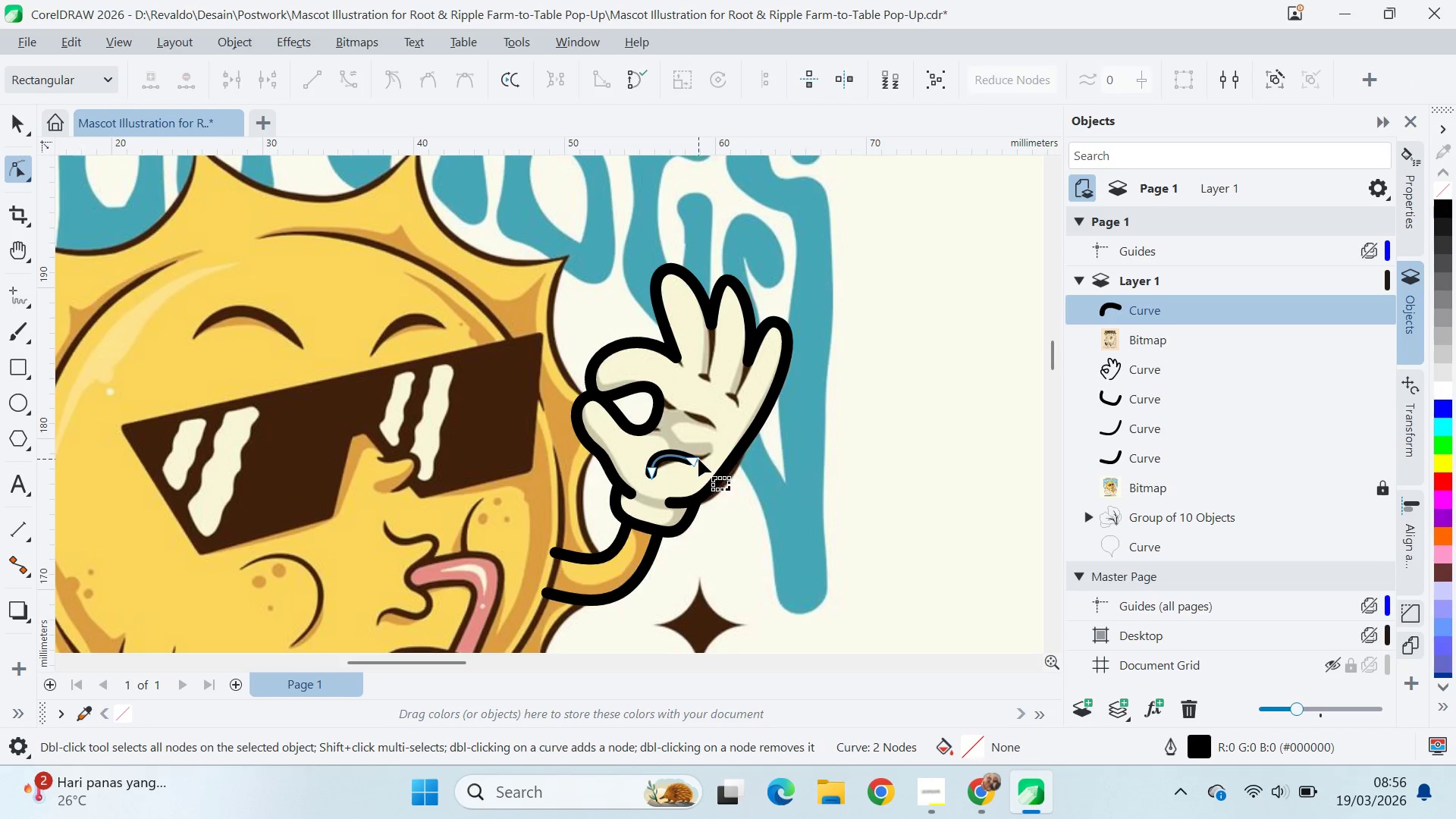 
left_click_drag(start_coordinate=[694, 459], to_coordinate=[708, 455])
 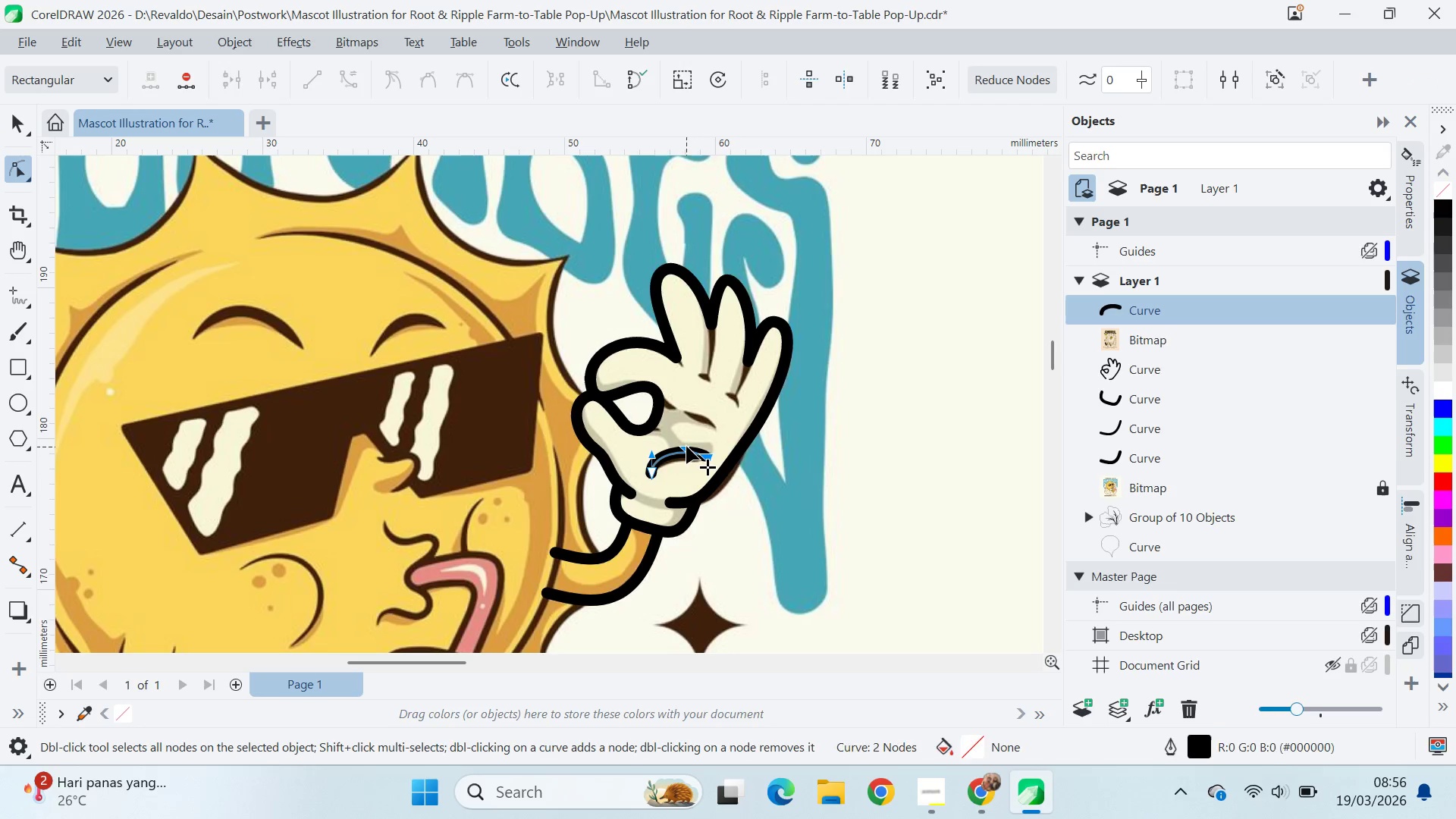 
left_click_drag(start_coordinate=[686, 447], to_coordinate=[682, 441])
 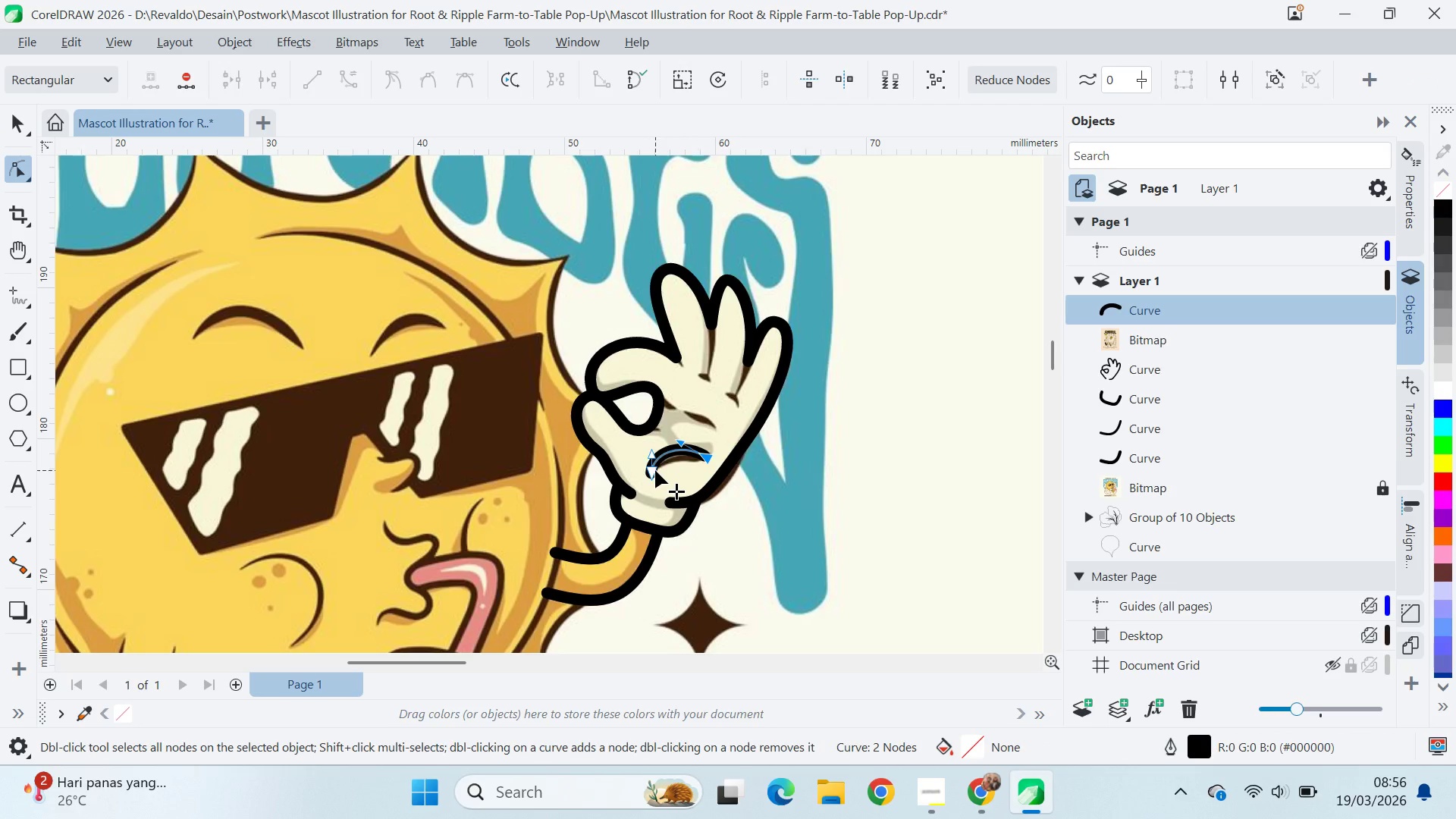 
left_click_drag(start_coordinate=[655, 470], to_coordinate=[651, 472])
 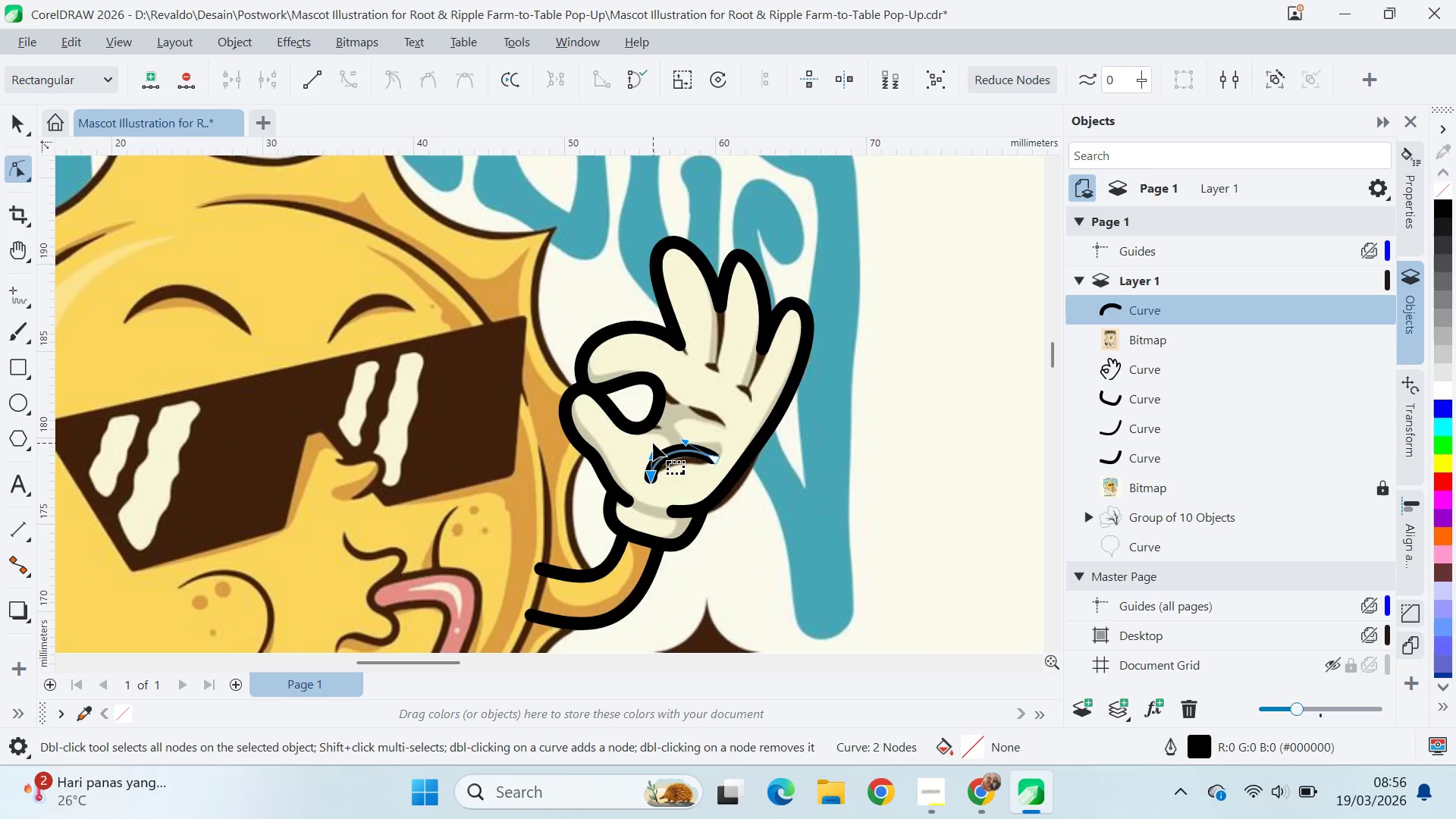 
scroll: coordinate [654, 443], scroll_direction: up, amount: 3.0
 